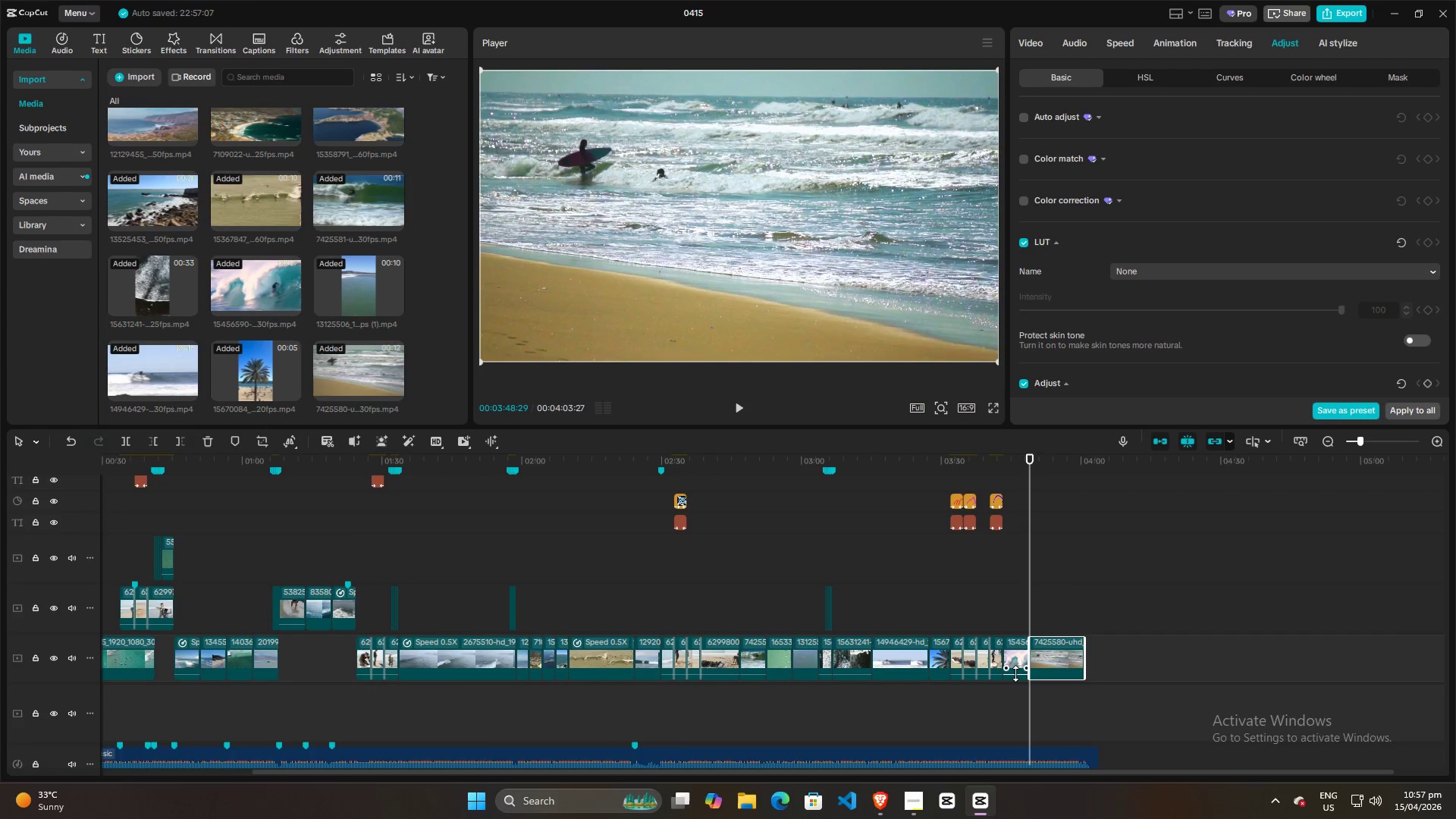 
left_click_drag(start_coordinate=[1015, 673], to_coordinate=[1015, 693])
 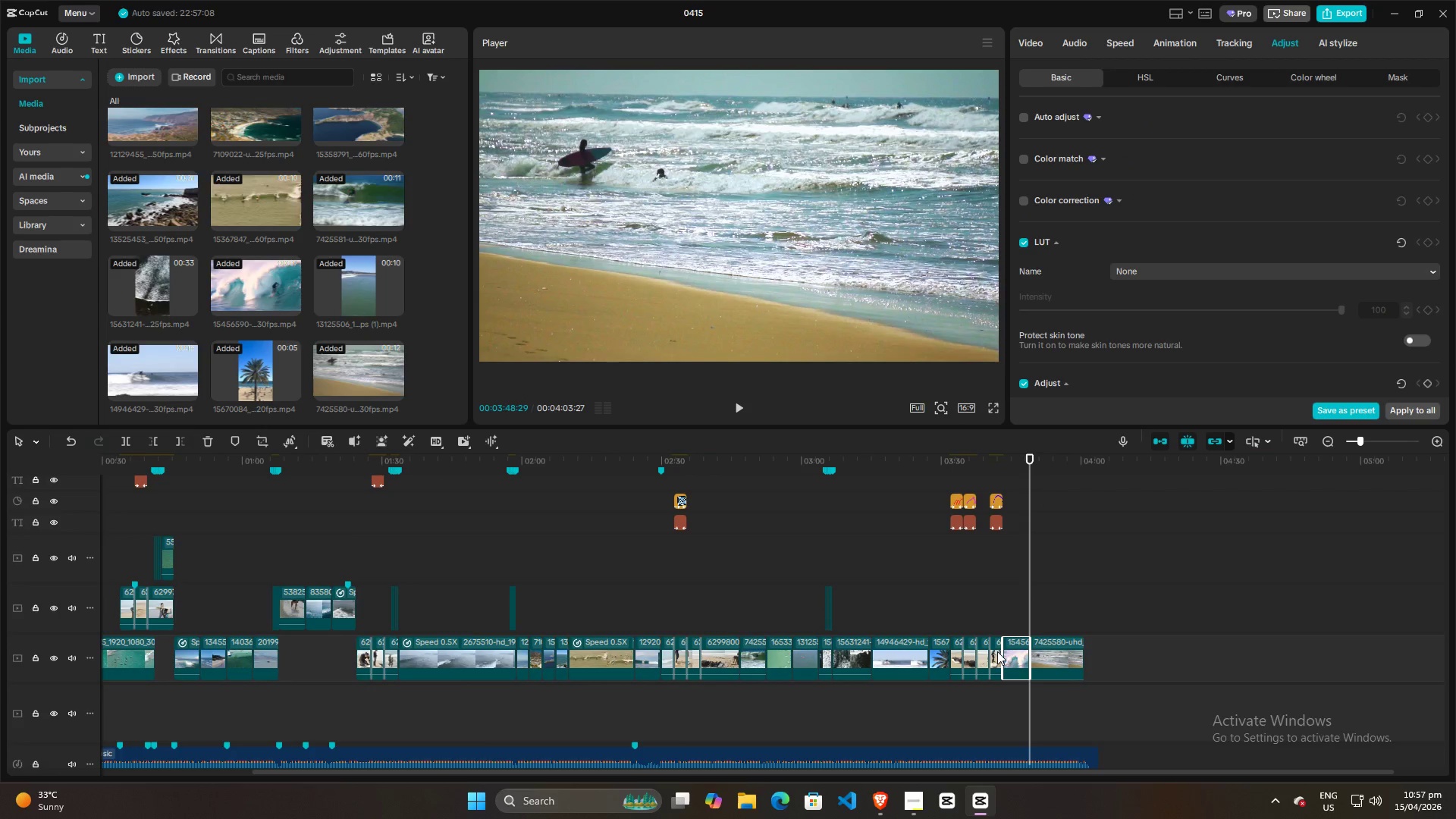 
hold_key(key=ControlLeft, duration=0.44)
scroll: coordinate [1012, 677], scroll_direction: up, amount: 5.0
 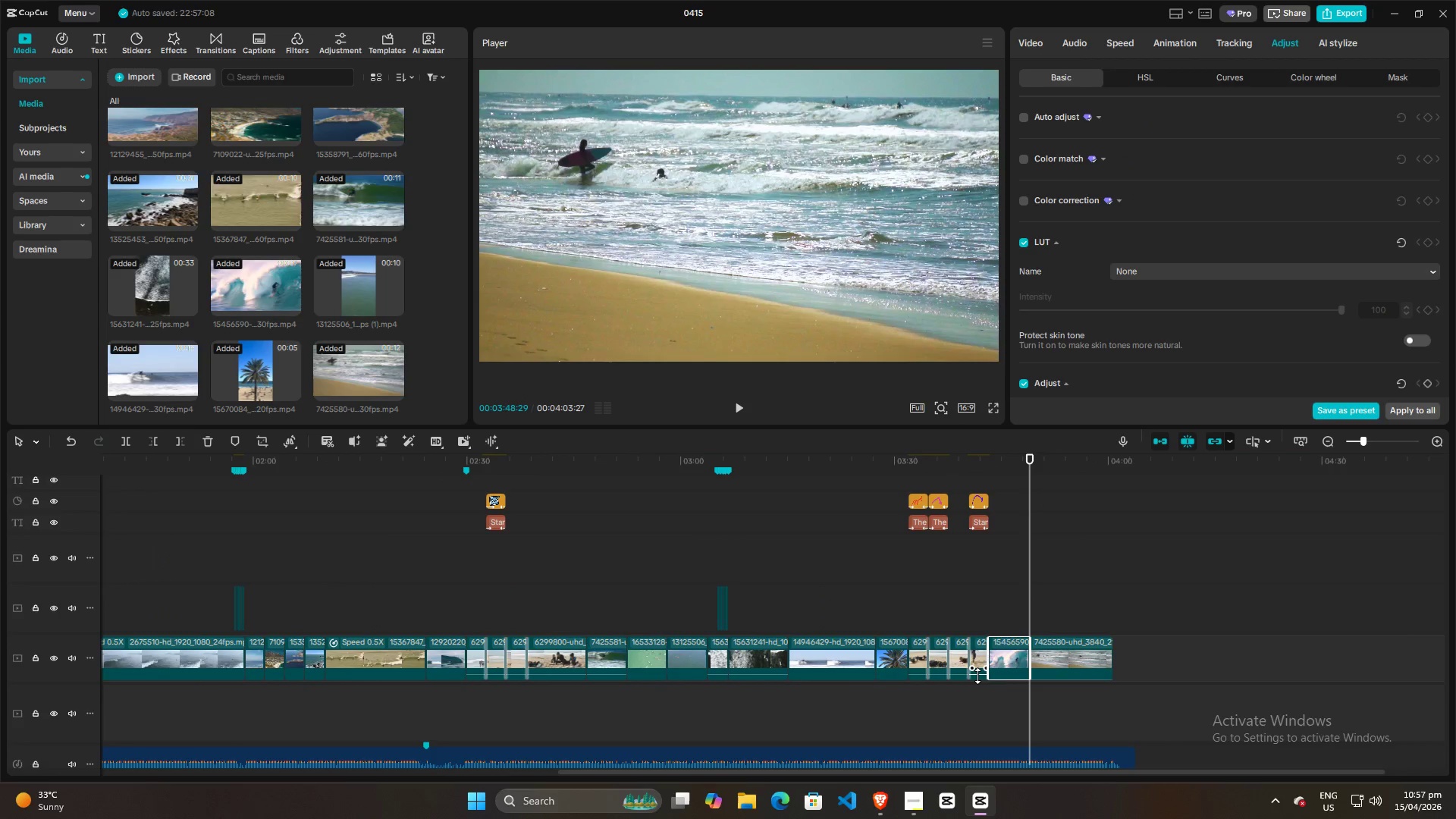 
left_click_drag(start_coordinate=[977, 676], to_coordinate=[980, 702])
 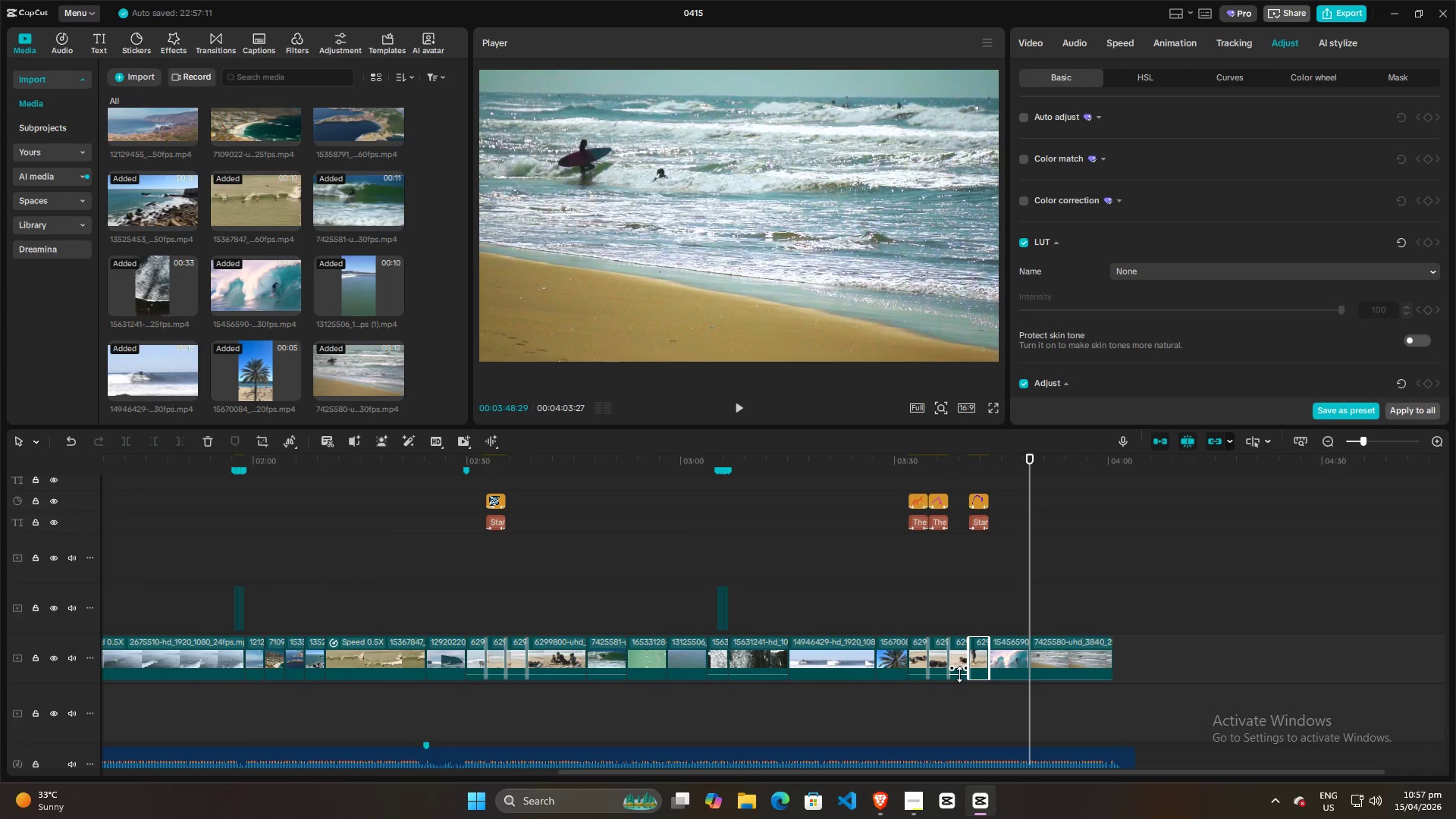 
left_click_drag(start_coordinate=[959, 674], to_coordinate=[959, 699])
 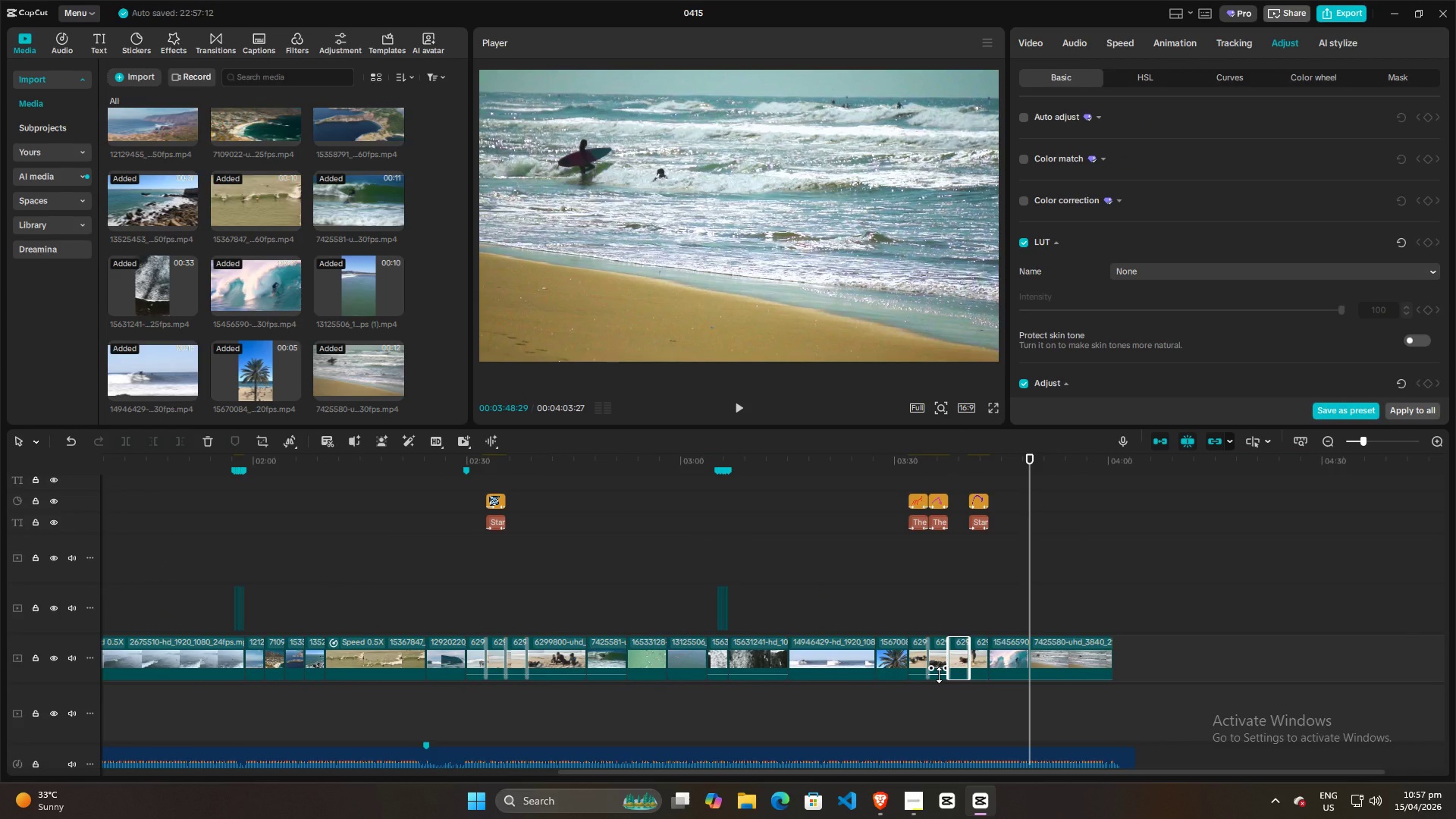 
left_click_drag(start_coordinate=[939, 675], to_coordinate=[937, 692])
 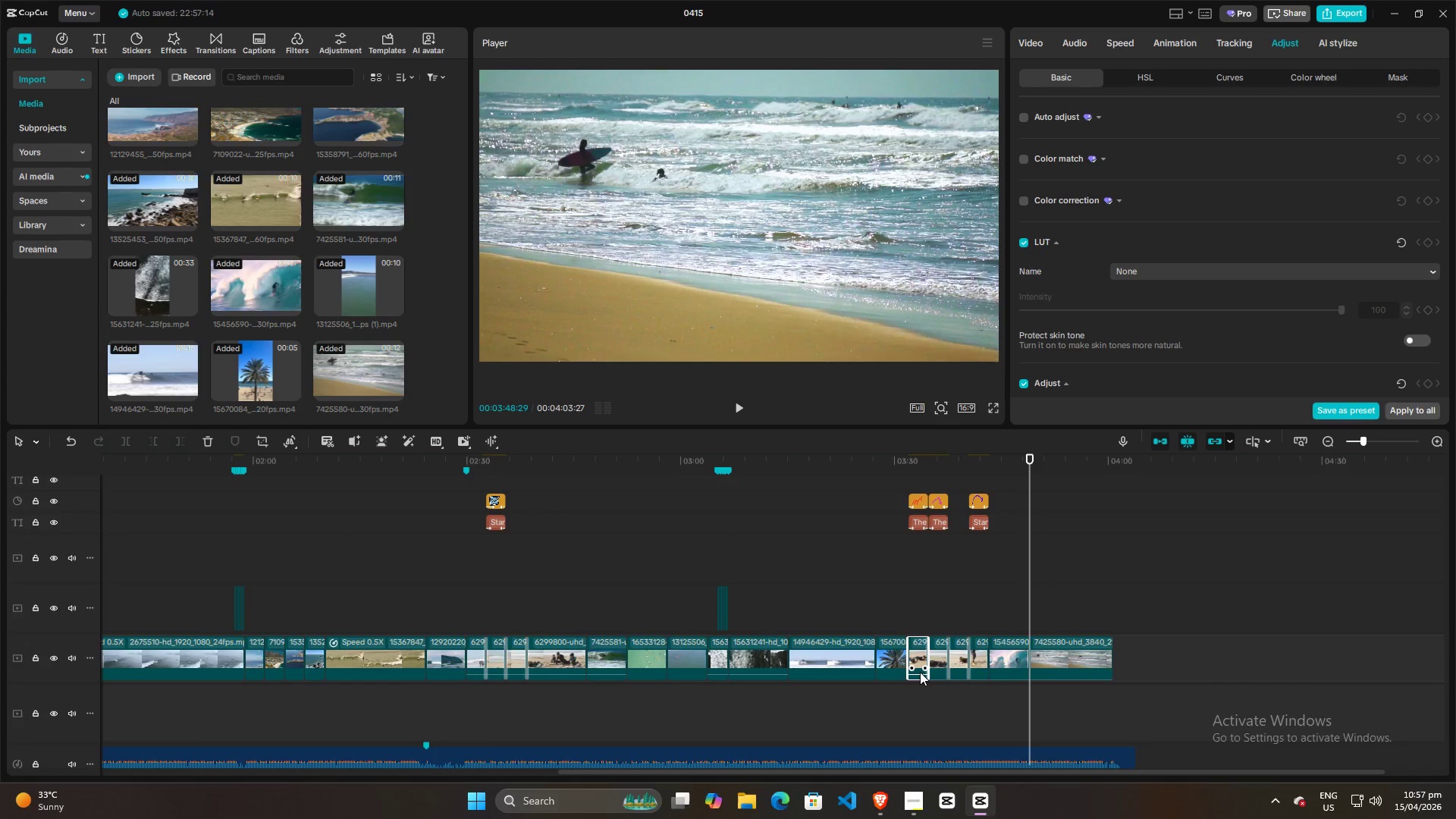 
left_click_drag(start_coordinate=[920, 674], to_coordinate=[918, 699])
 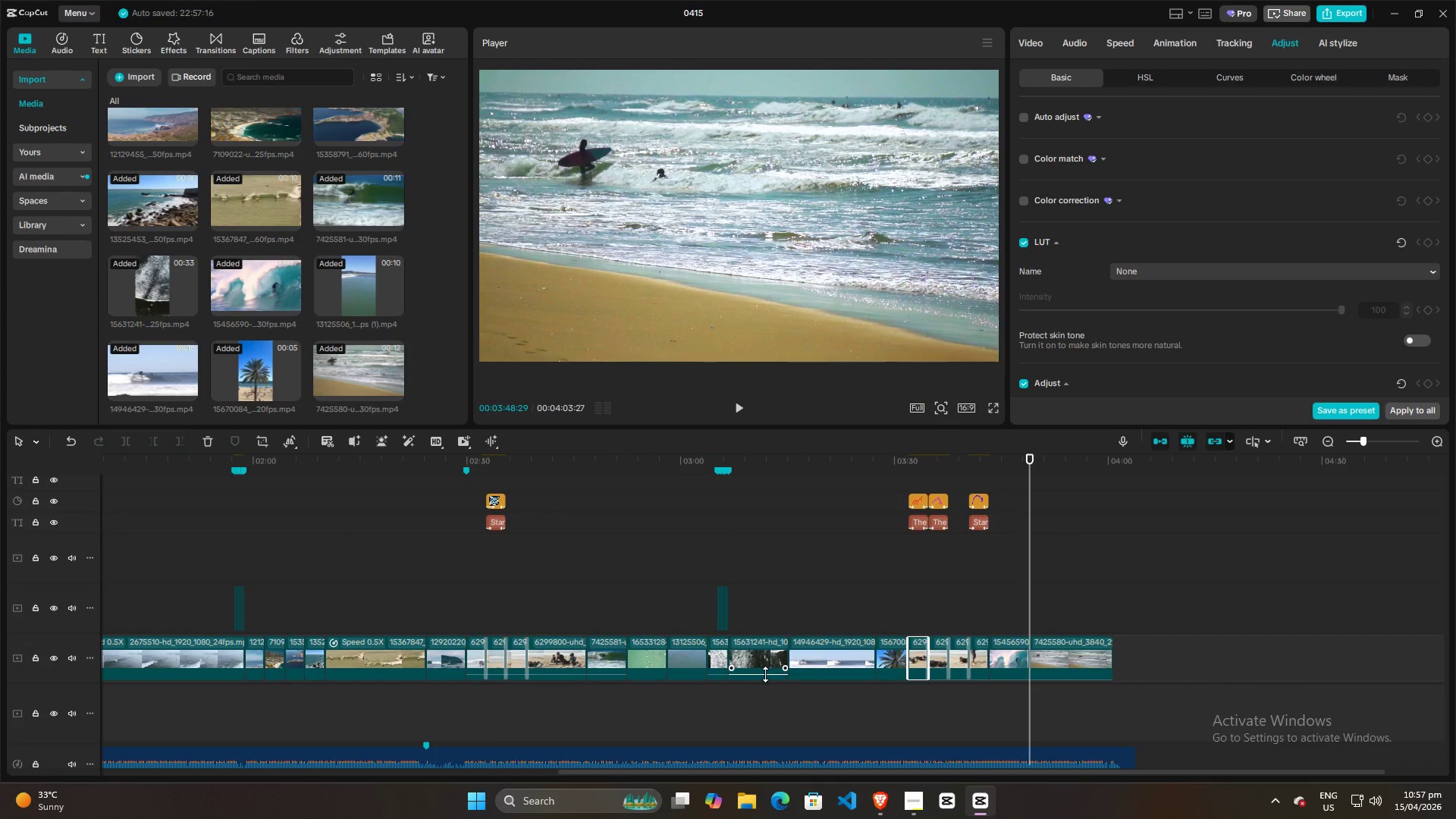 
left_click_drag(start_coordinate=[765, 674], to_coordinate=[761, 706])
 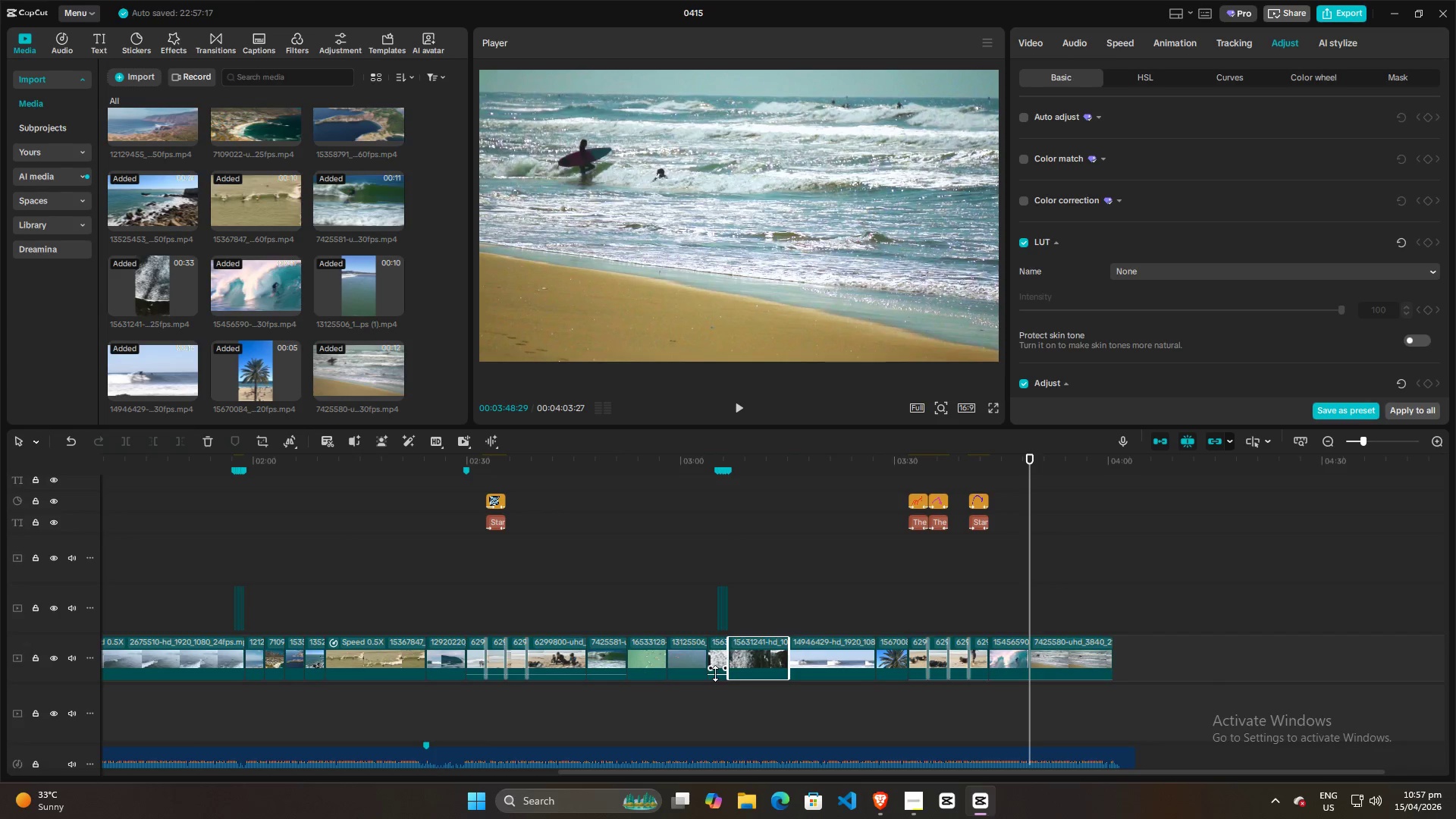 
left_click_drag(start_coordinate=[715, 673], to_coordinate=[717, 696])
 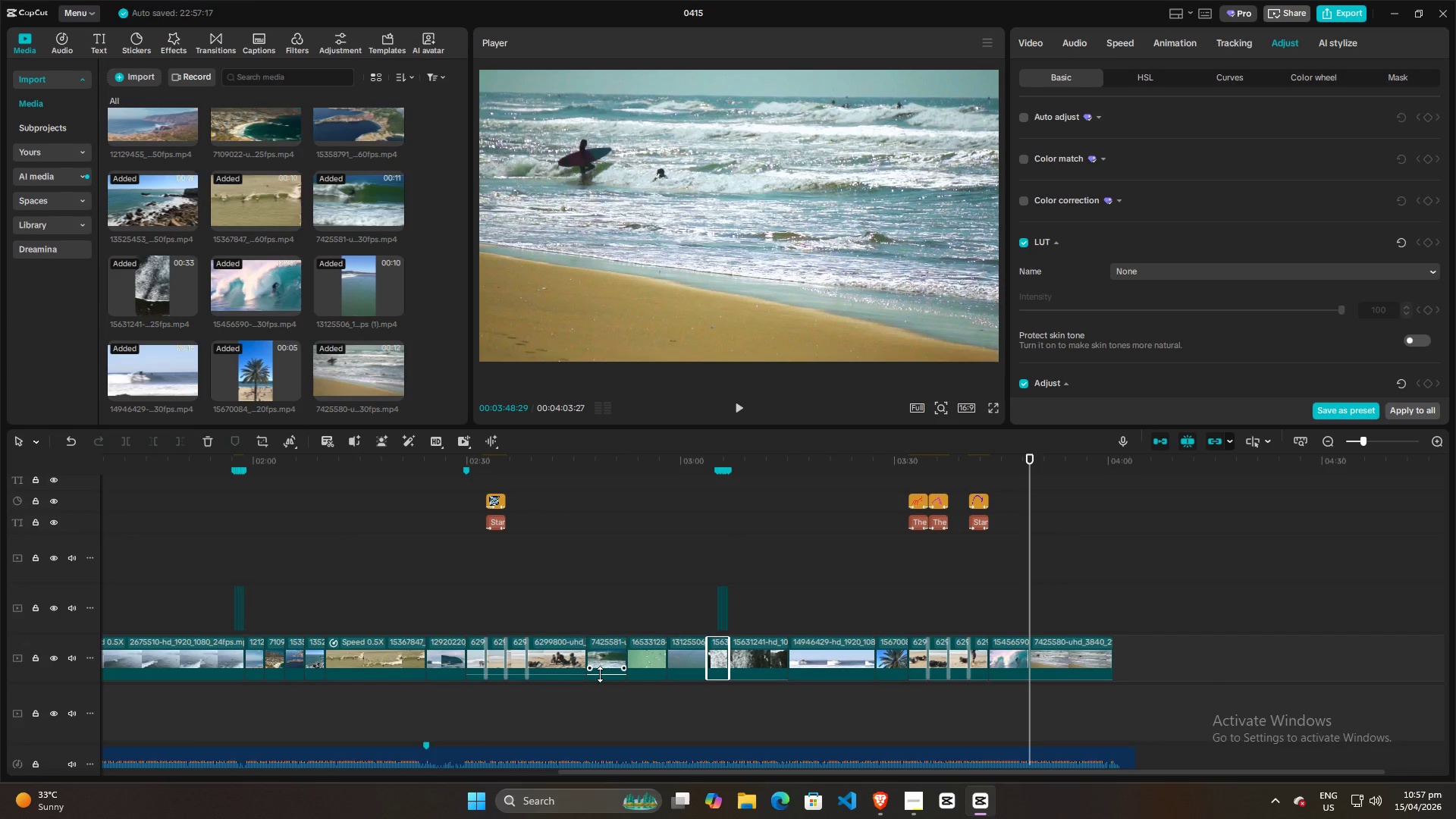 
left_click_drag(start_coordinate=[600, 674], to_coordinate=[596, 700])
 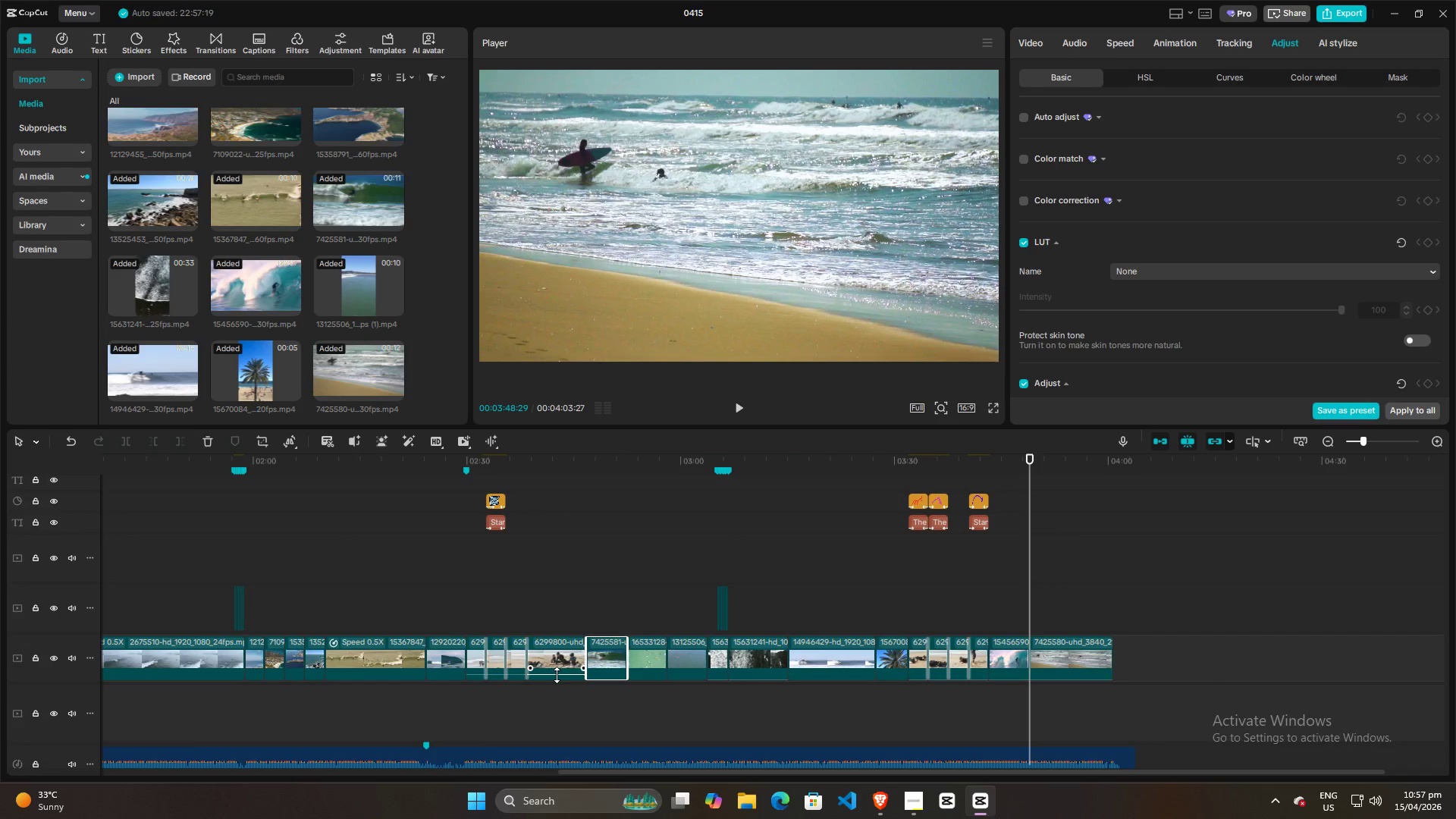 
left_click_drag(start_coordinate=[557, 675], to_coordinate=[548, 700])
 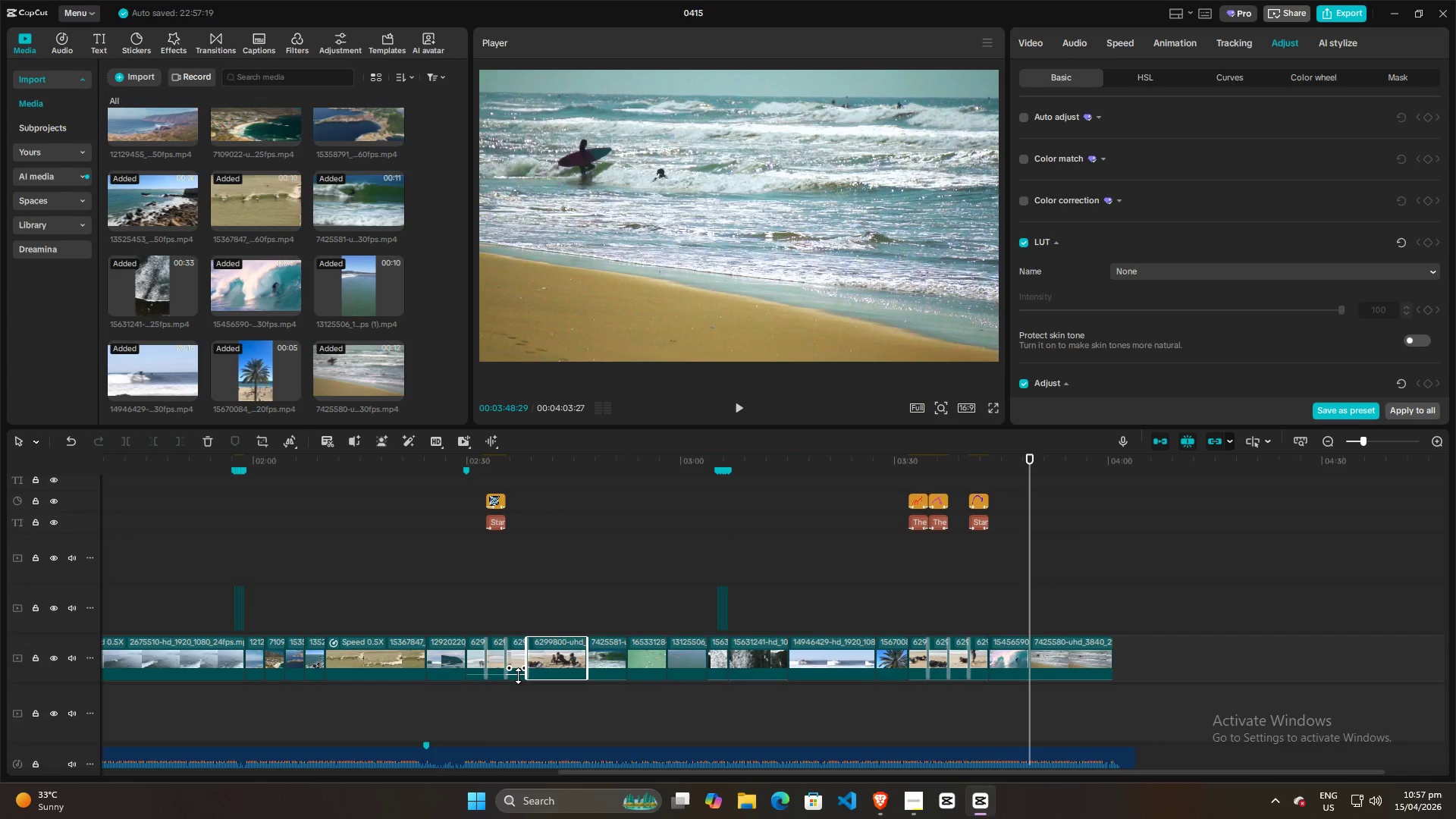 
left_click_drag(start_coordinate=[518, 676], to_coordinate=[518, 693])
 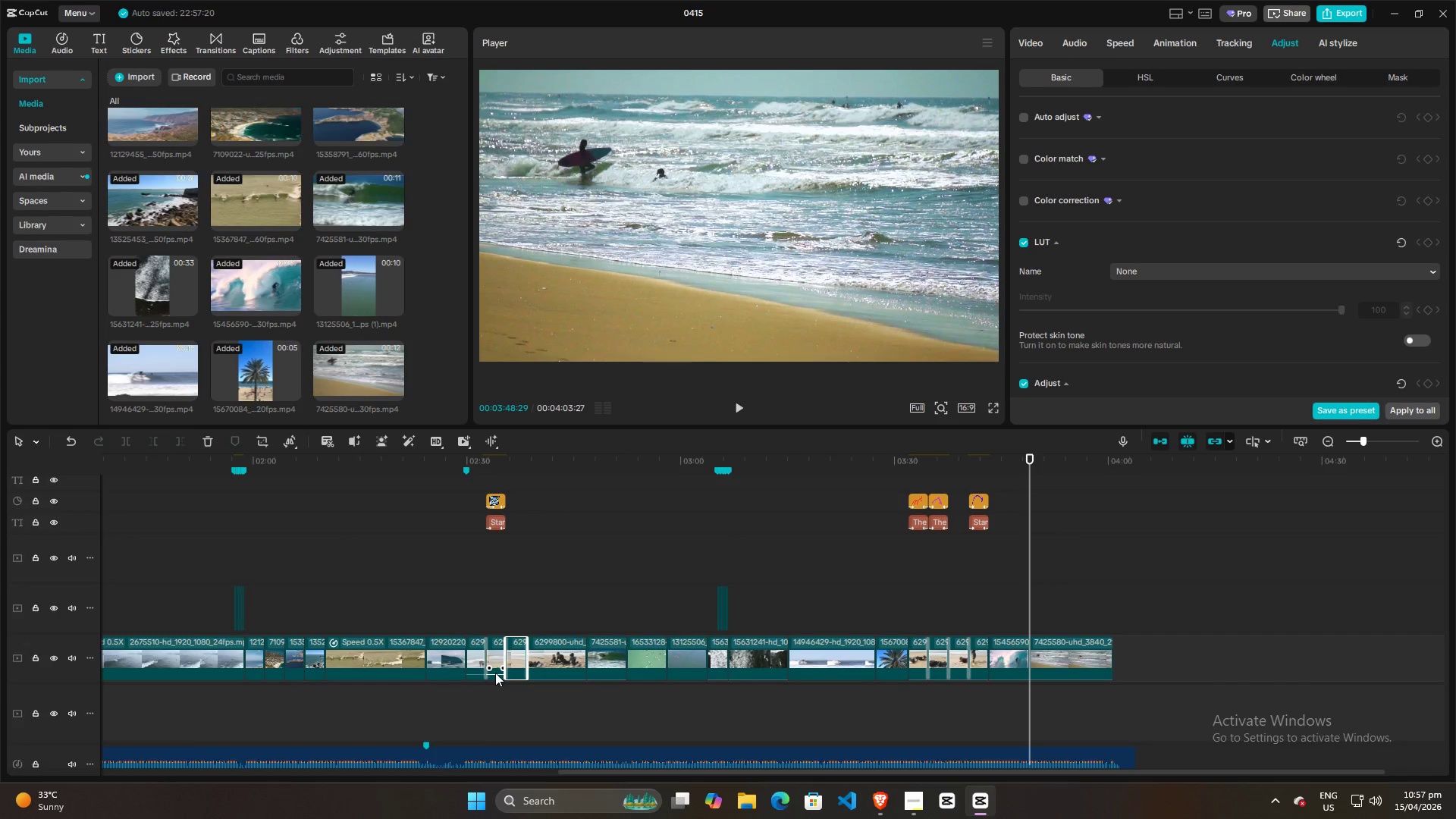 
left_click([495, 673])
 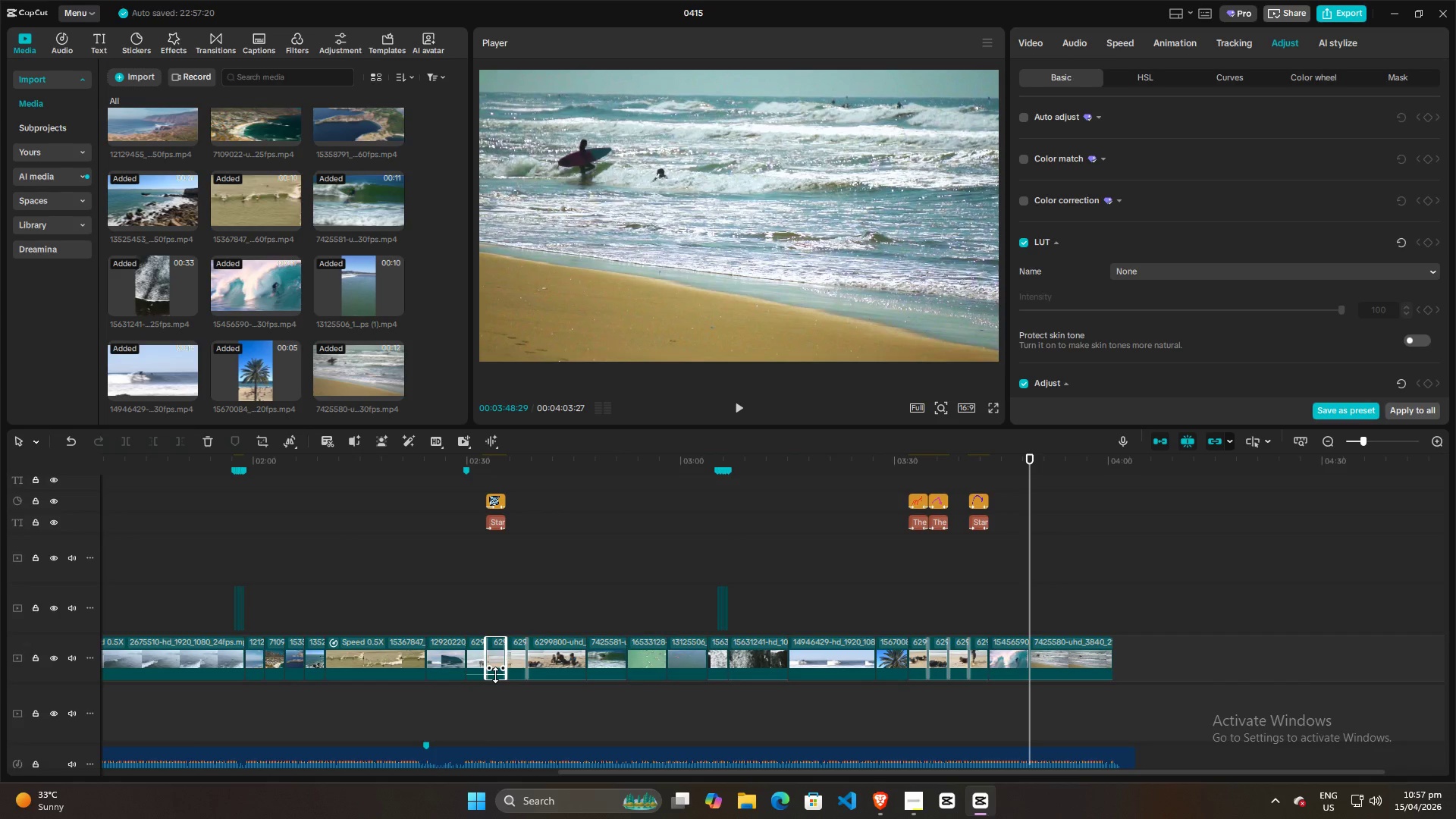 
left_click_drag(start_coordinate=[495, 675], to_coordinate=[494, 692])
 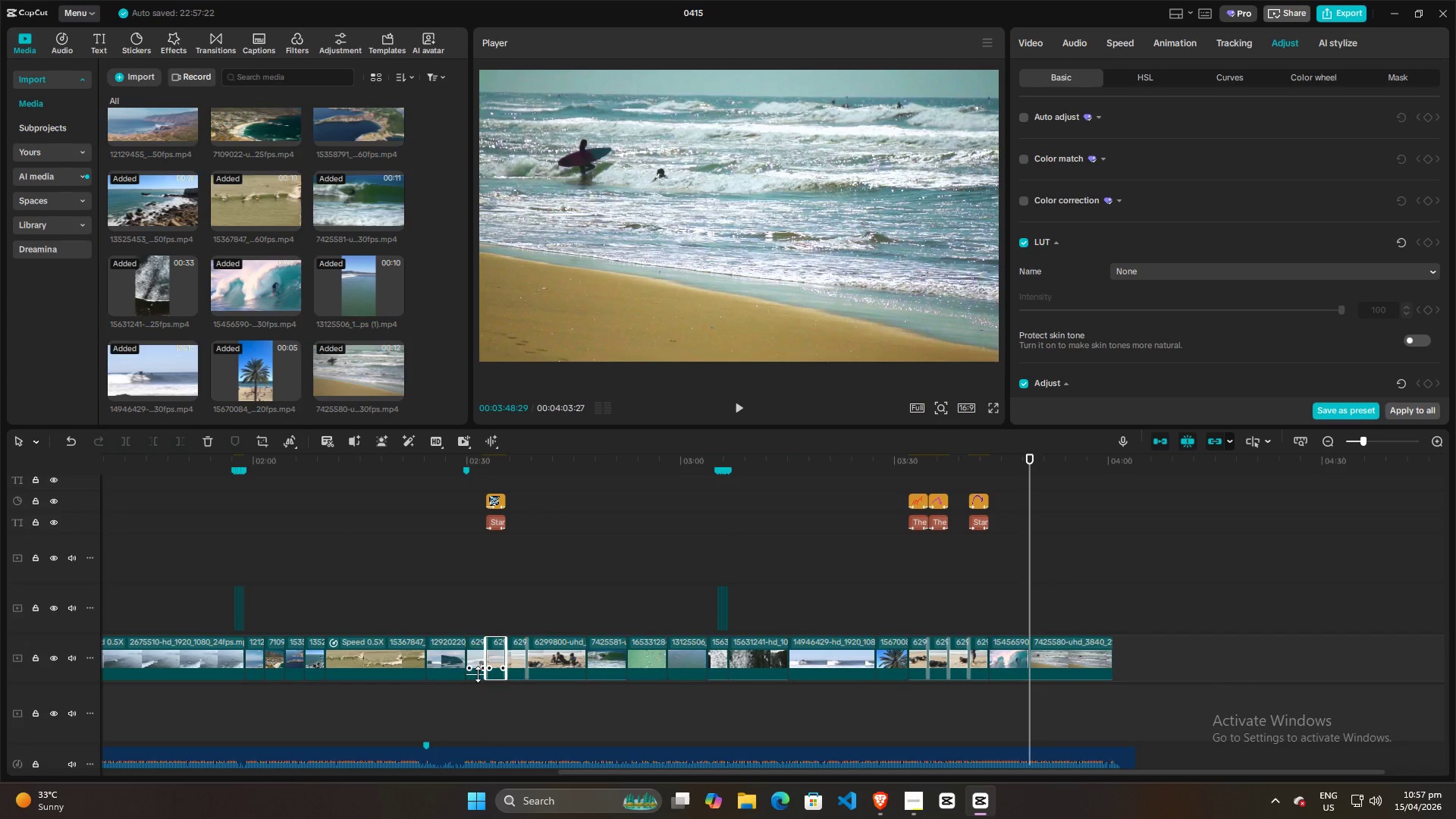 
left_click_drag(start_coordinate=[478, 674], to_coordinate=[477, 701])
 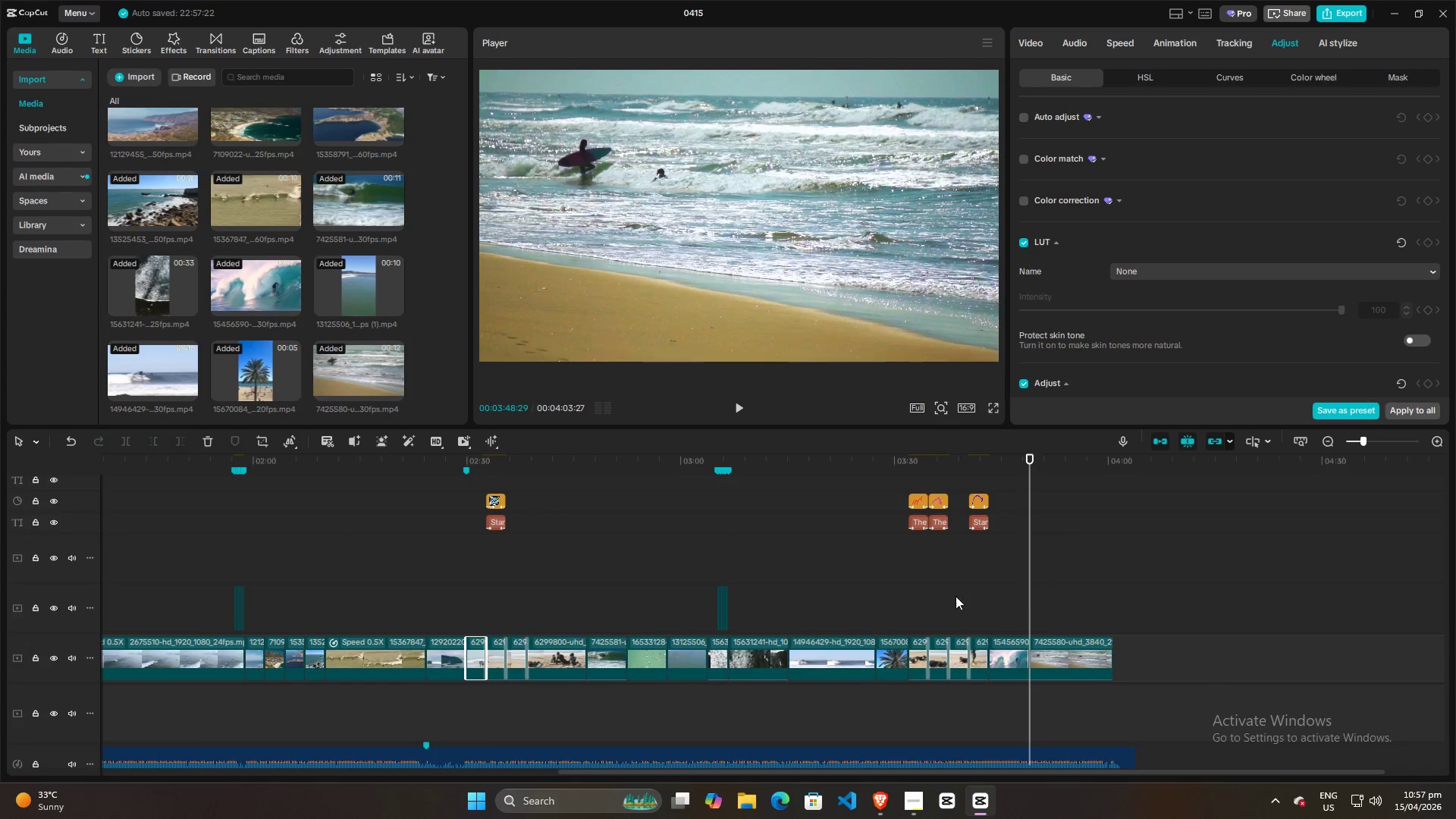 
key(Space)
 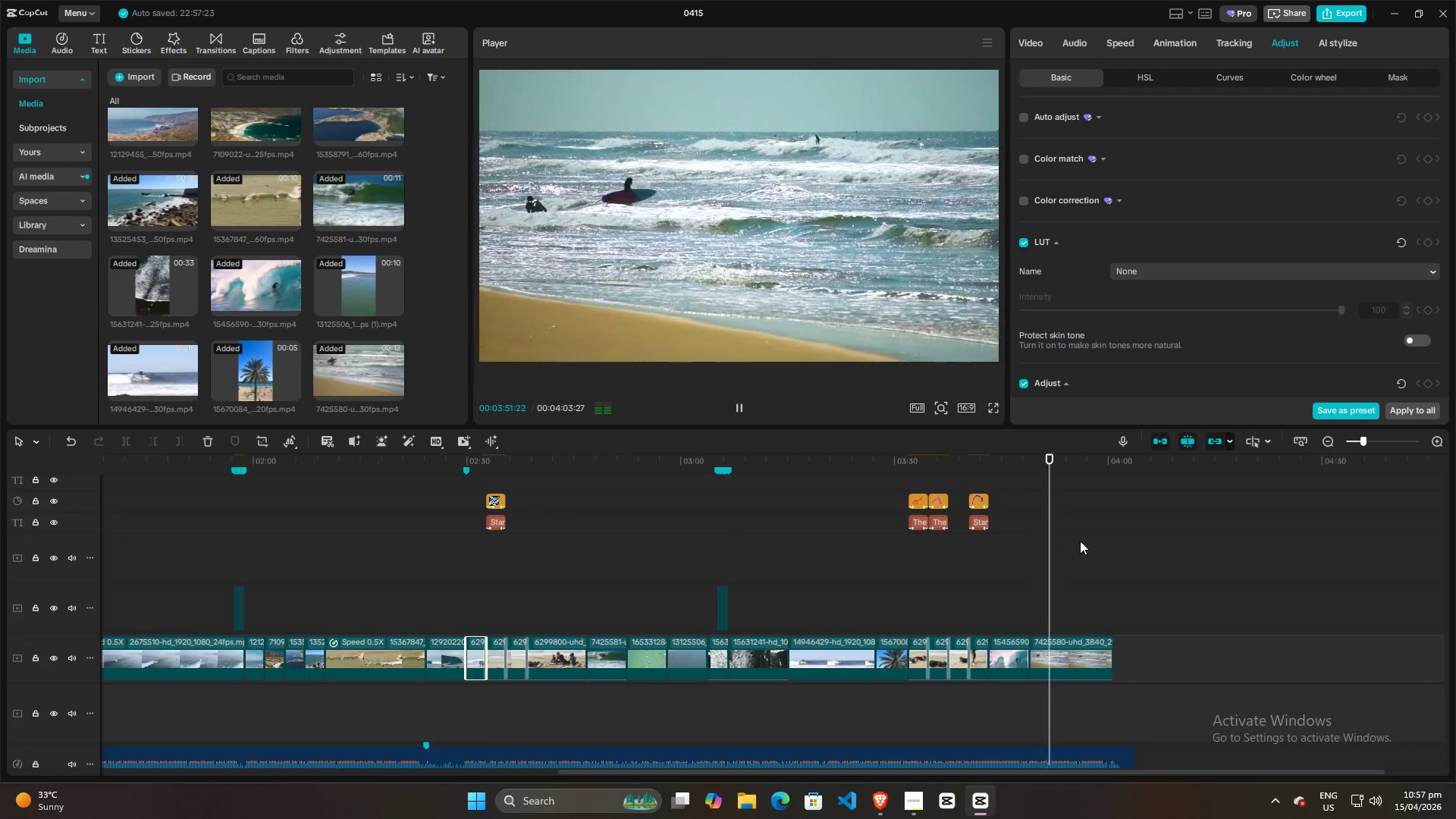 
scroll: coordinate [1191, 586], scroll_direction: up, amount: 1.0
 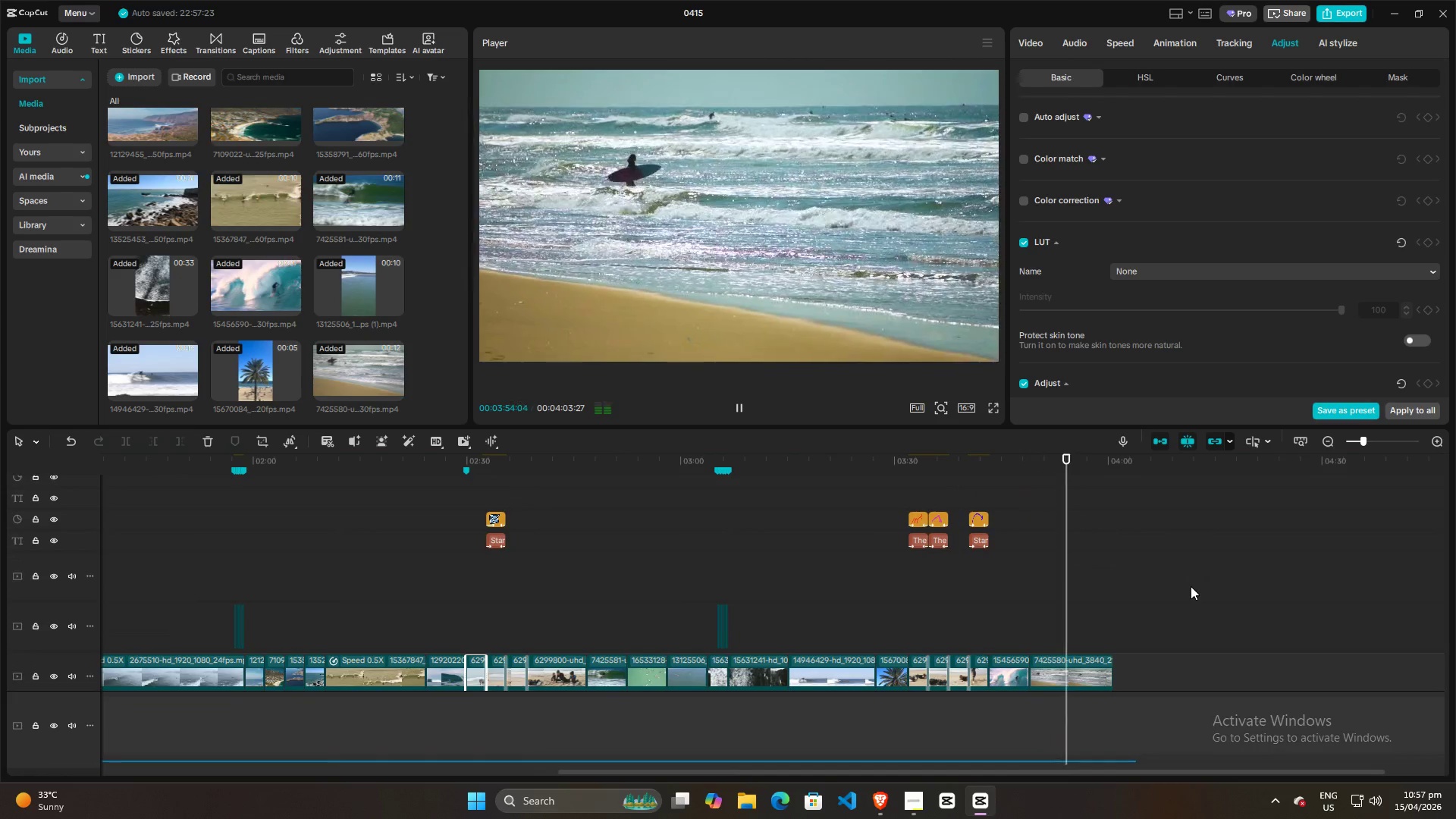 
scroll: coordinate [1191, 579], scroll_direction: down, amount: 1.0
 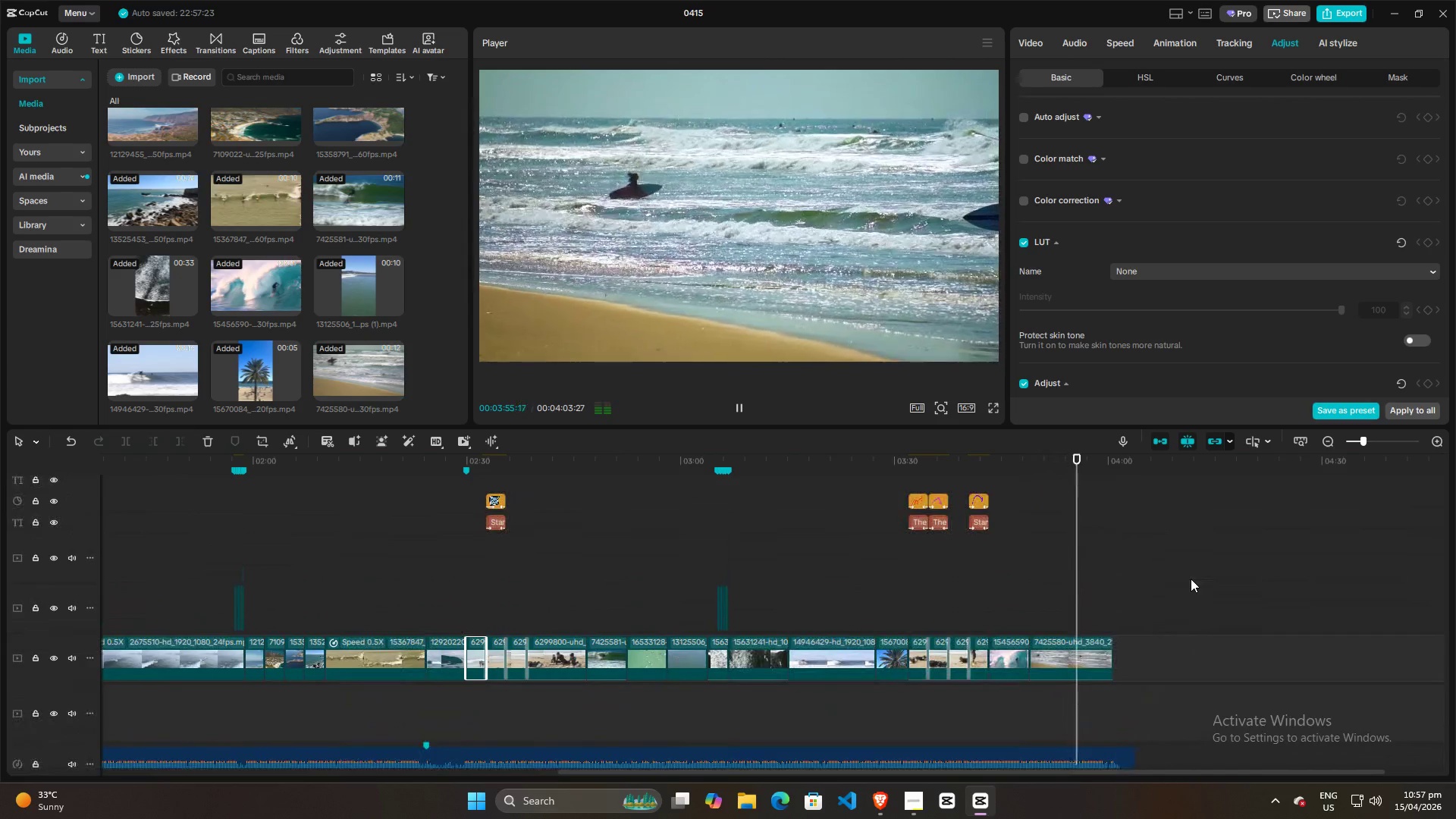 
key(Alt+AltLeft)
 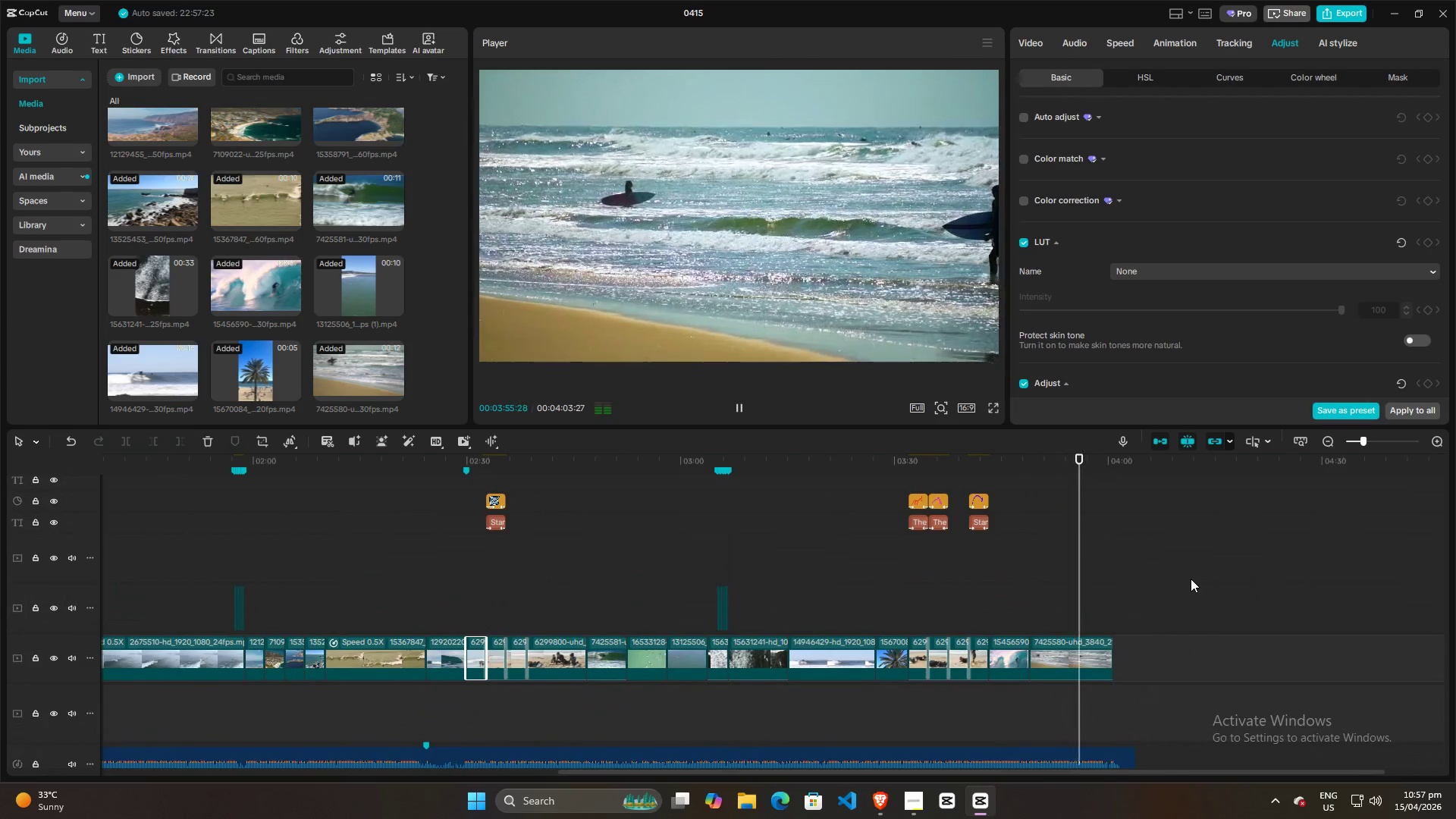 
key(Space)
 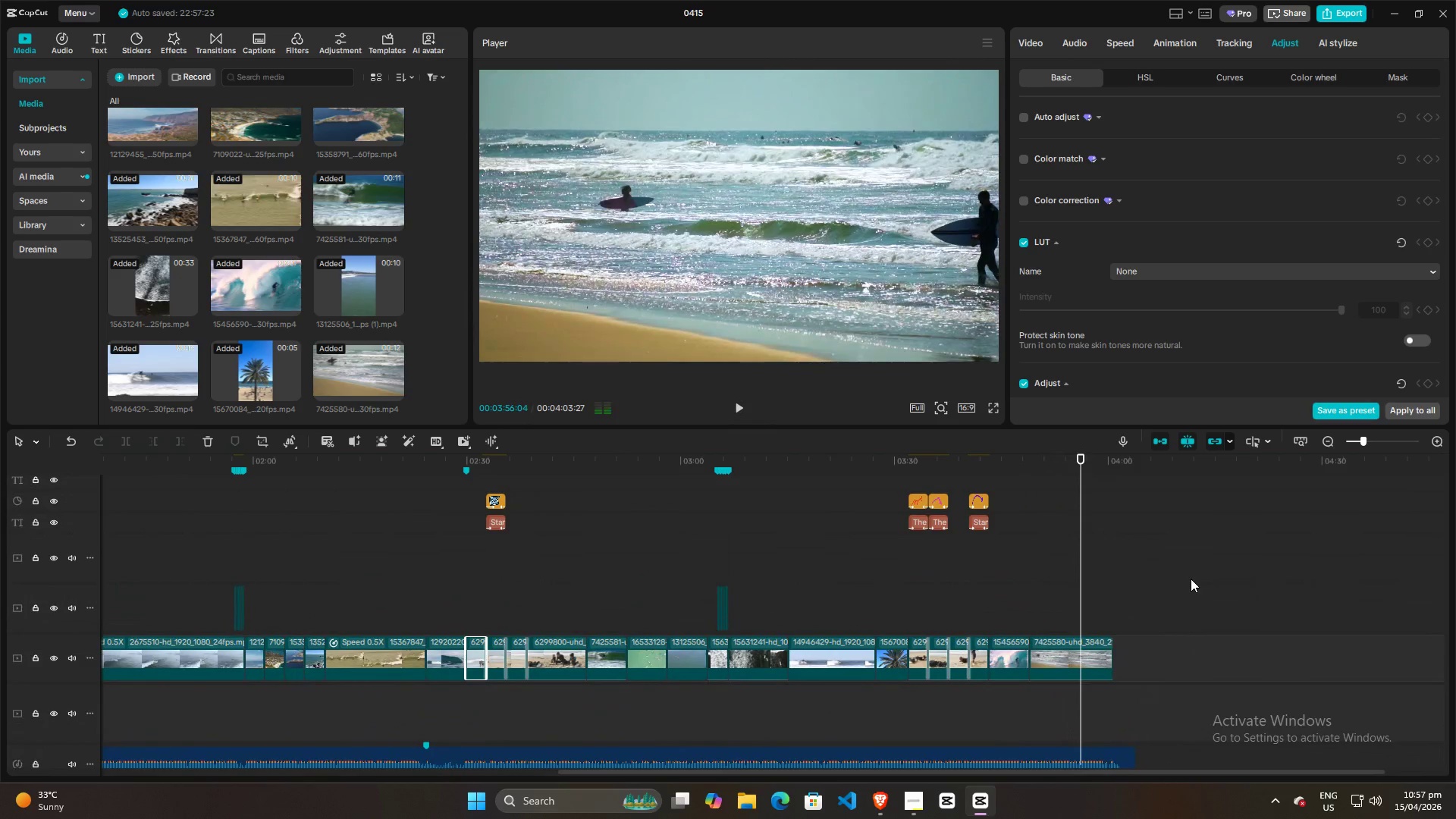 
key(Alt+AltLeft)
 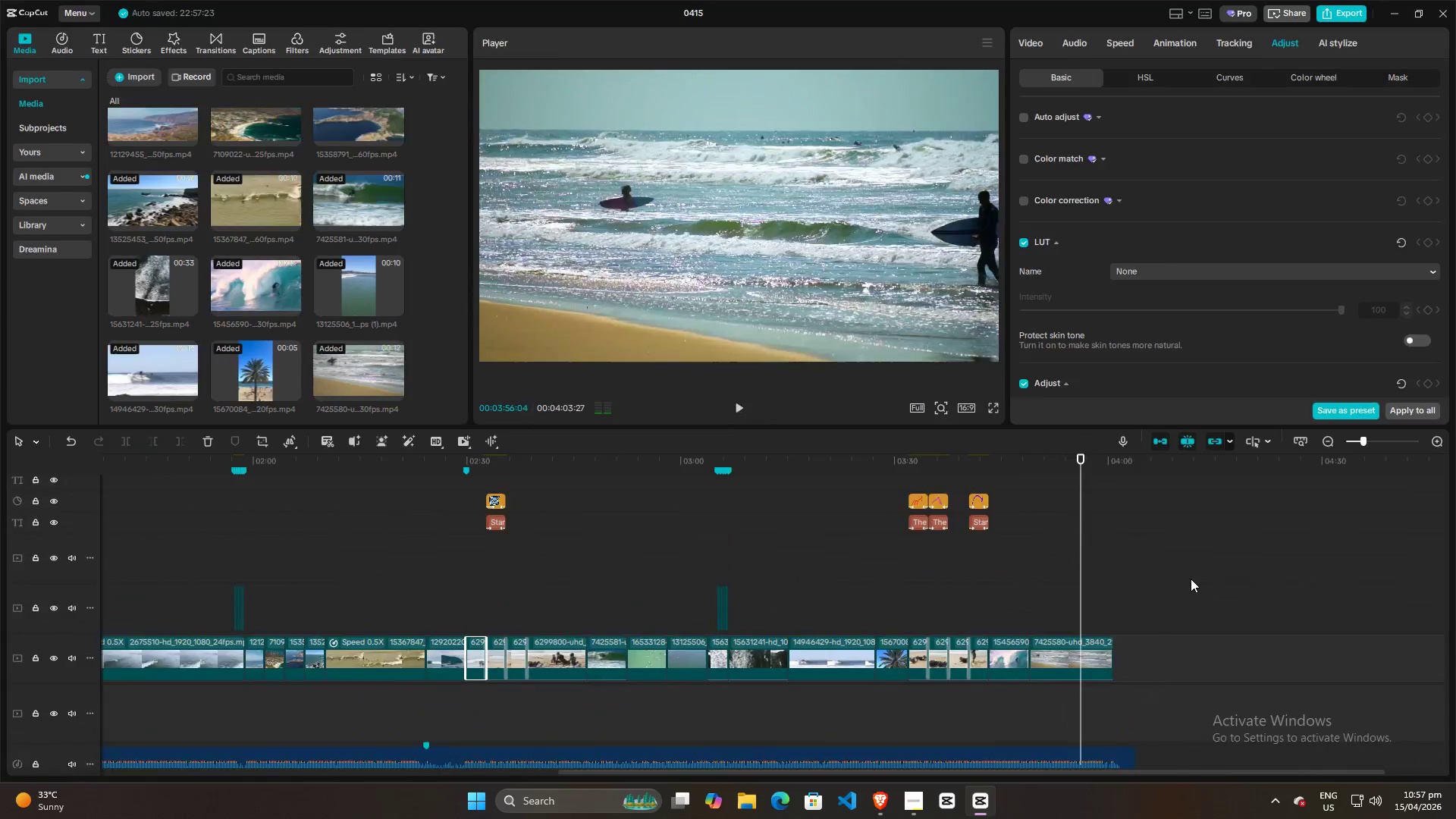 
key(Alt+Tab)
 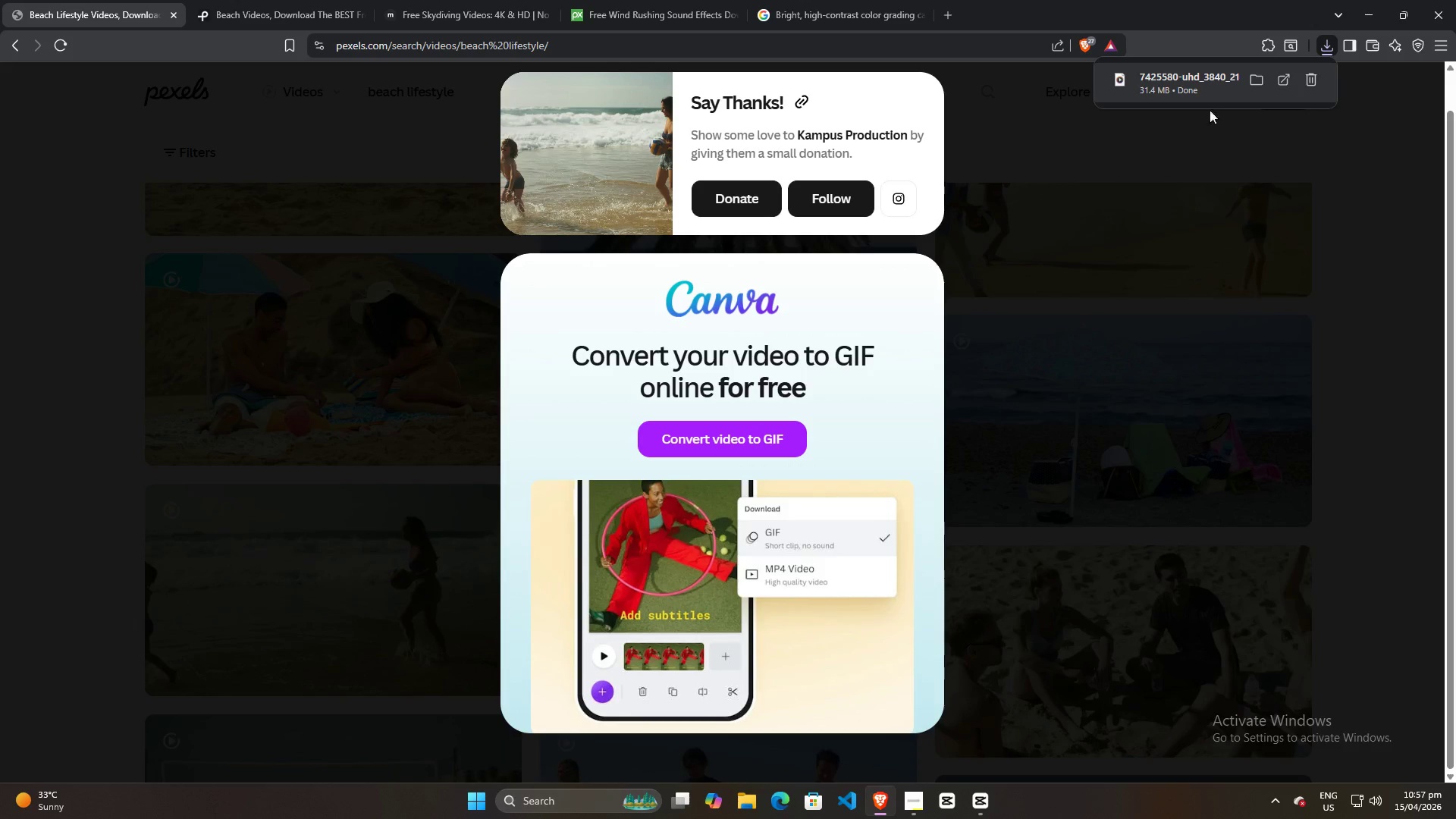 
left_click_drag(start_coordinate=[1188, 83], to_coordinate=[1216, 586])
 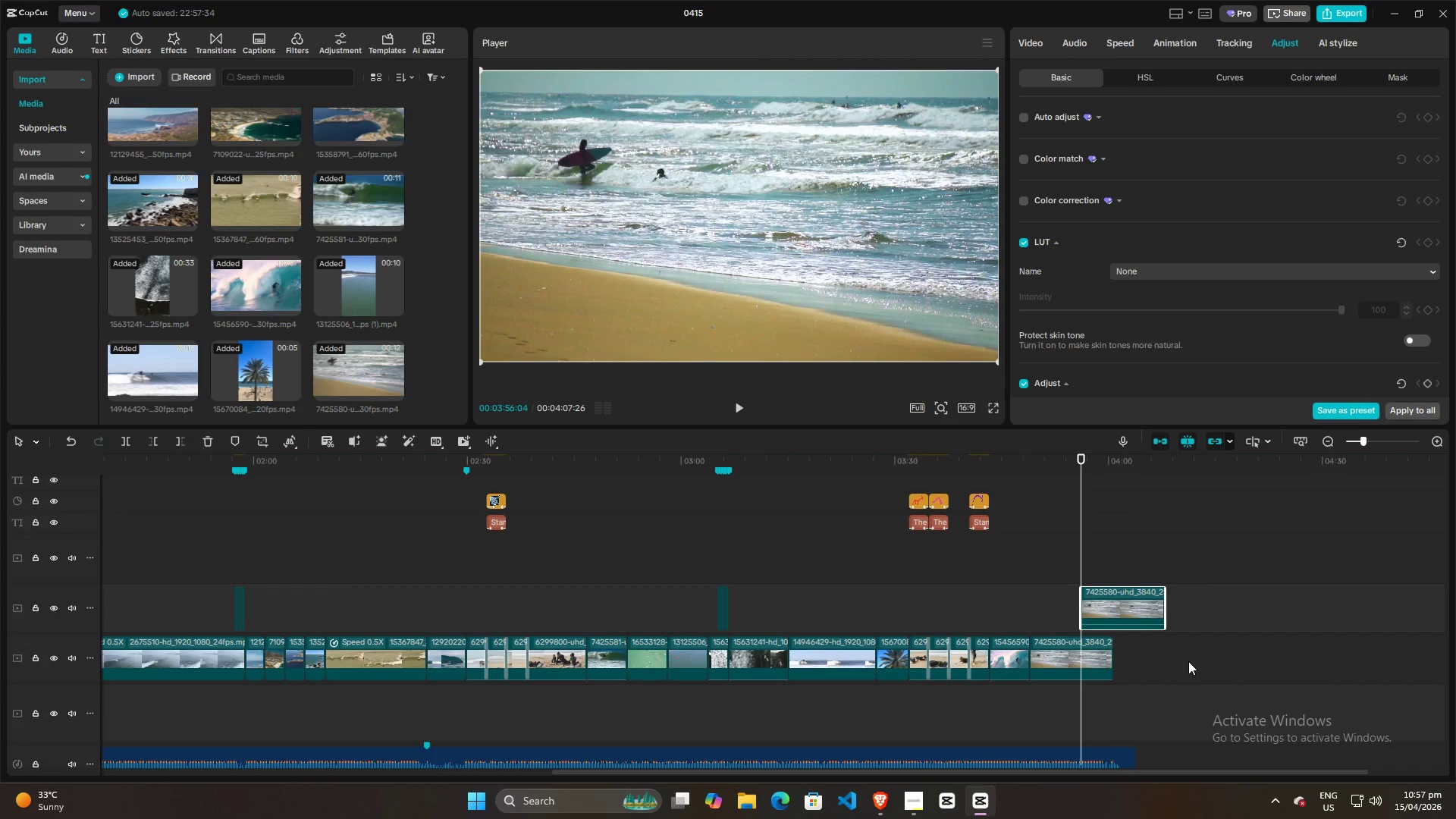 
scroll: coordinate [1188, 661], scroll_direction: down, amount: 2.0
 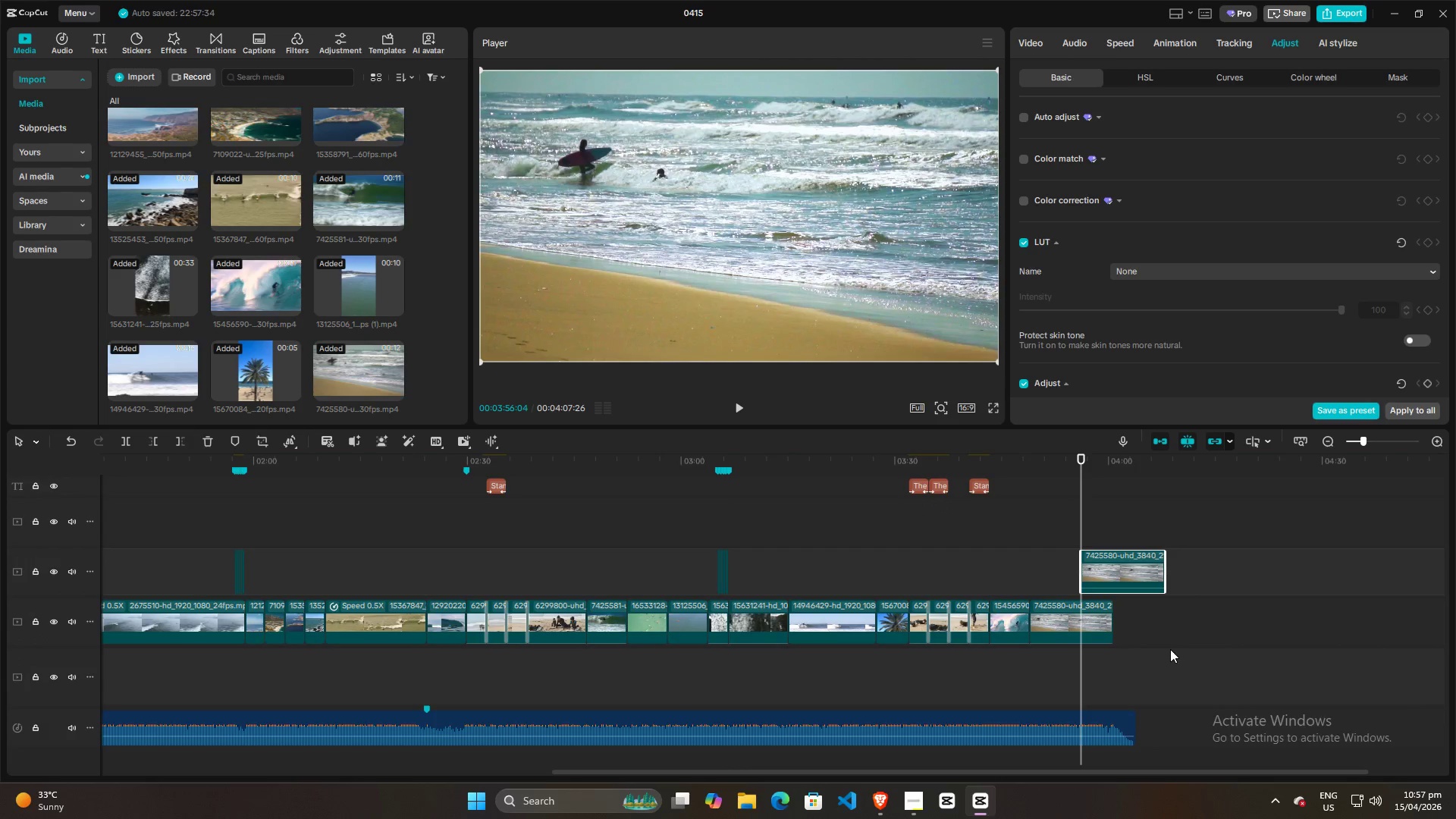 
key(Space)
 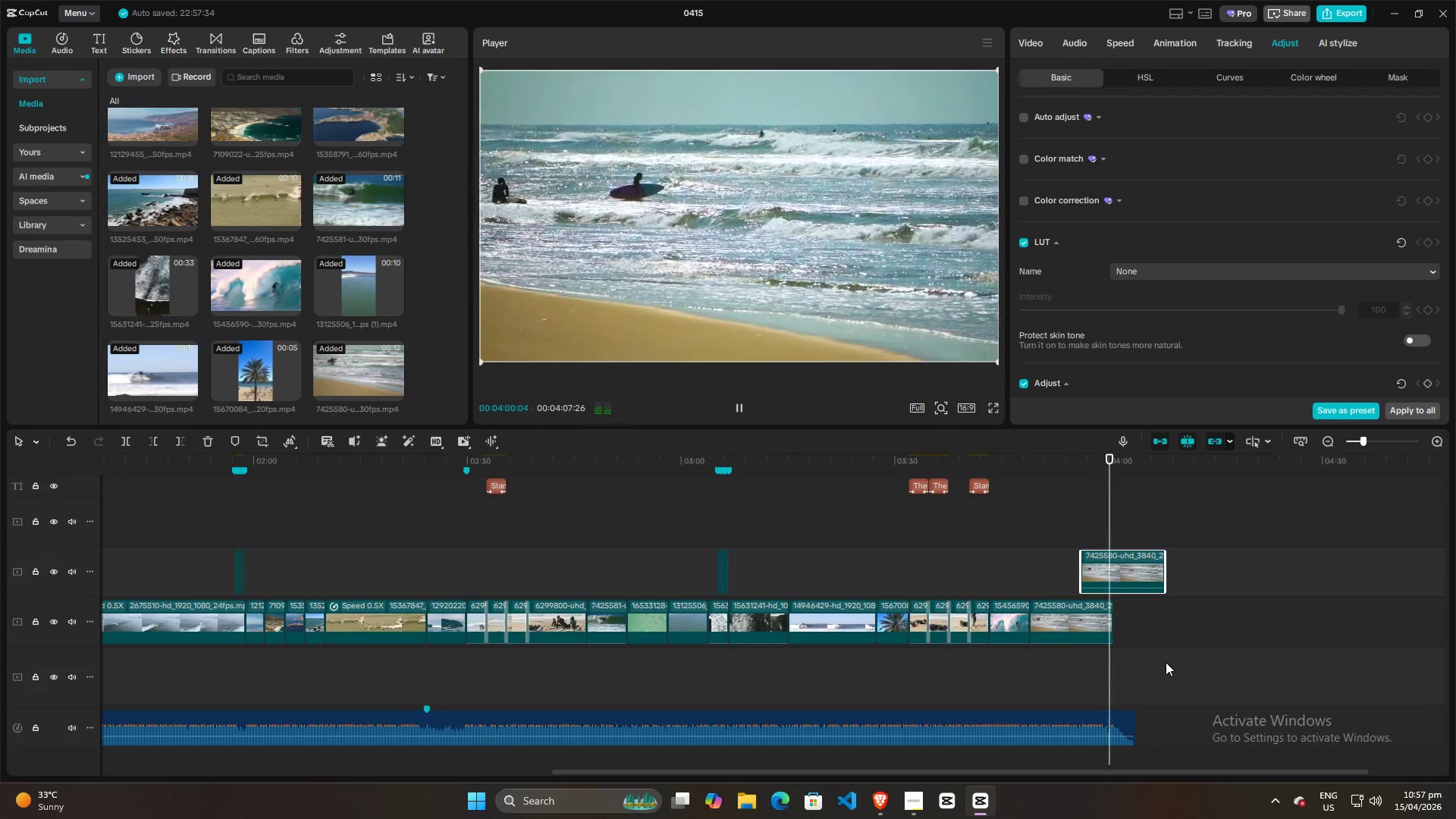 
wait(5.45)
 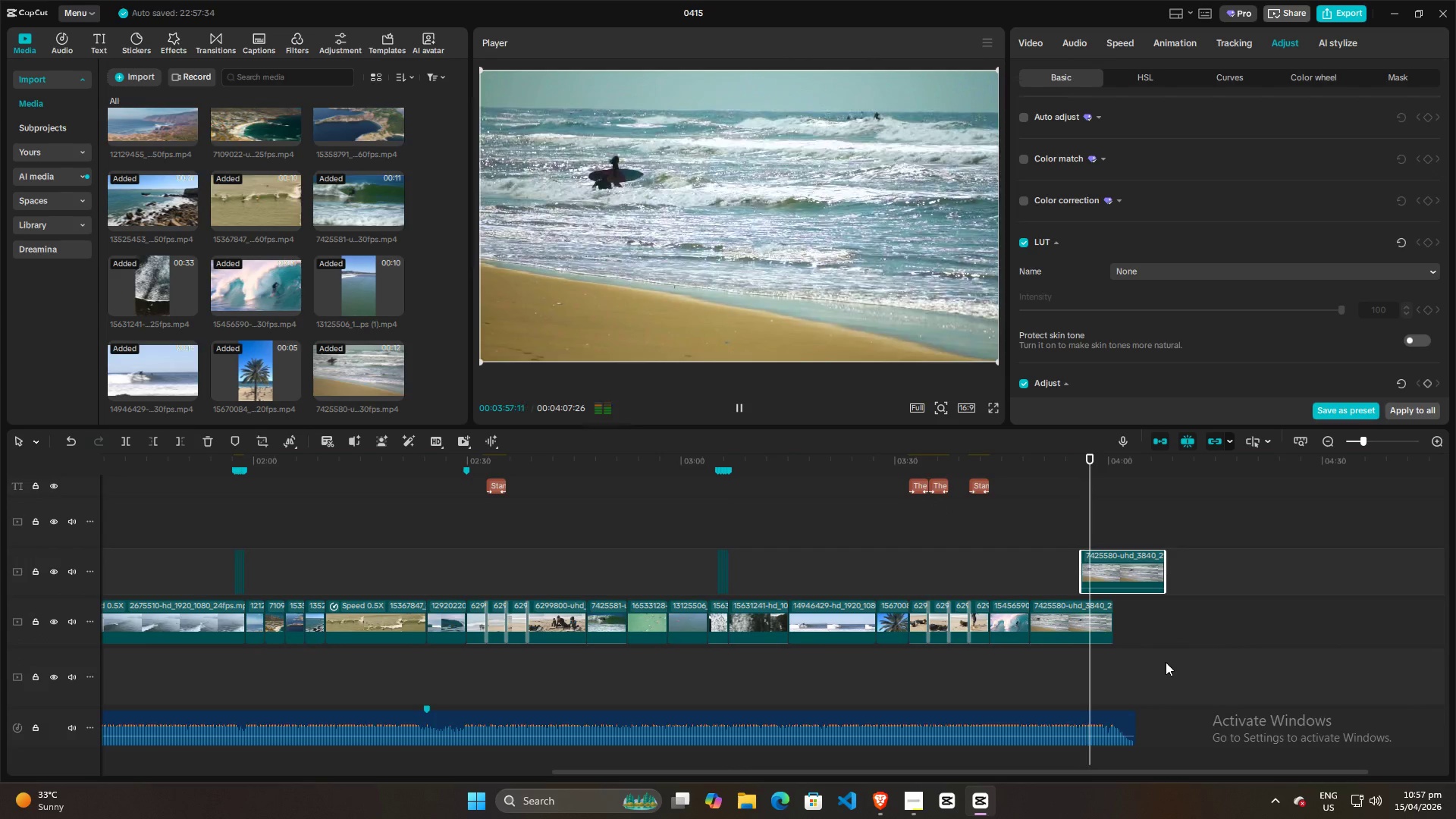 
key(Space)
 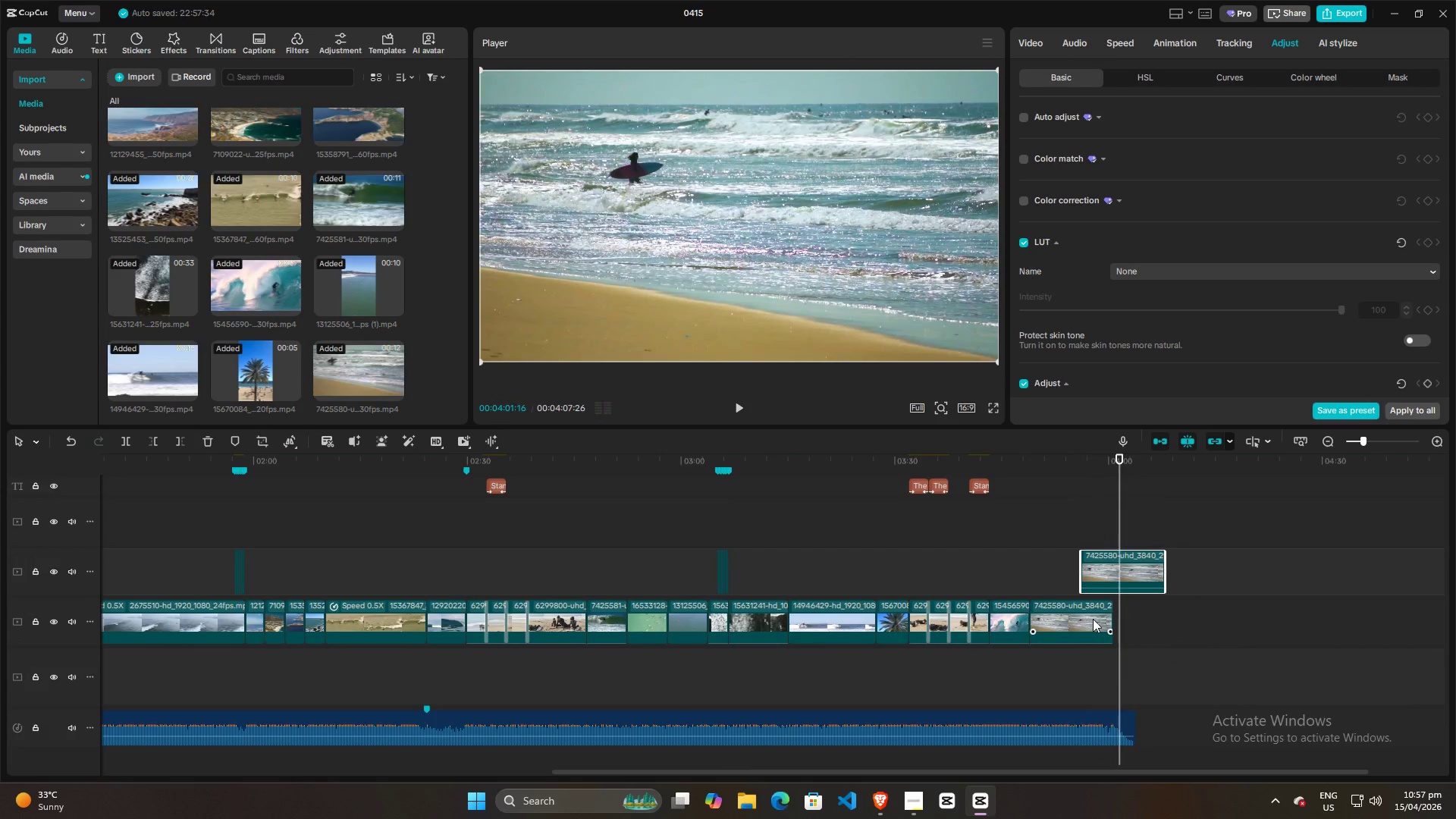 
left_click([1100, 618])
 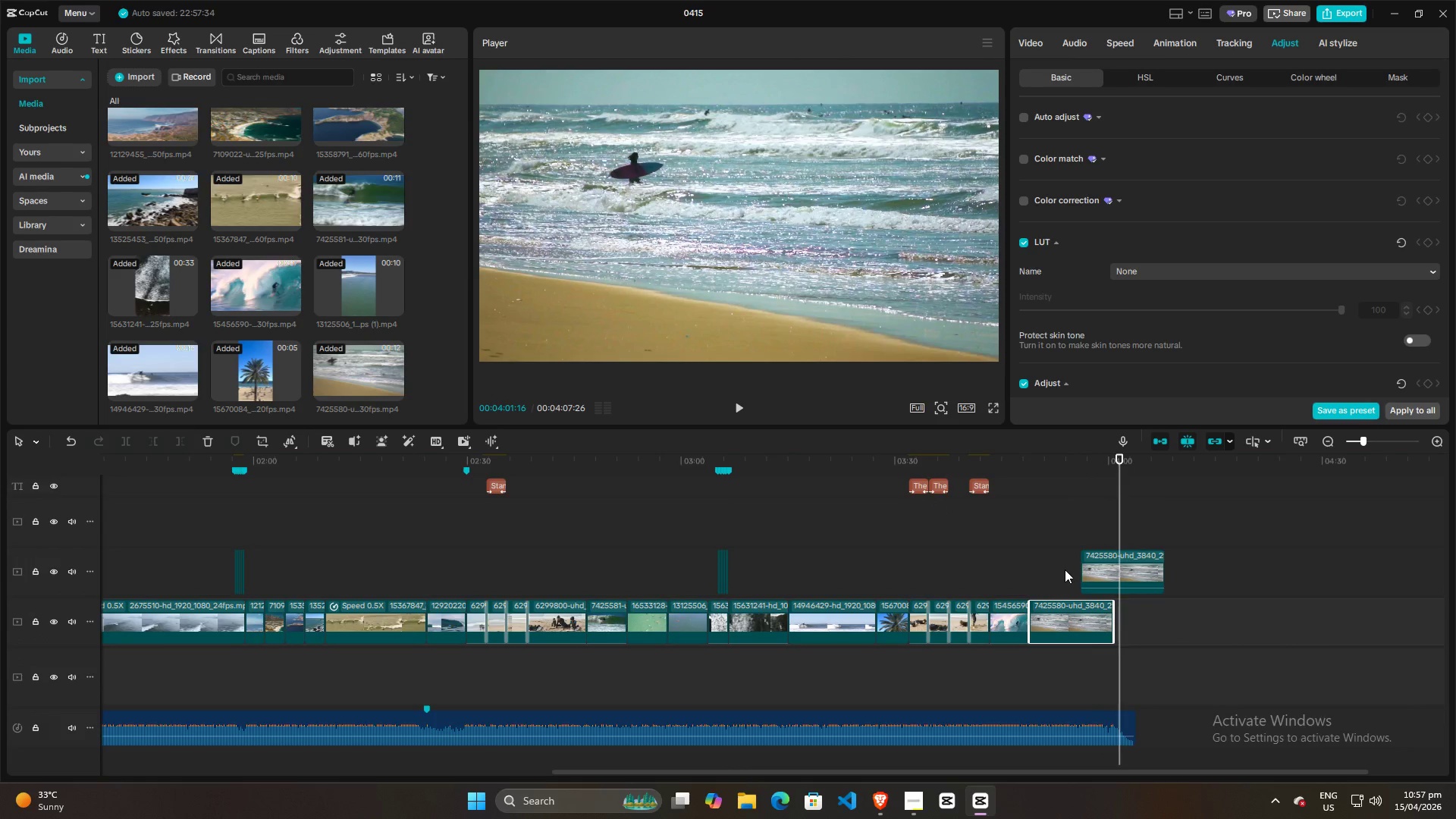 
left_click([1065, 570])
 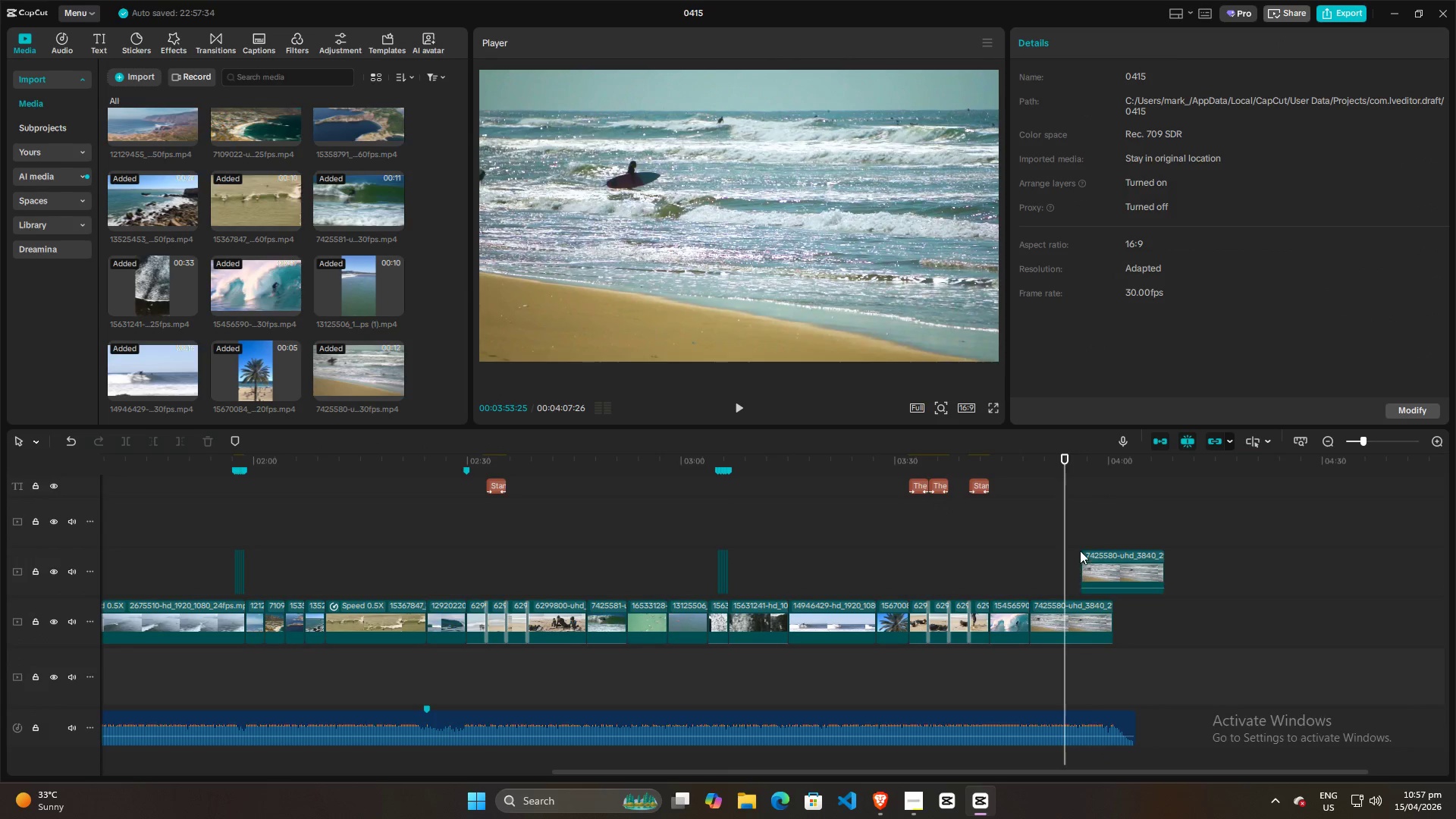 
left_click([1090, 525])
 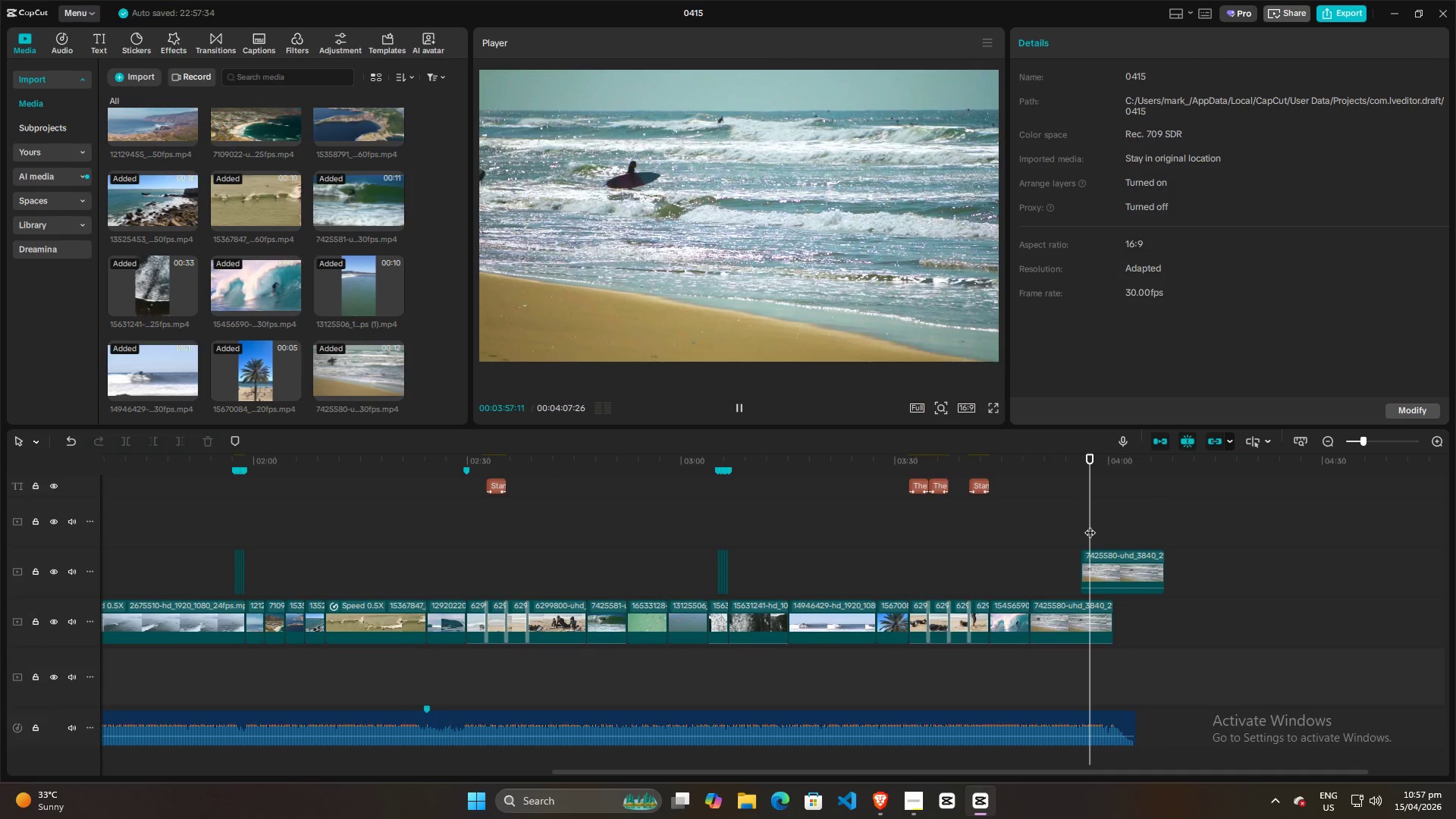 
key(Space)
 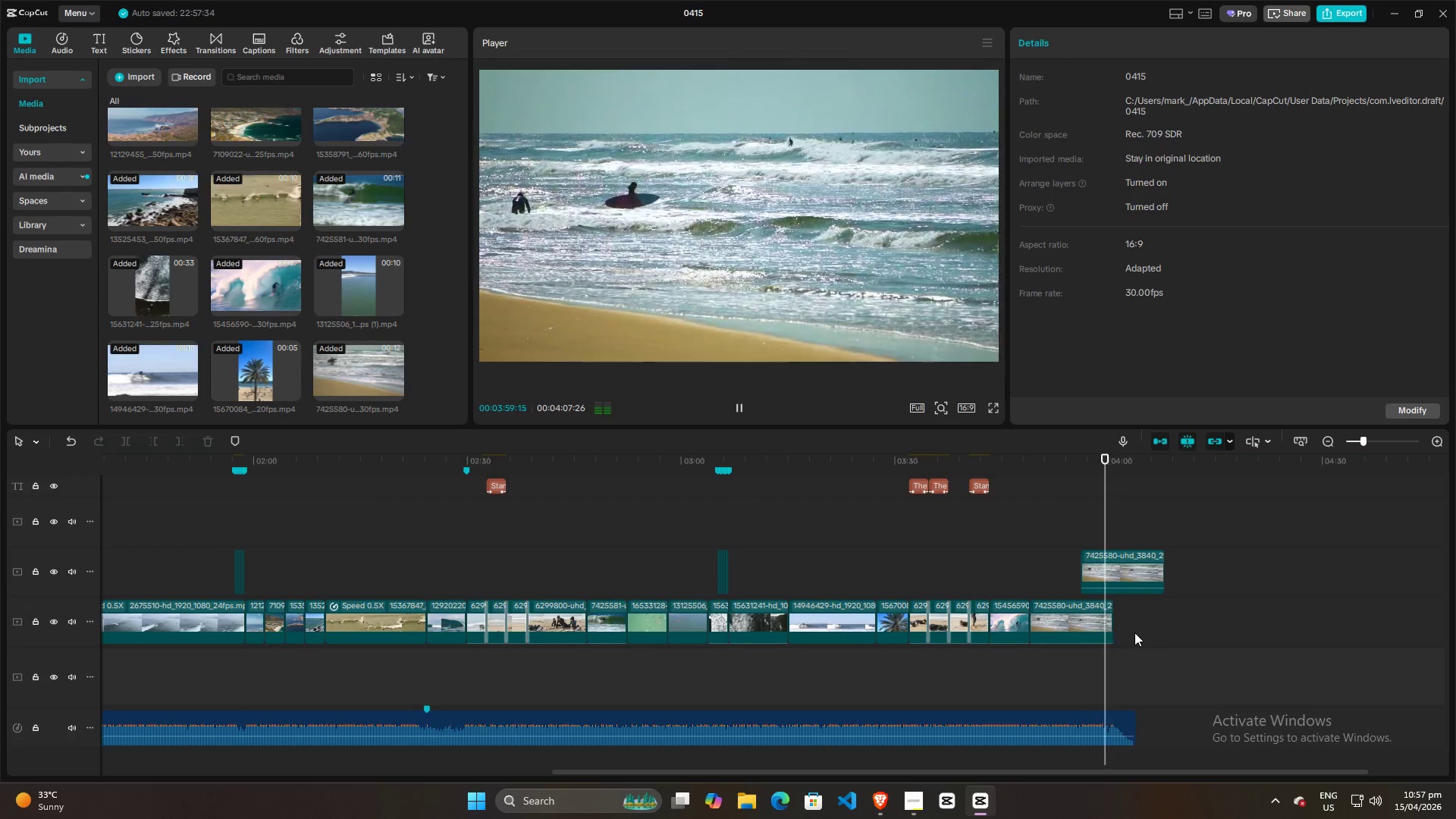 
key(Space)
 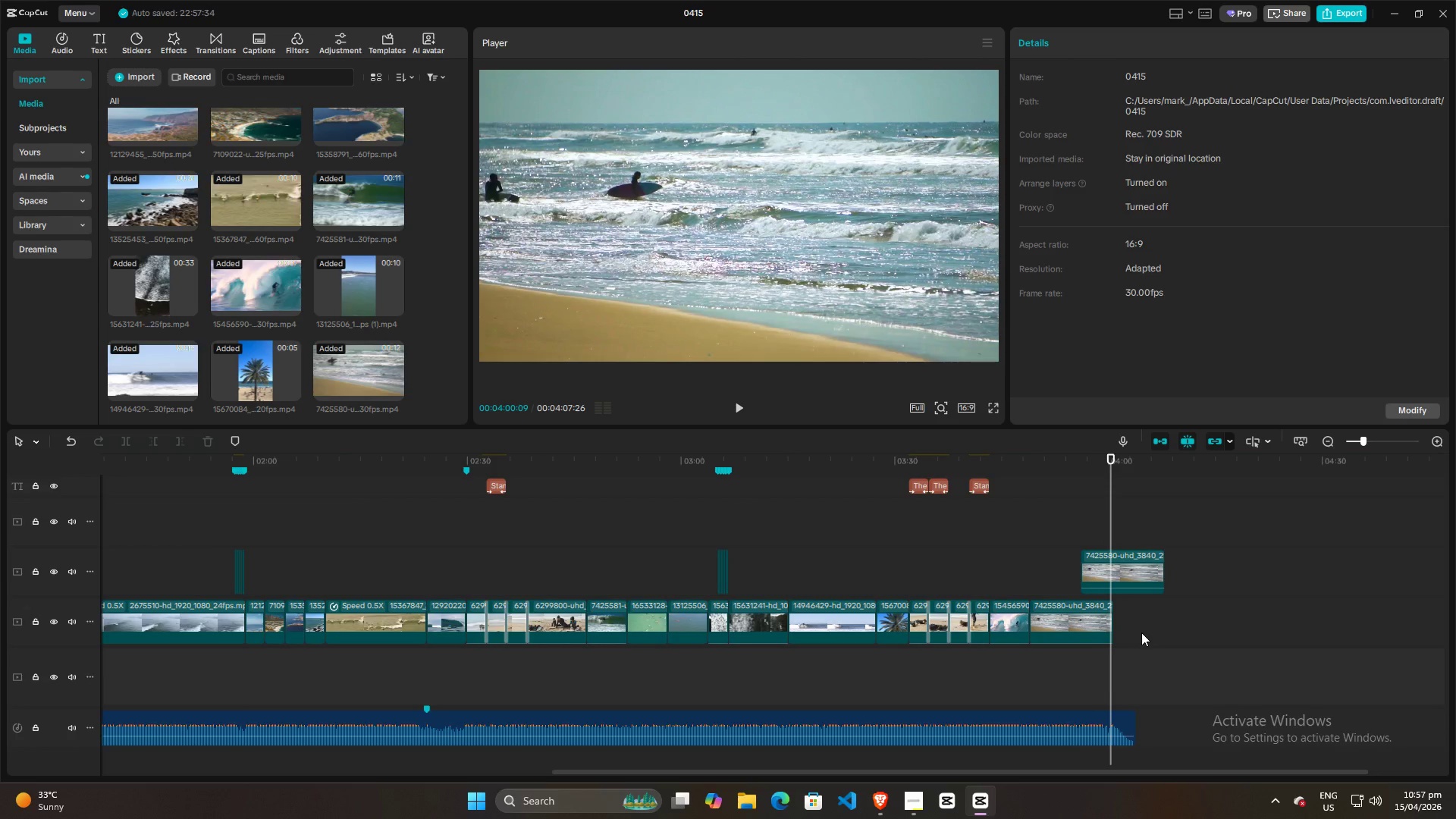 
hold_key(key=ControlLeft, duration=1.08)
scroll: coordinate [1141, 632], scroll_direction: up, amount: 4.0
 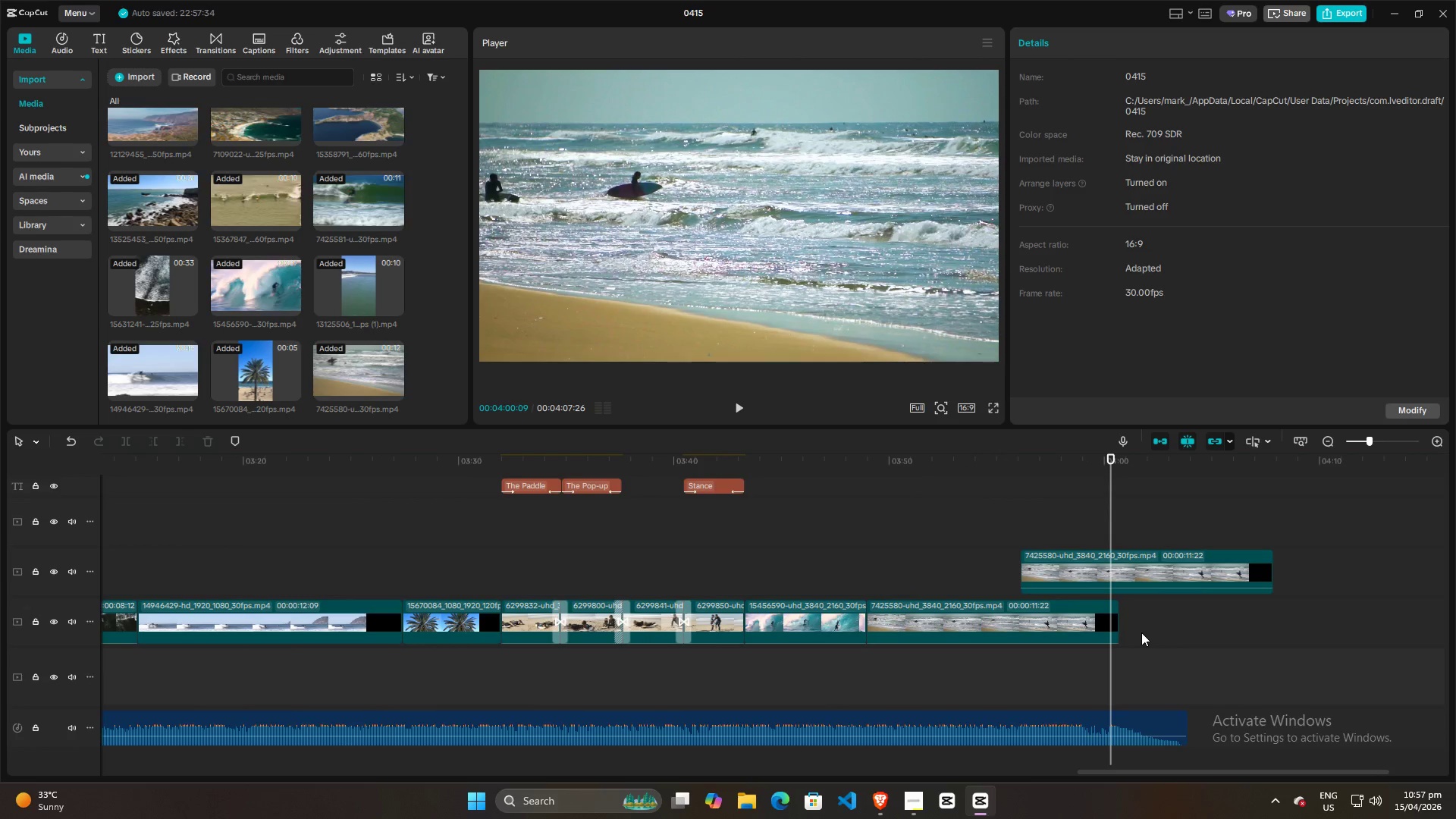 
hold_key(key=ControlLeft, duration=1.61)
 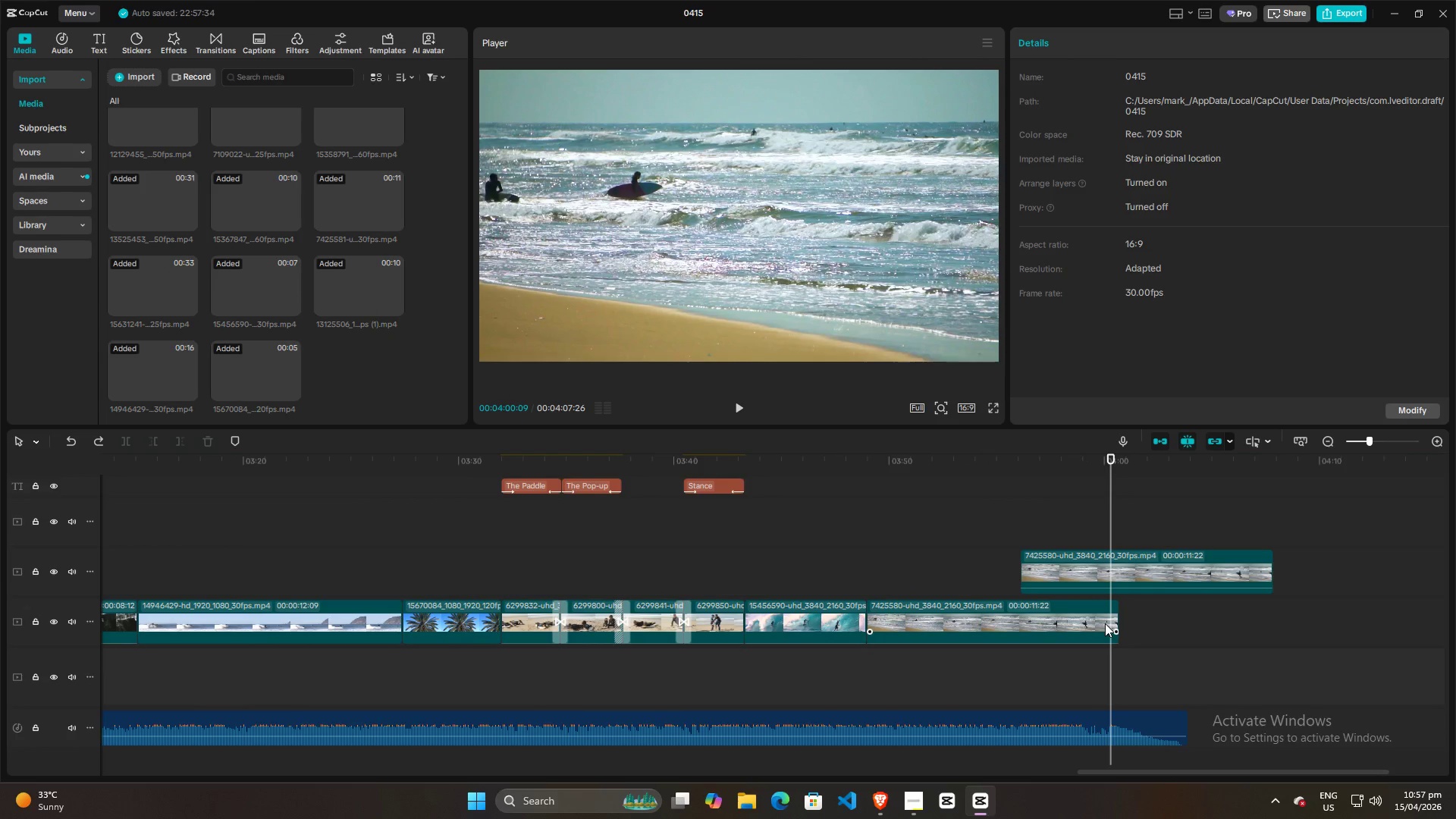 
key(W)
 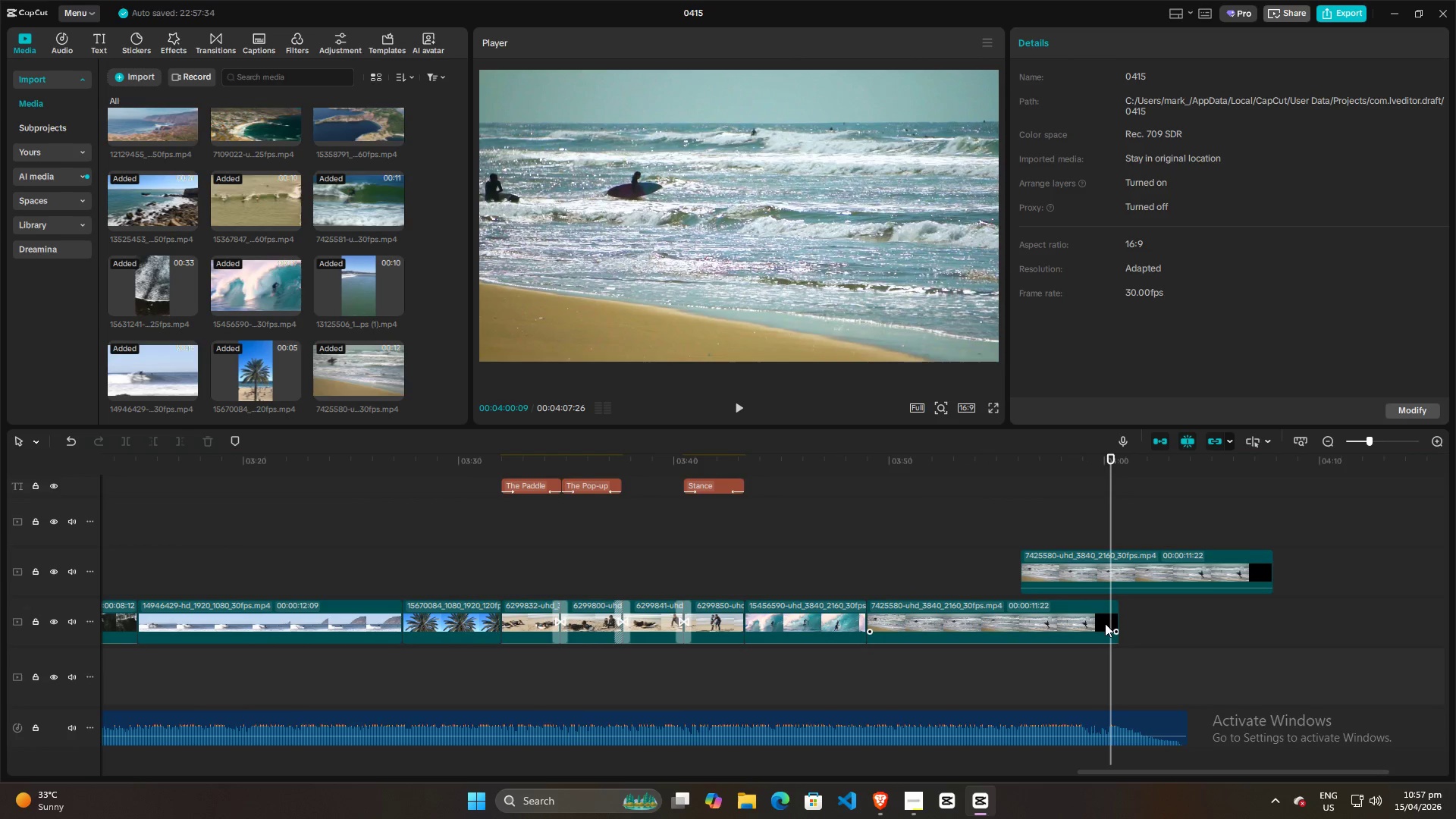 
key(Control+Z)
 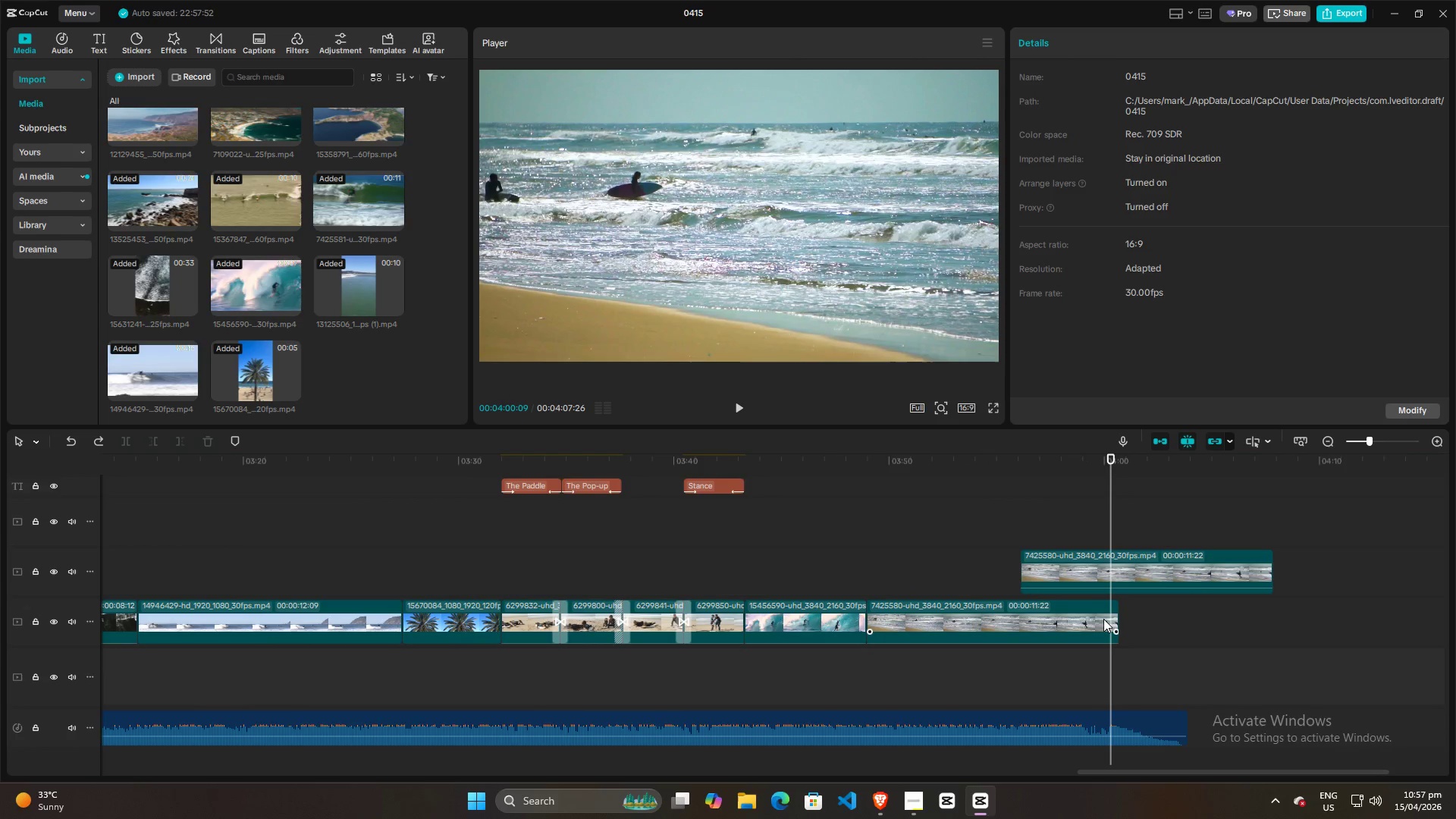 
left_click([1094, 616])
 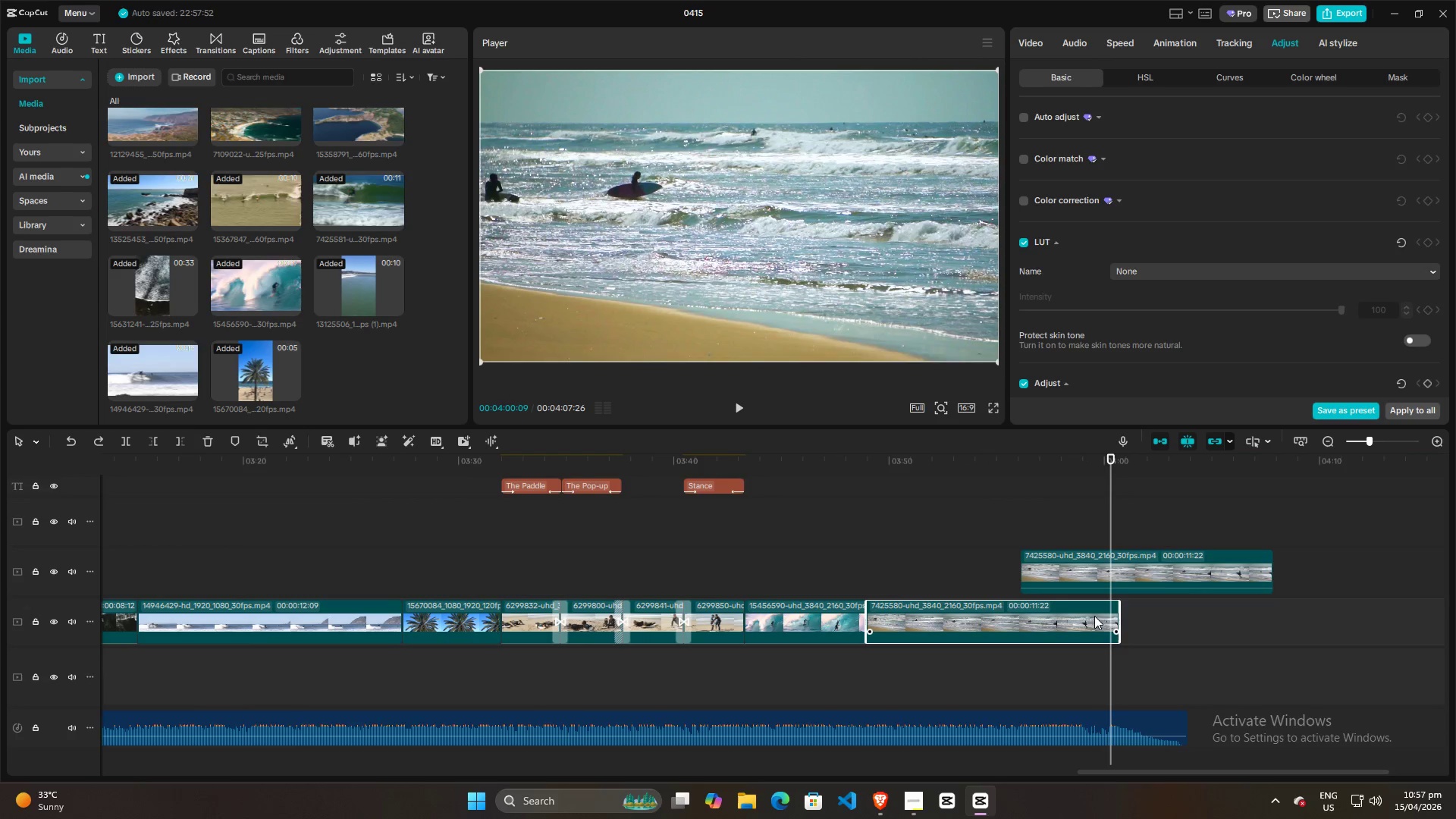 
key(W)
 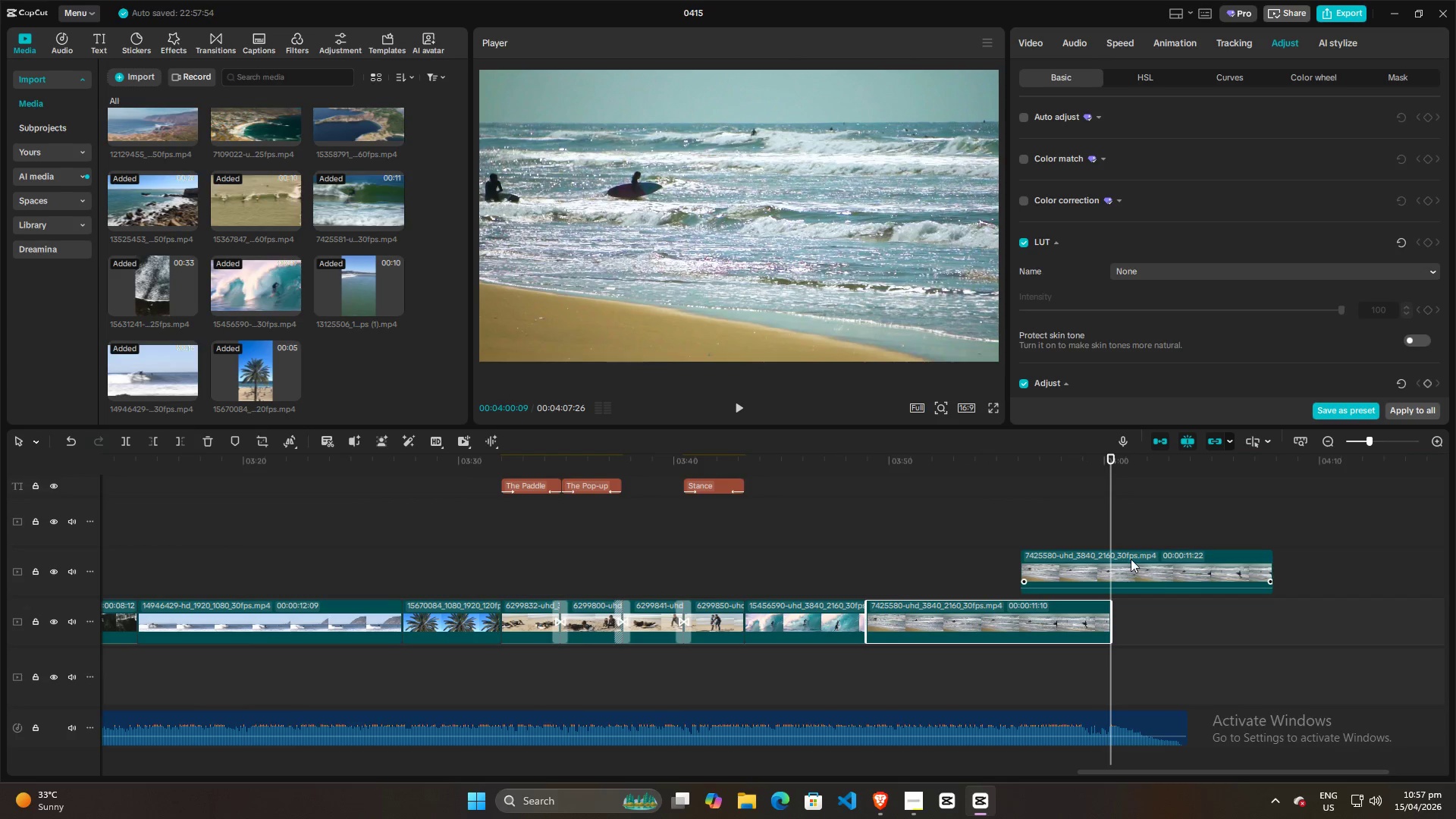 
left_click_drag(start_coordinate=[1131, 558], to_coordinate=[1222, 604])
 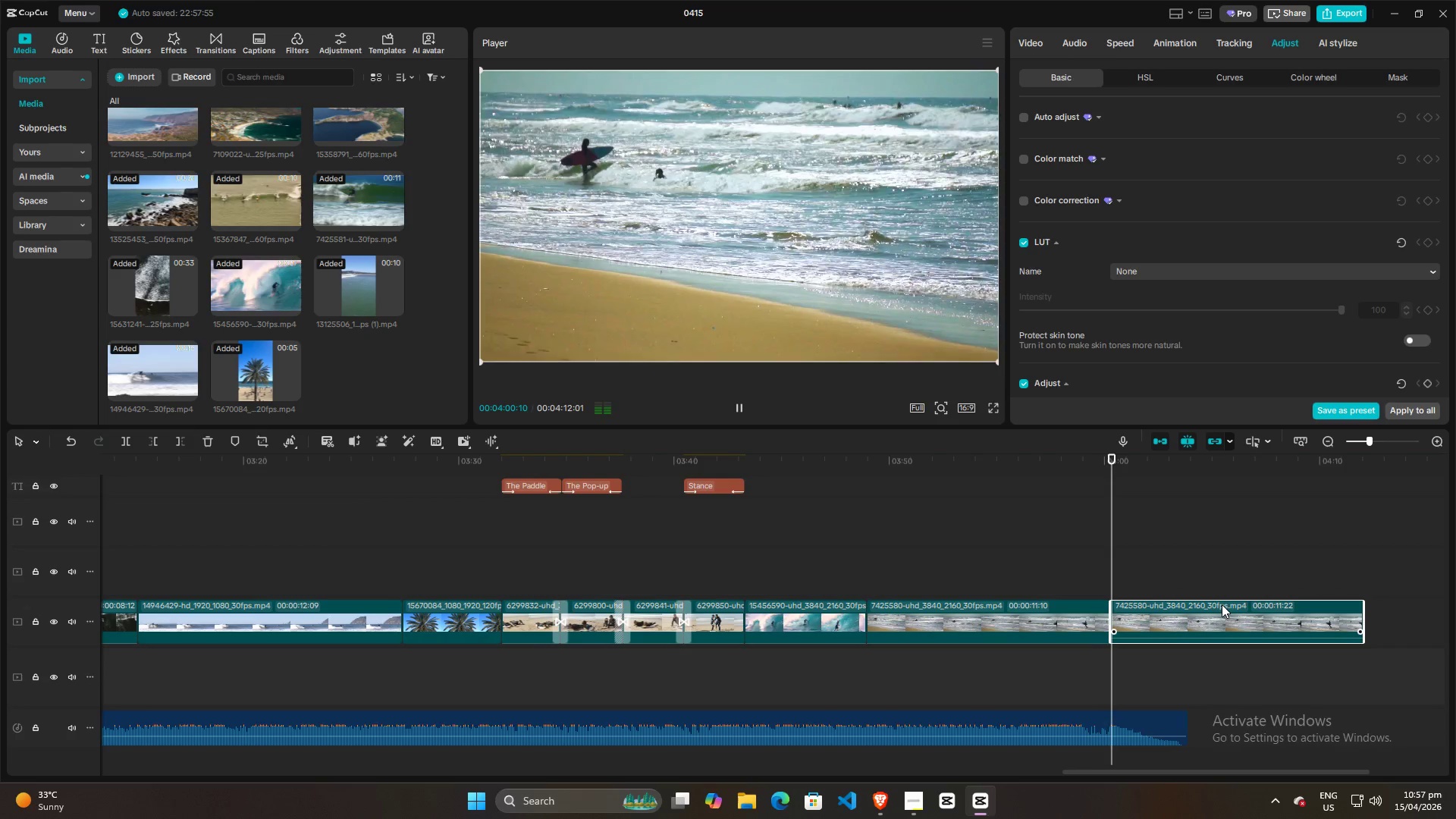 
key(Space)
 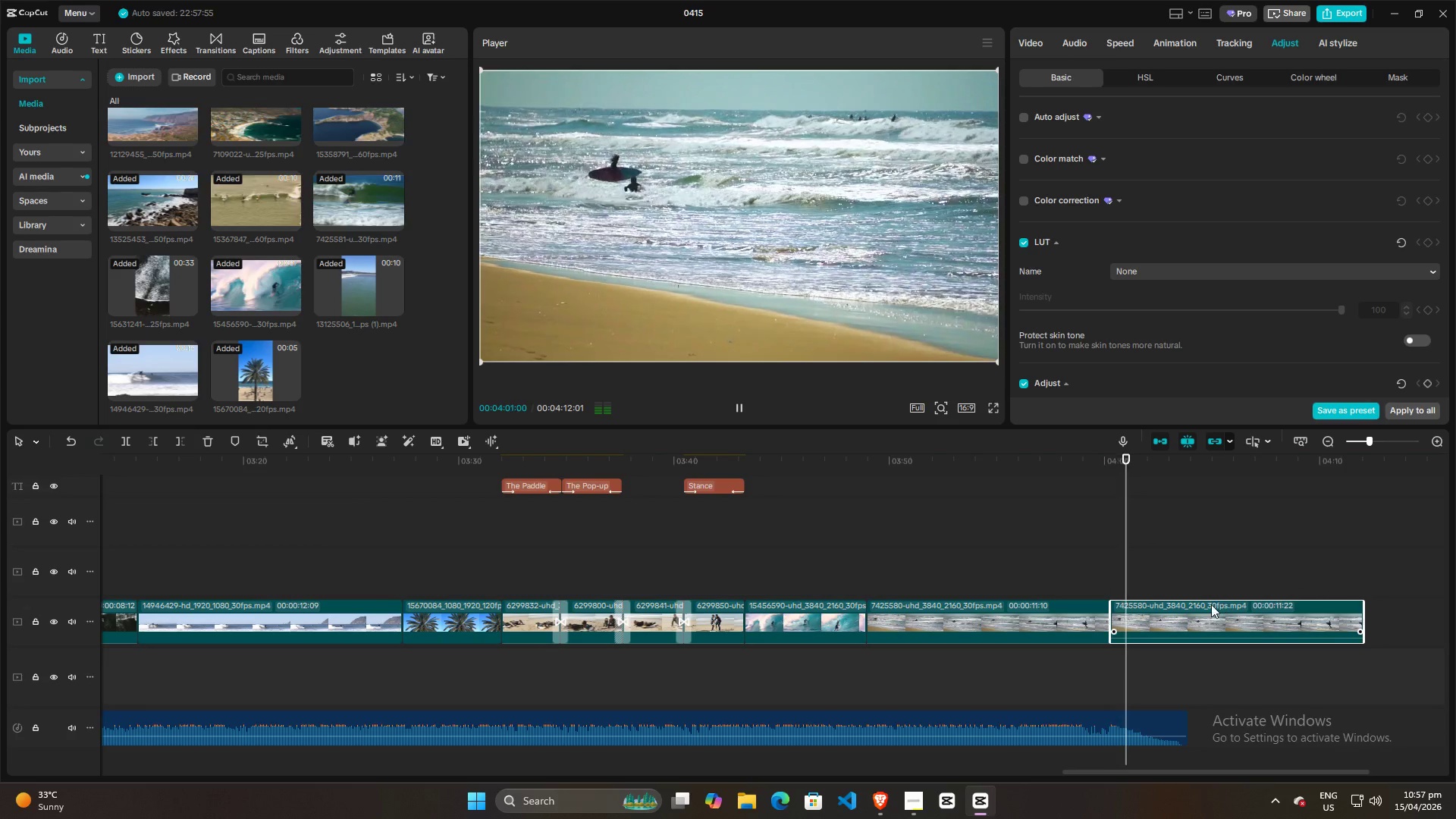 
key(Space)
 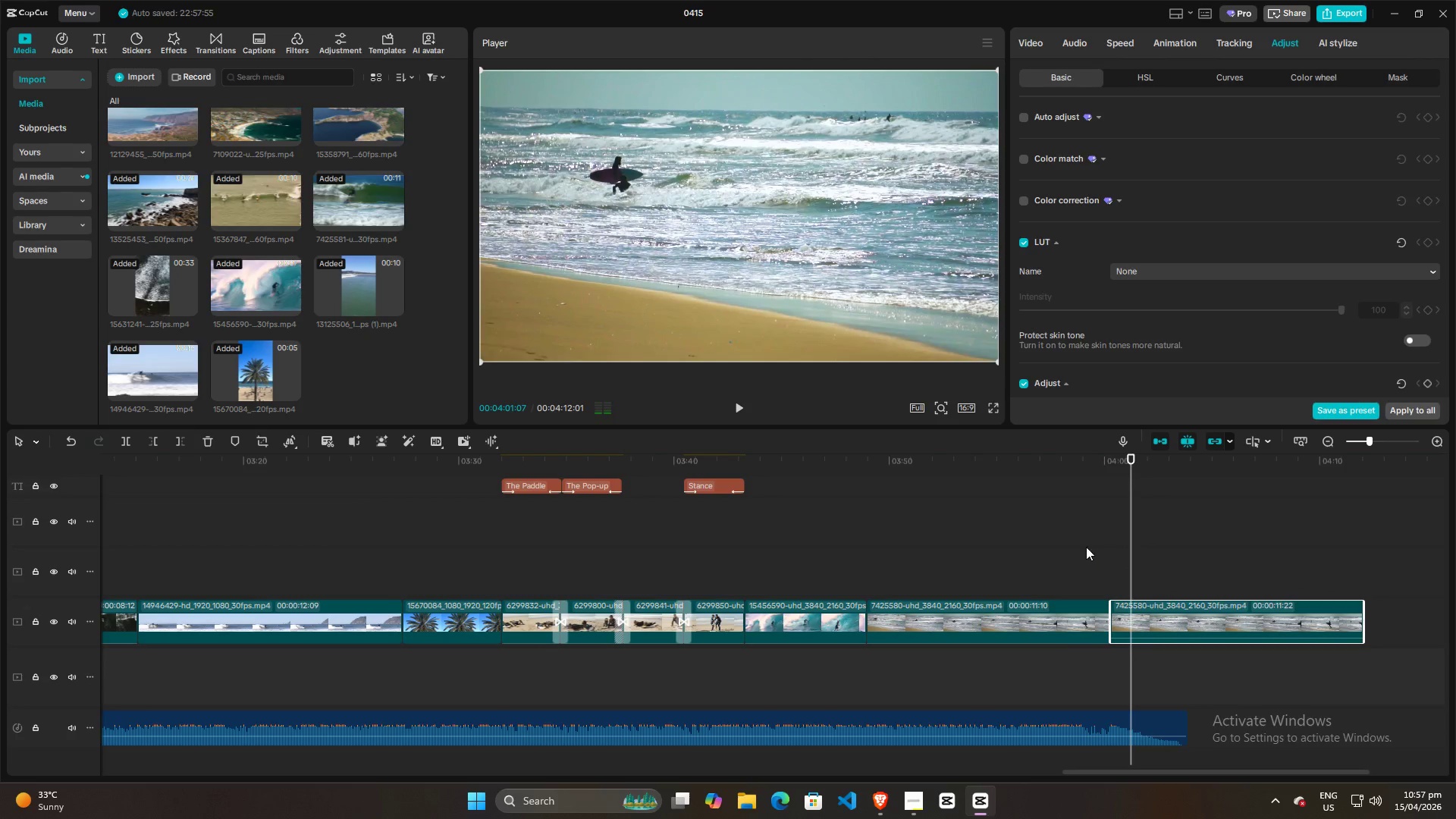 
left_click([1083, 545])
 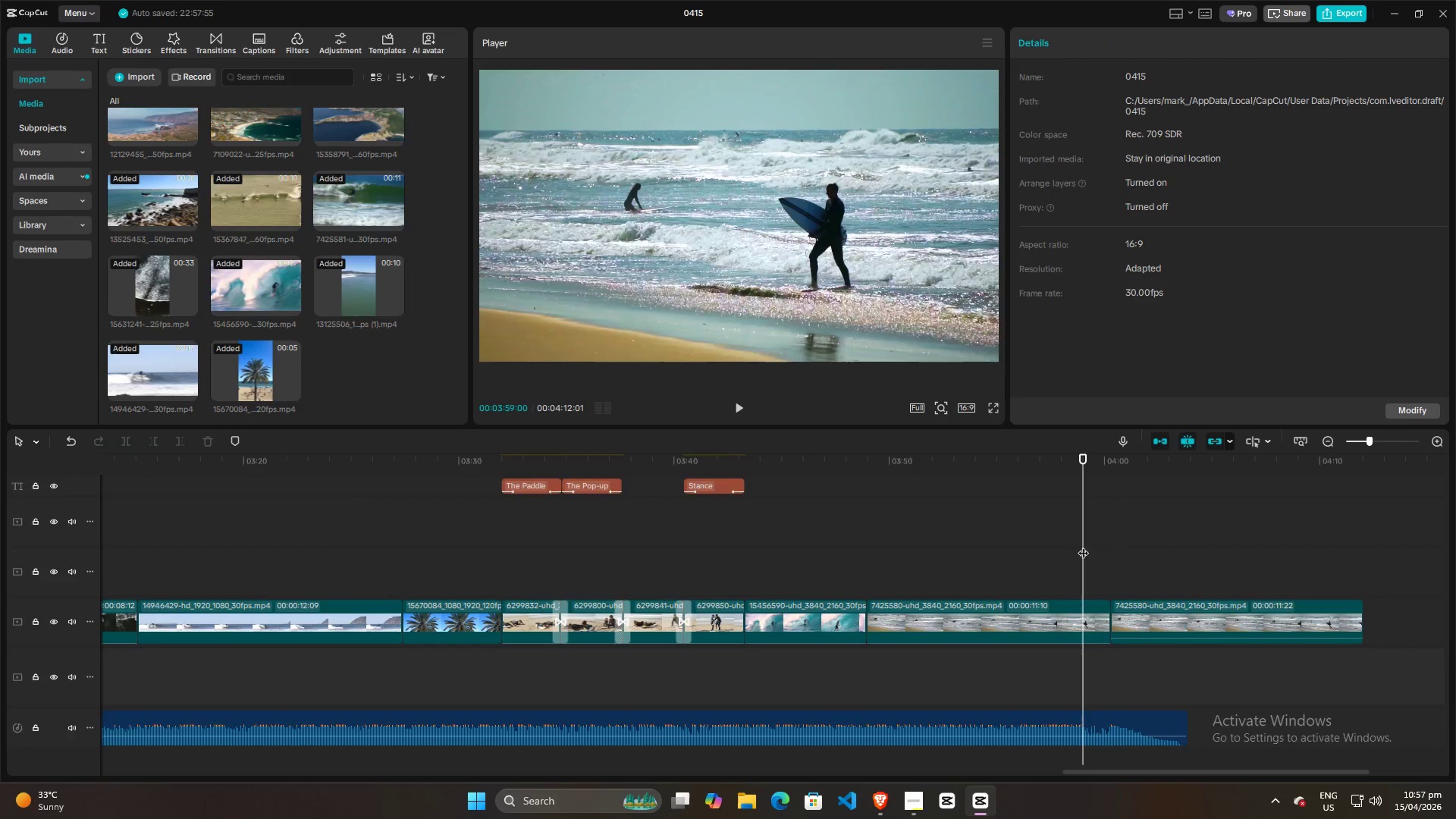 
key(Alt+AltLeft)
 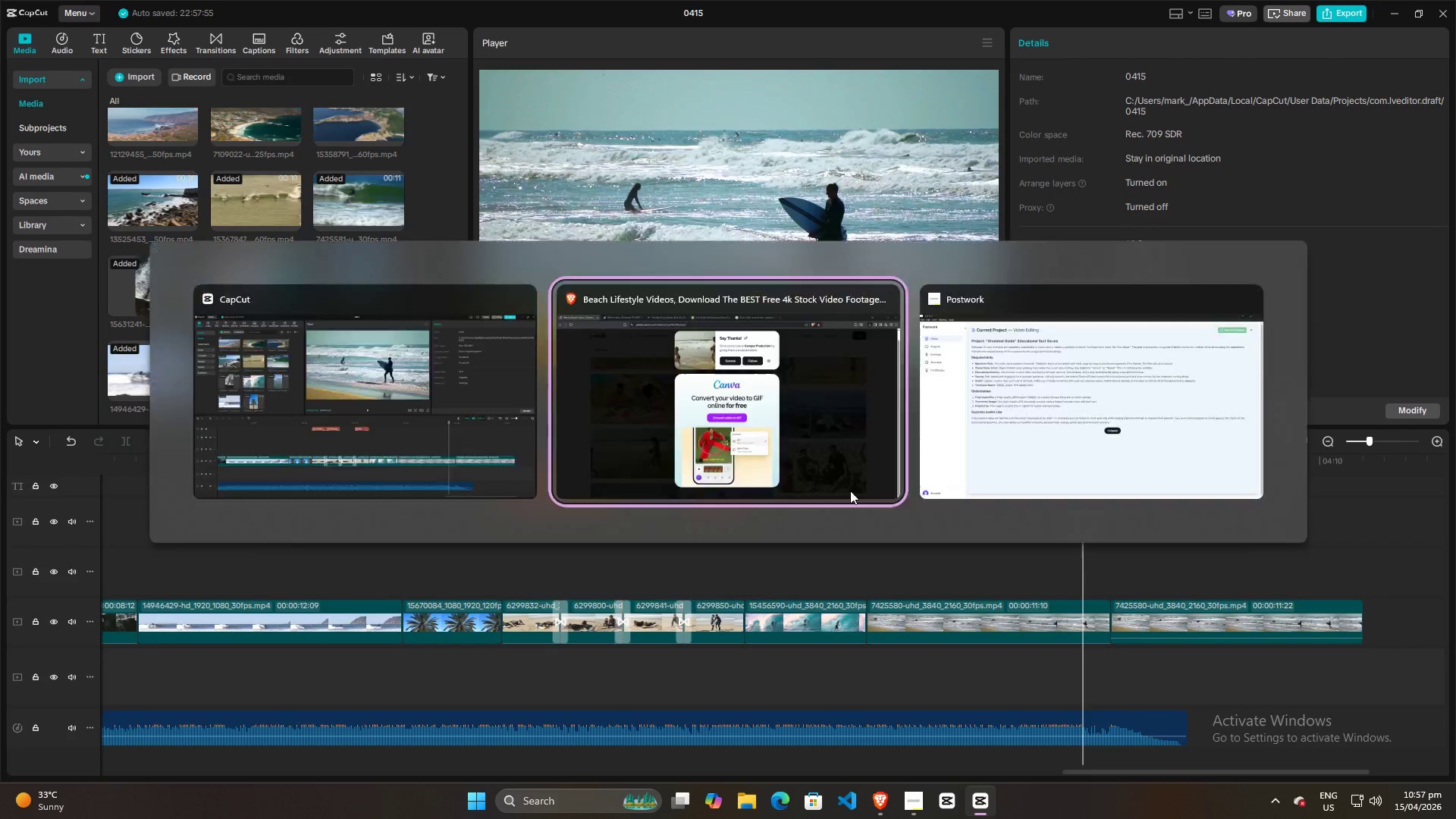 
key(Alt+Tab)
 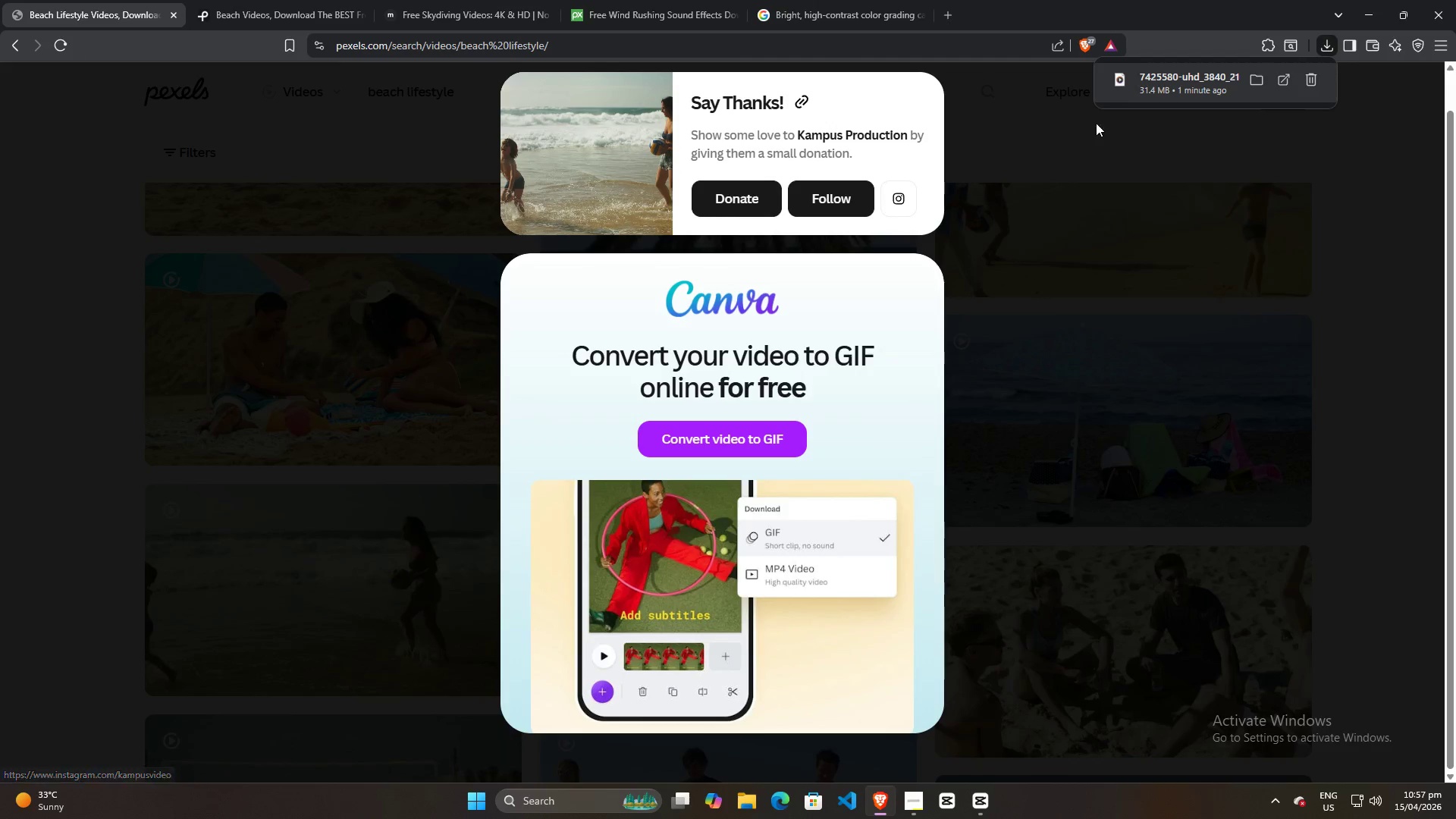 
left_click_drag(start_coordinate=[1166, 78], to_coordinate=[1223, 529])
 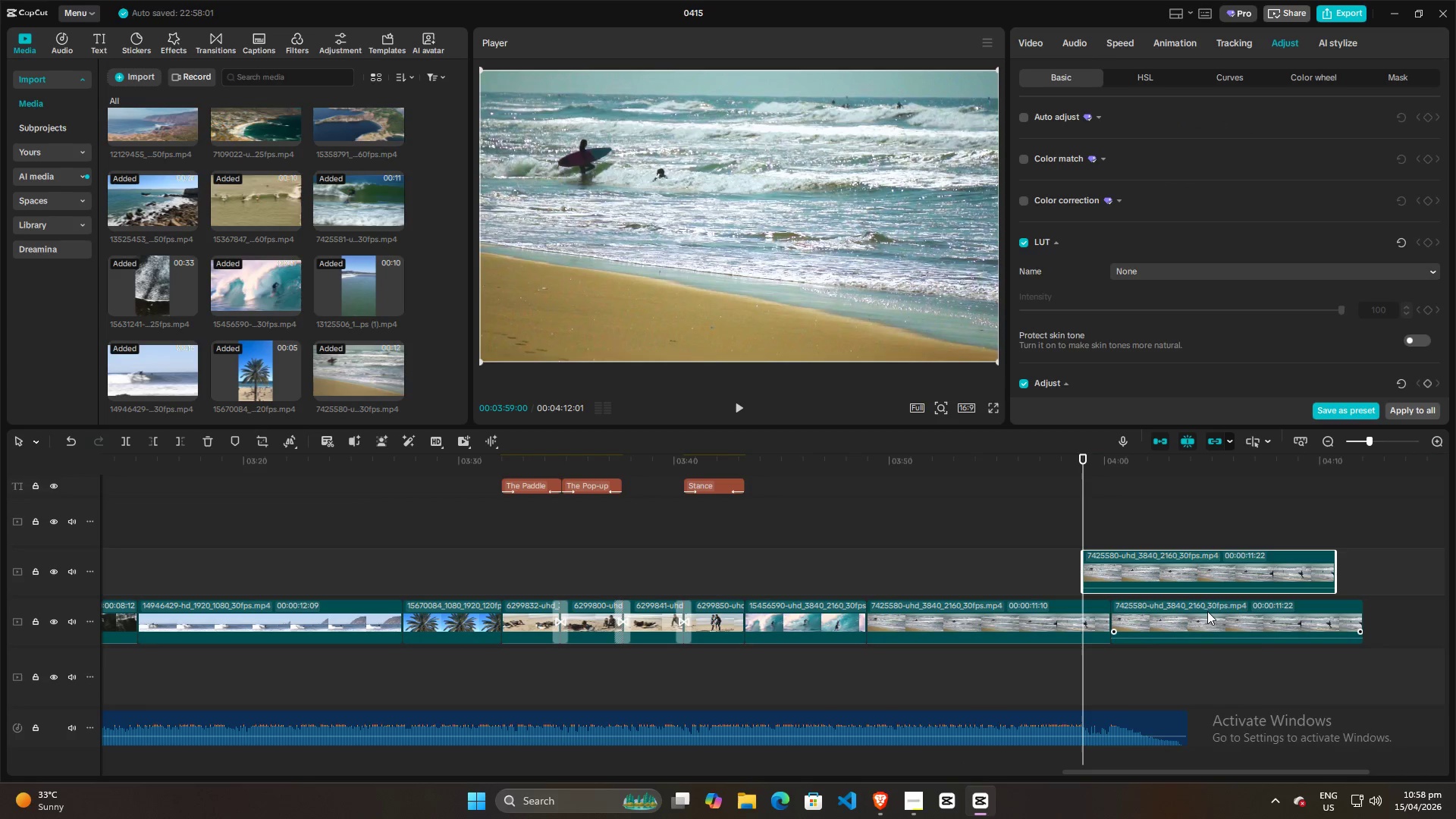 
left_click([1207, 617])
 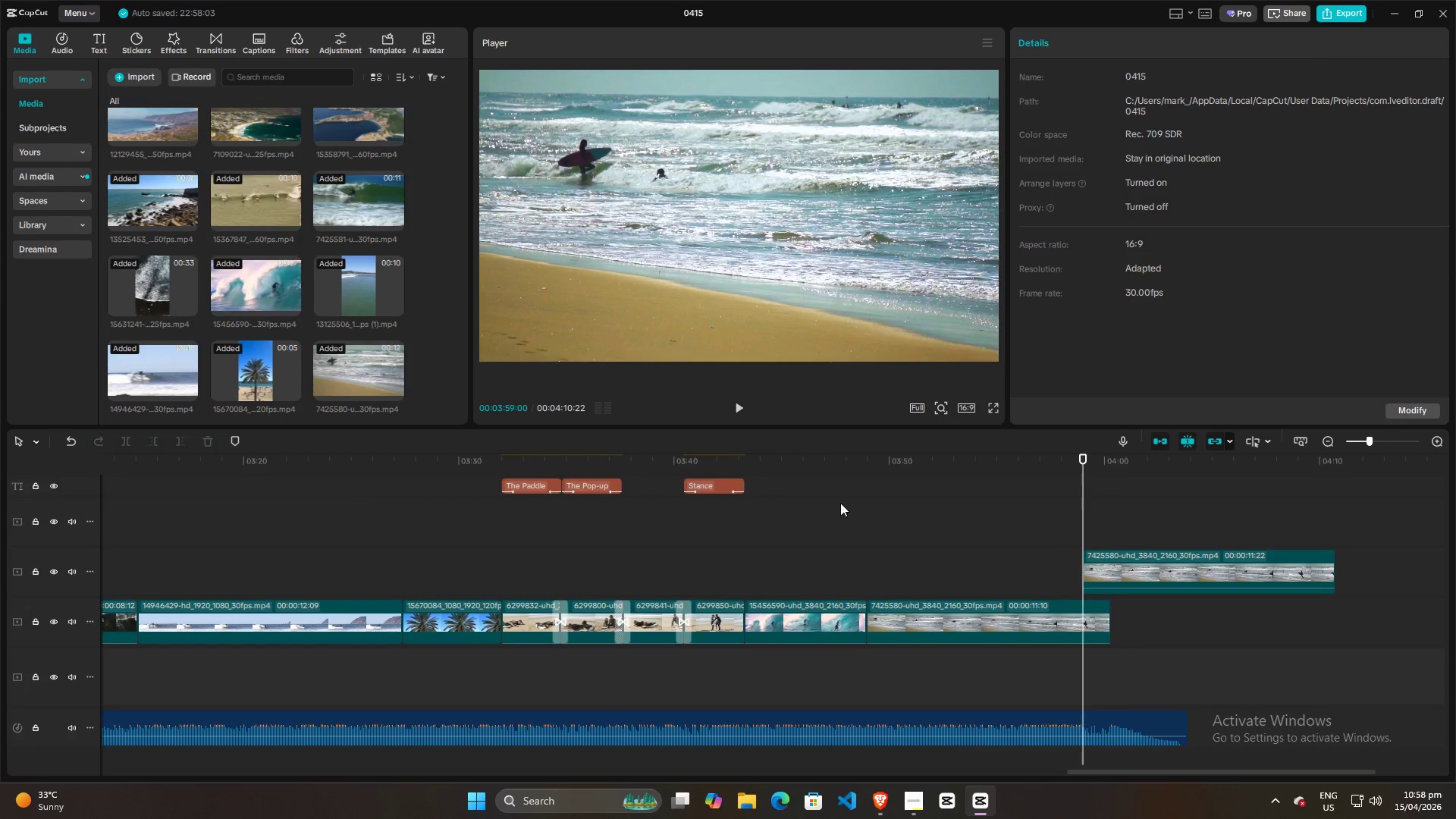 
key(Alt+AltLeft)
 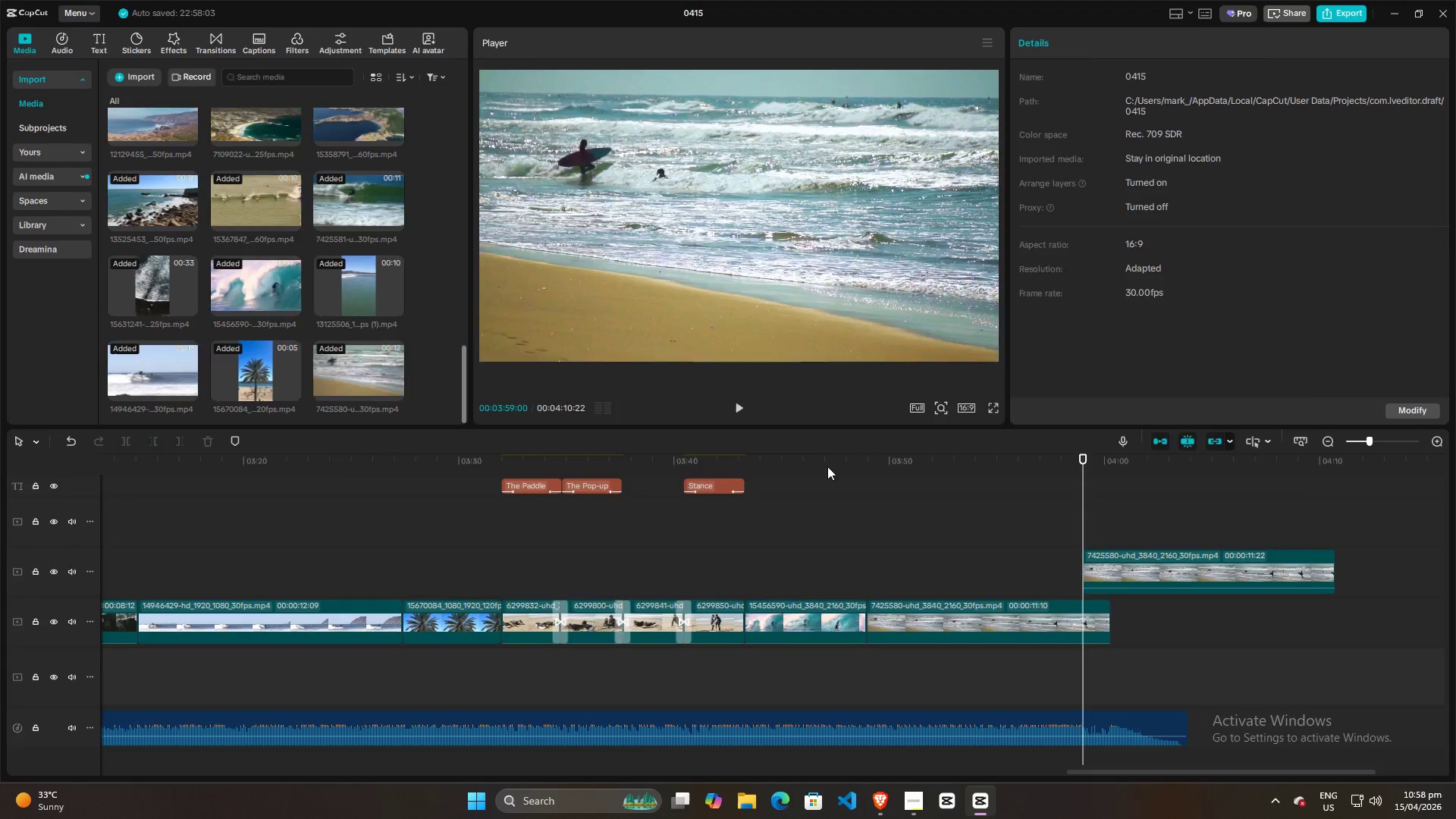 
scroll: coordinate [419, 338], scroll_direction: down, amount: 4.0
 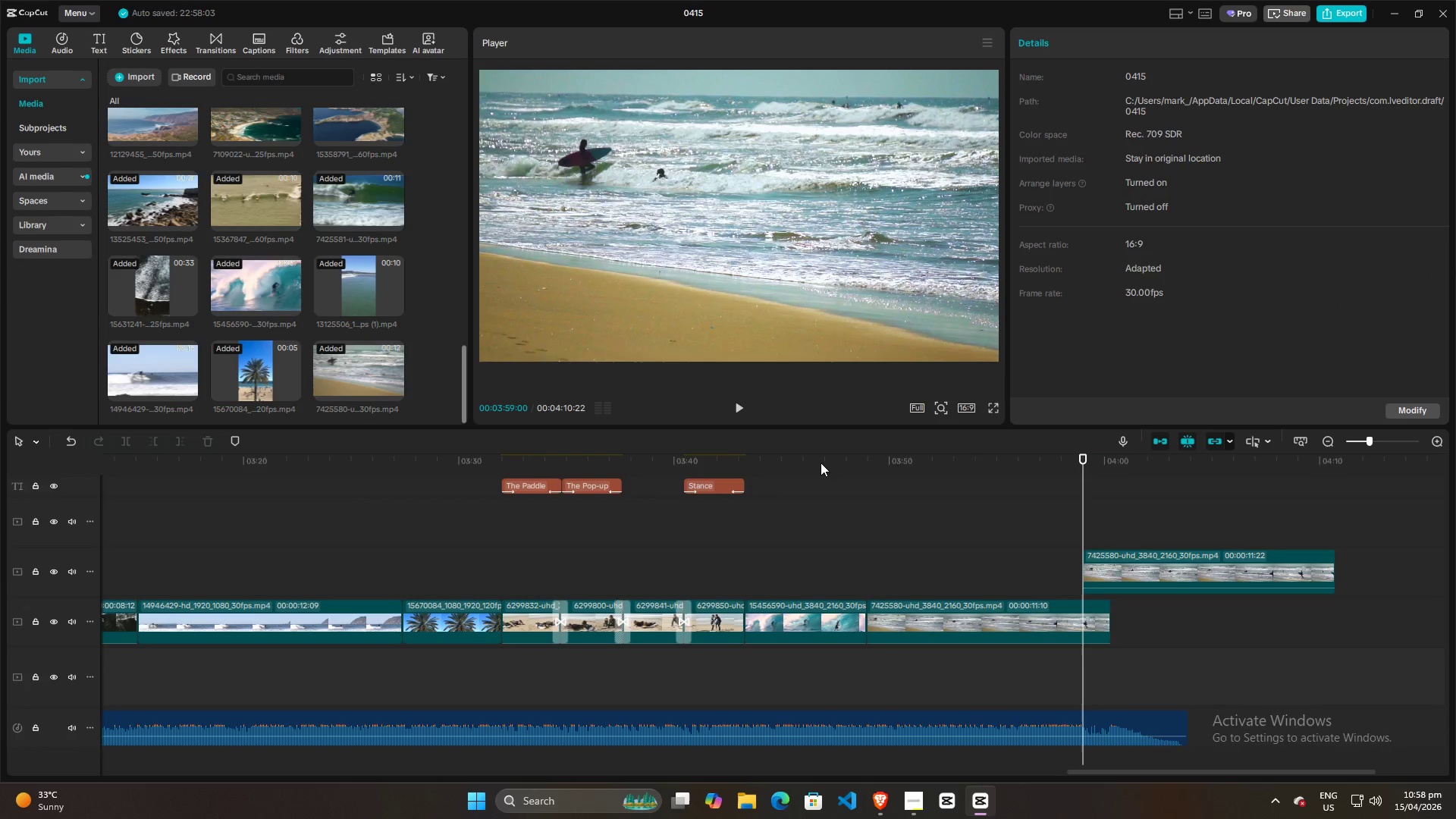 
key(Alt+Tab)
 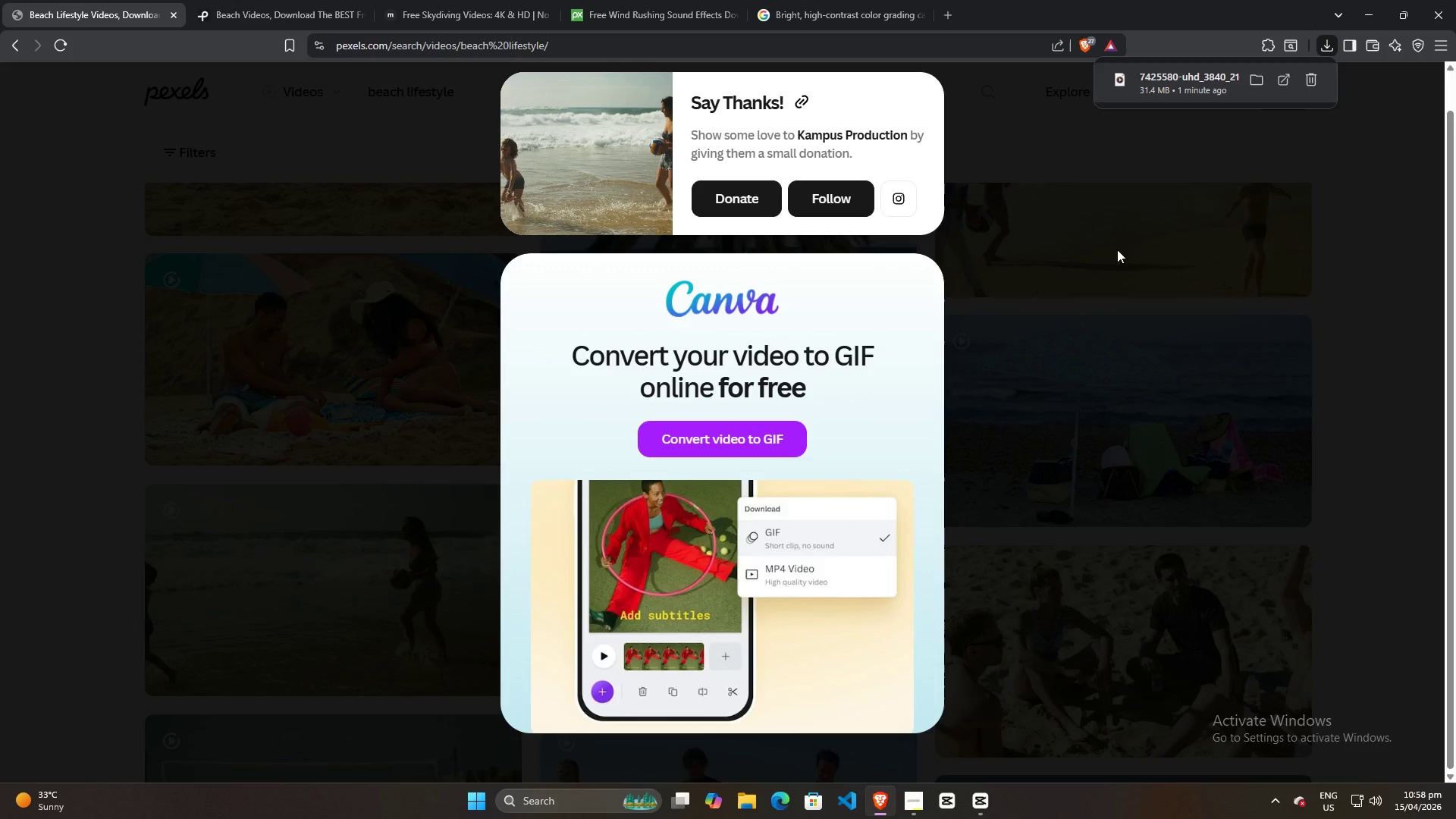 
left_click([1020, 243])
 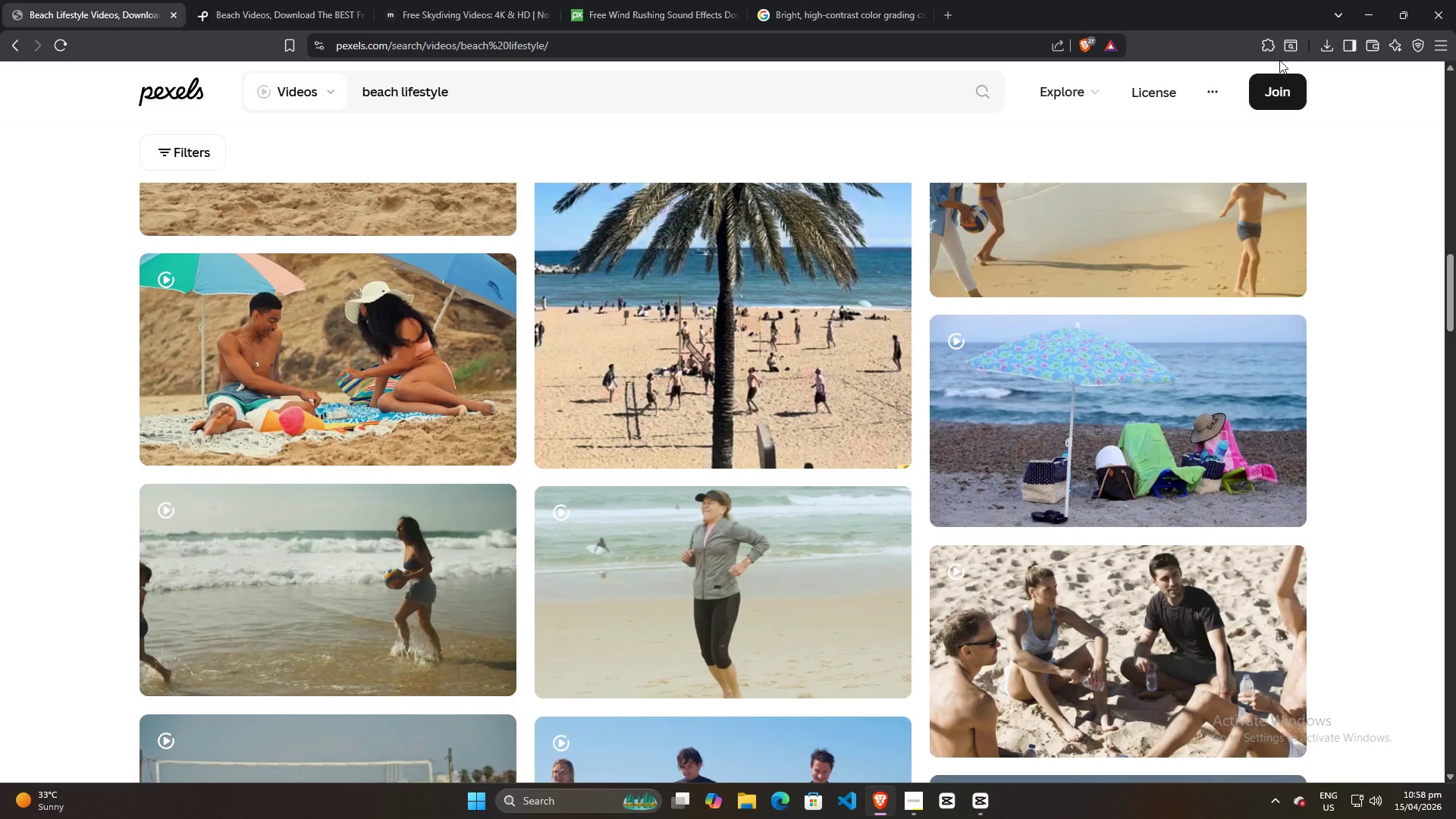 
left_click([1327, 42])
 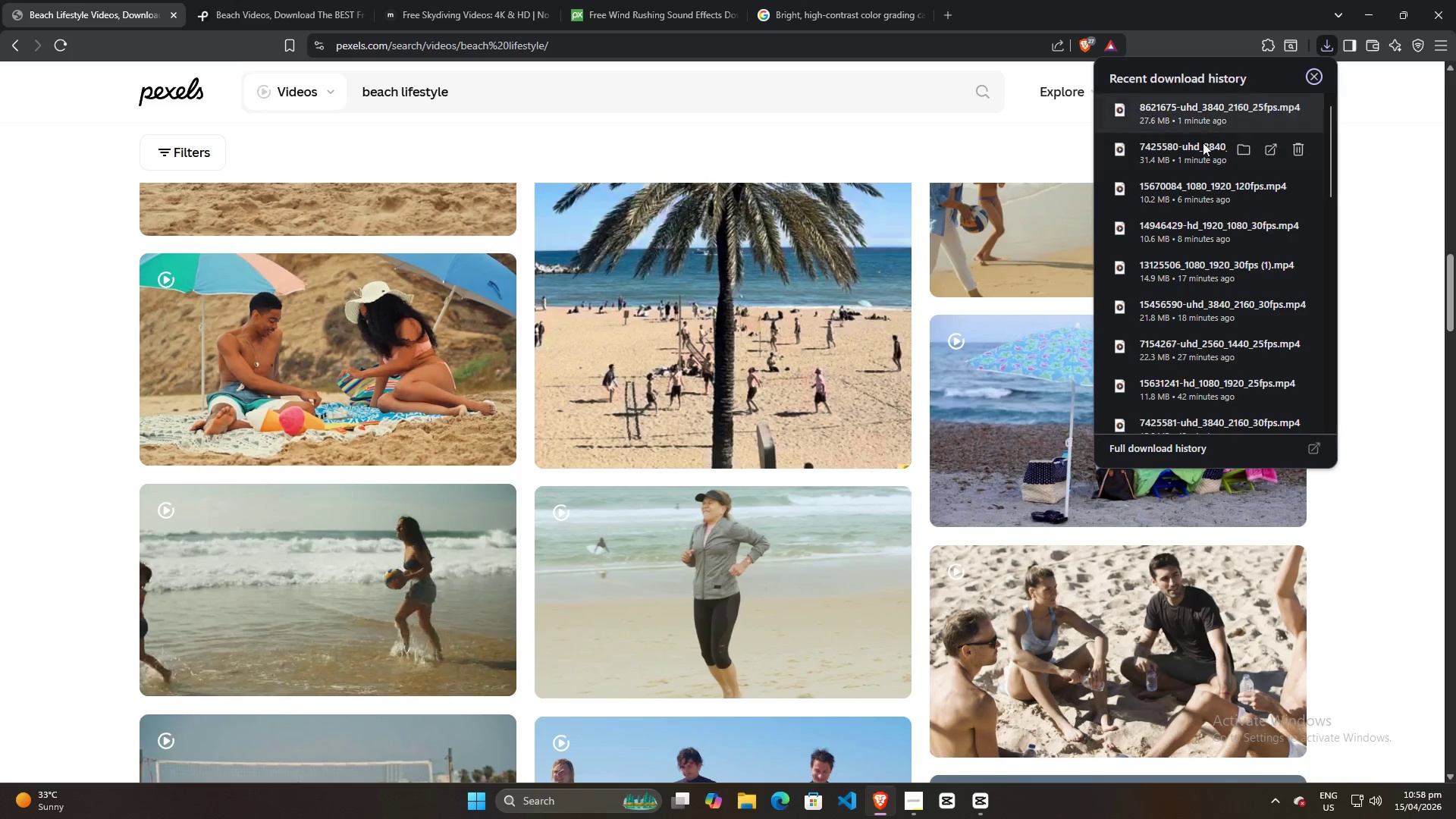 
left_click_drag(start_coordinate=[1195, 158], to_coordinate=[1254, 643])
 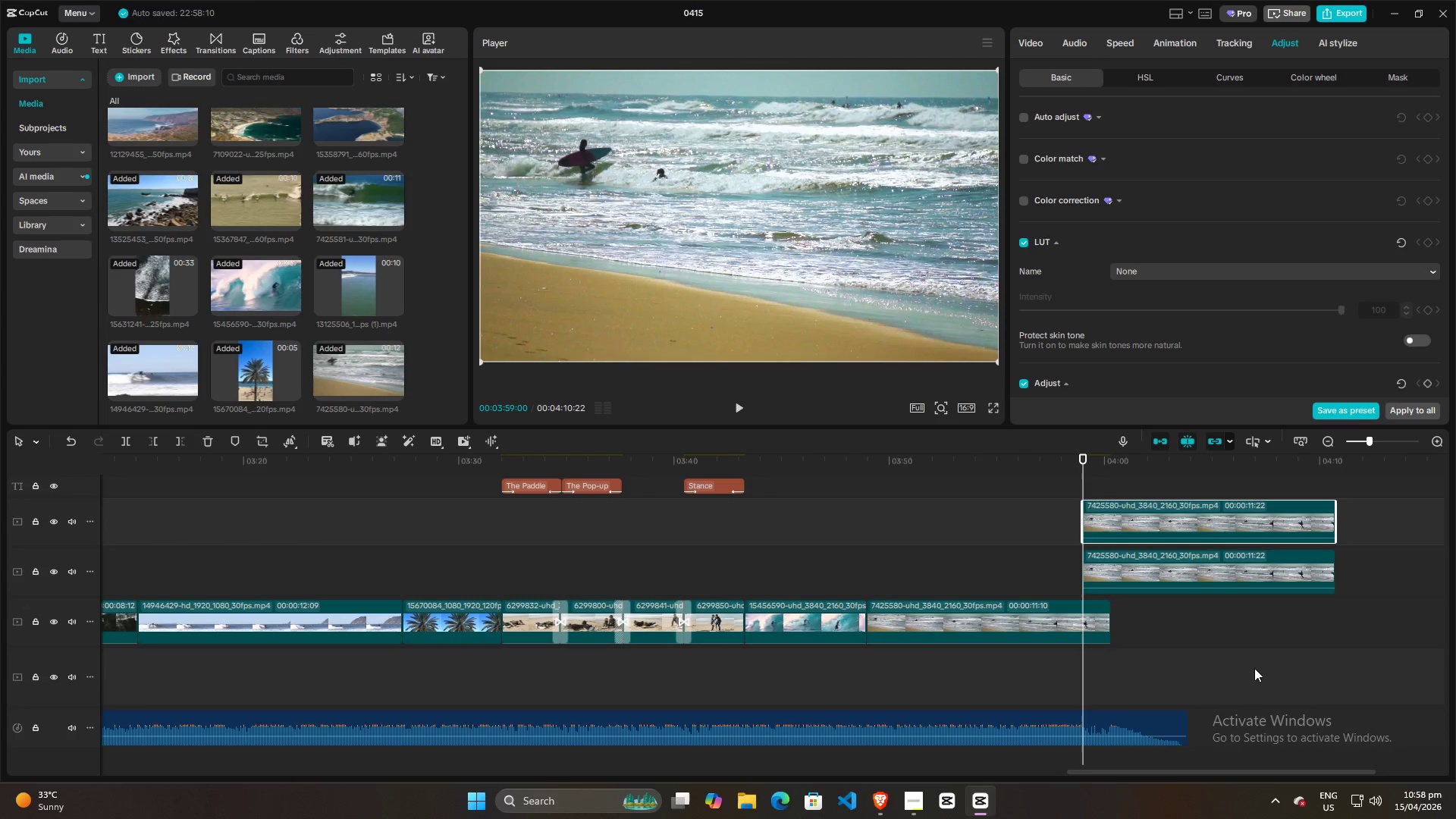 
key(Alt+AltLeft)
 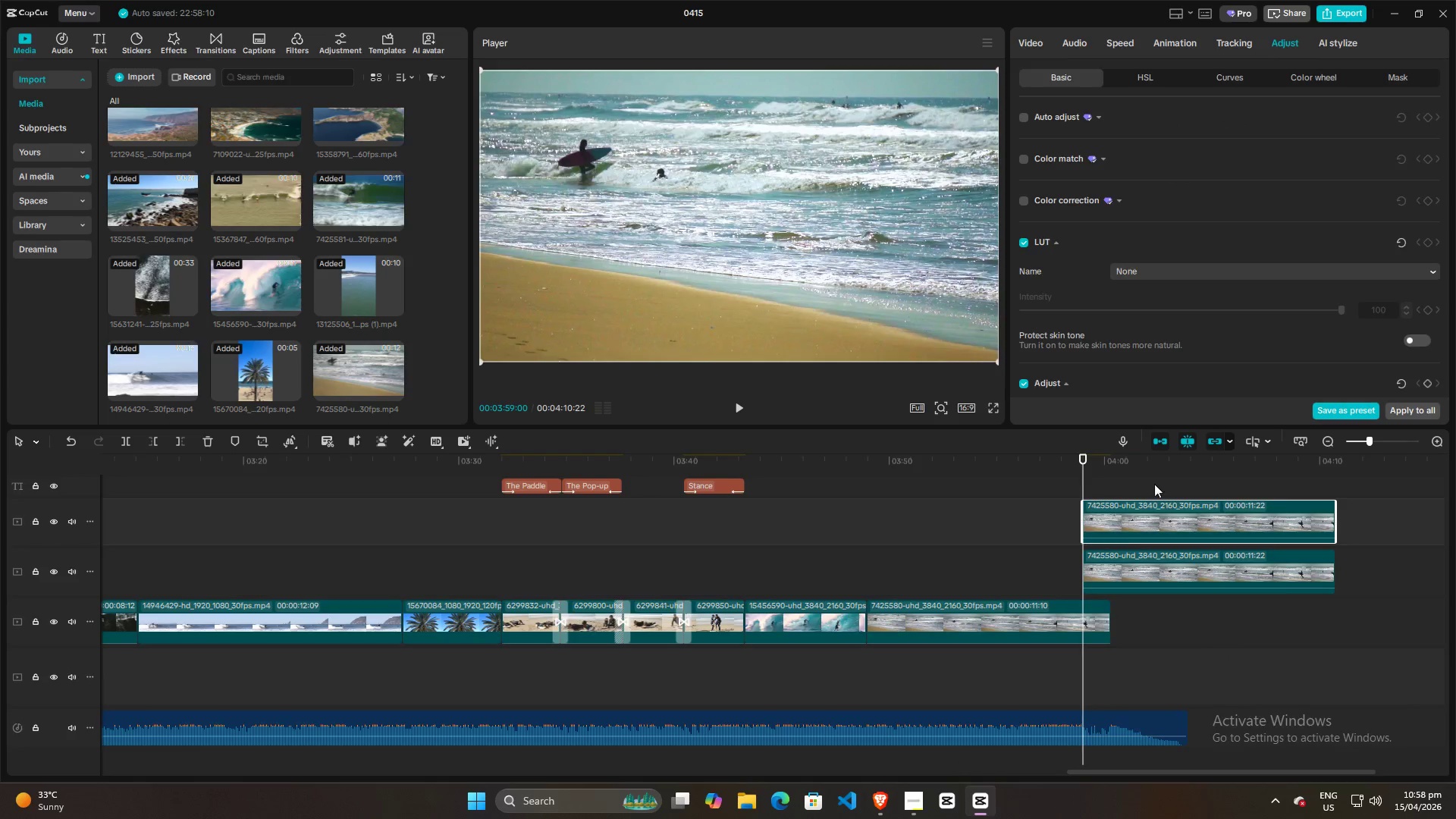 
key(Alt+Tab)
 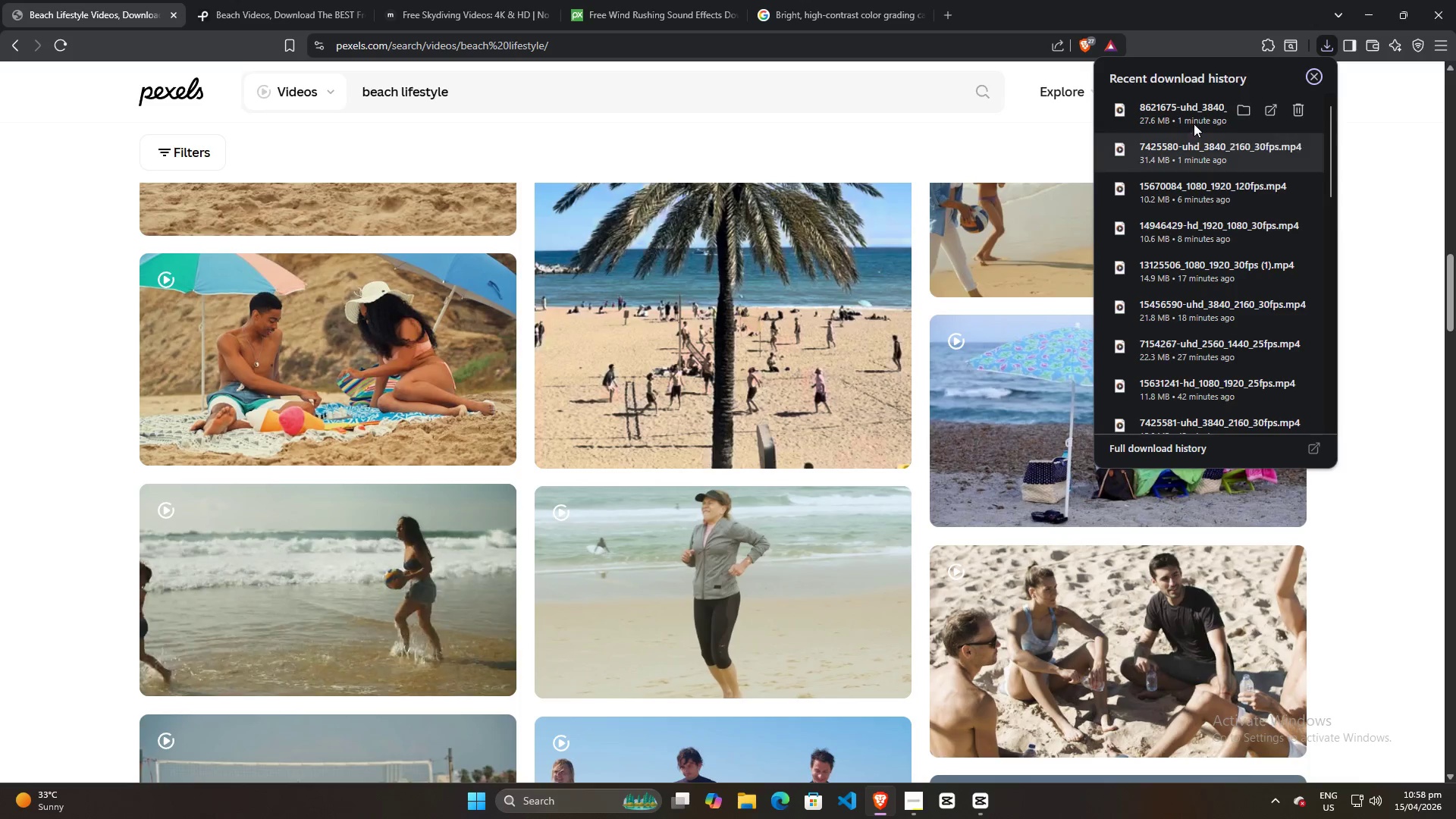 
left_click_drag(start_coordinate=[1191, 112], to_coordinate=[1224, 626])
 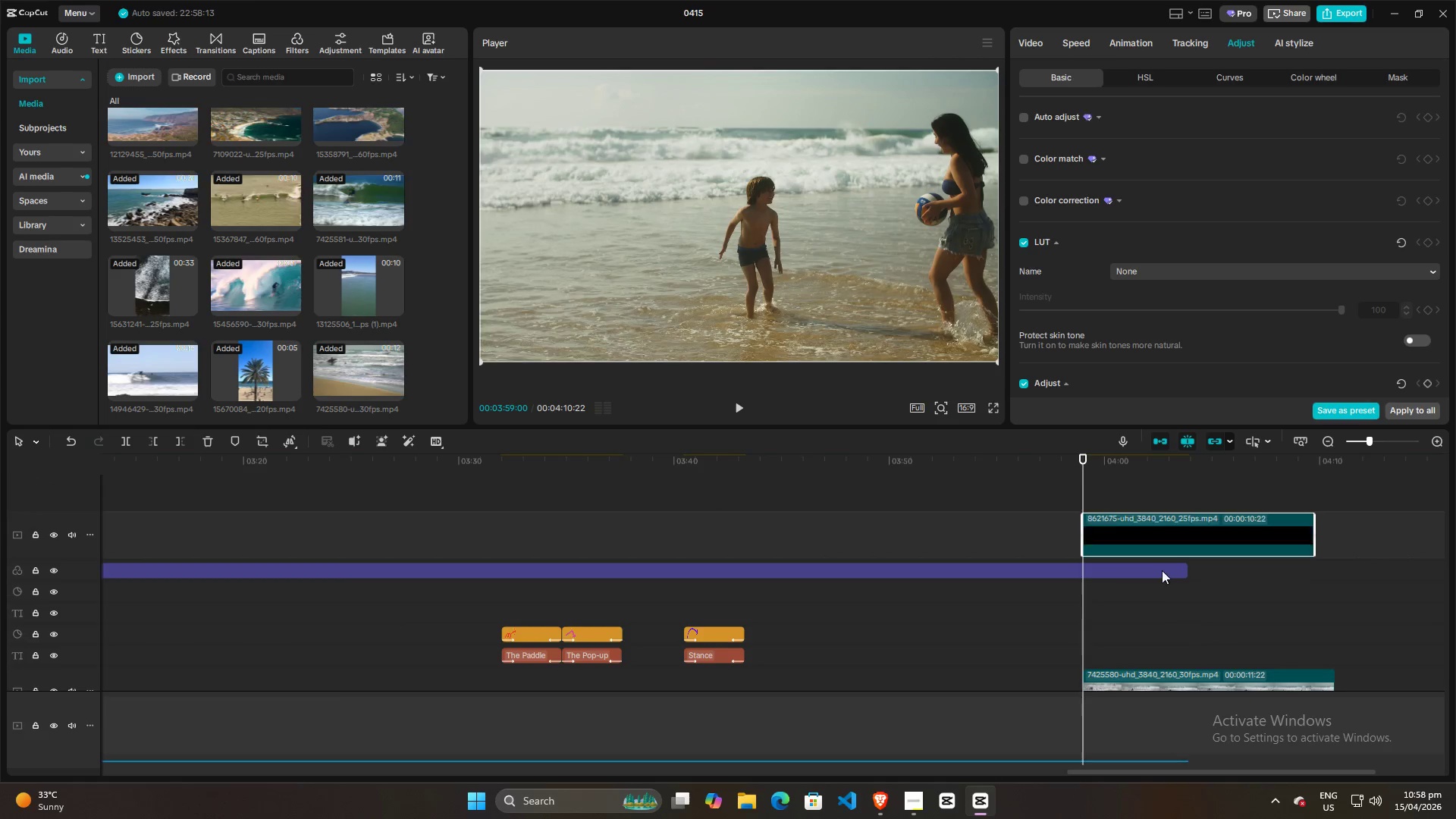 
key(Alt+AltLeft)
 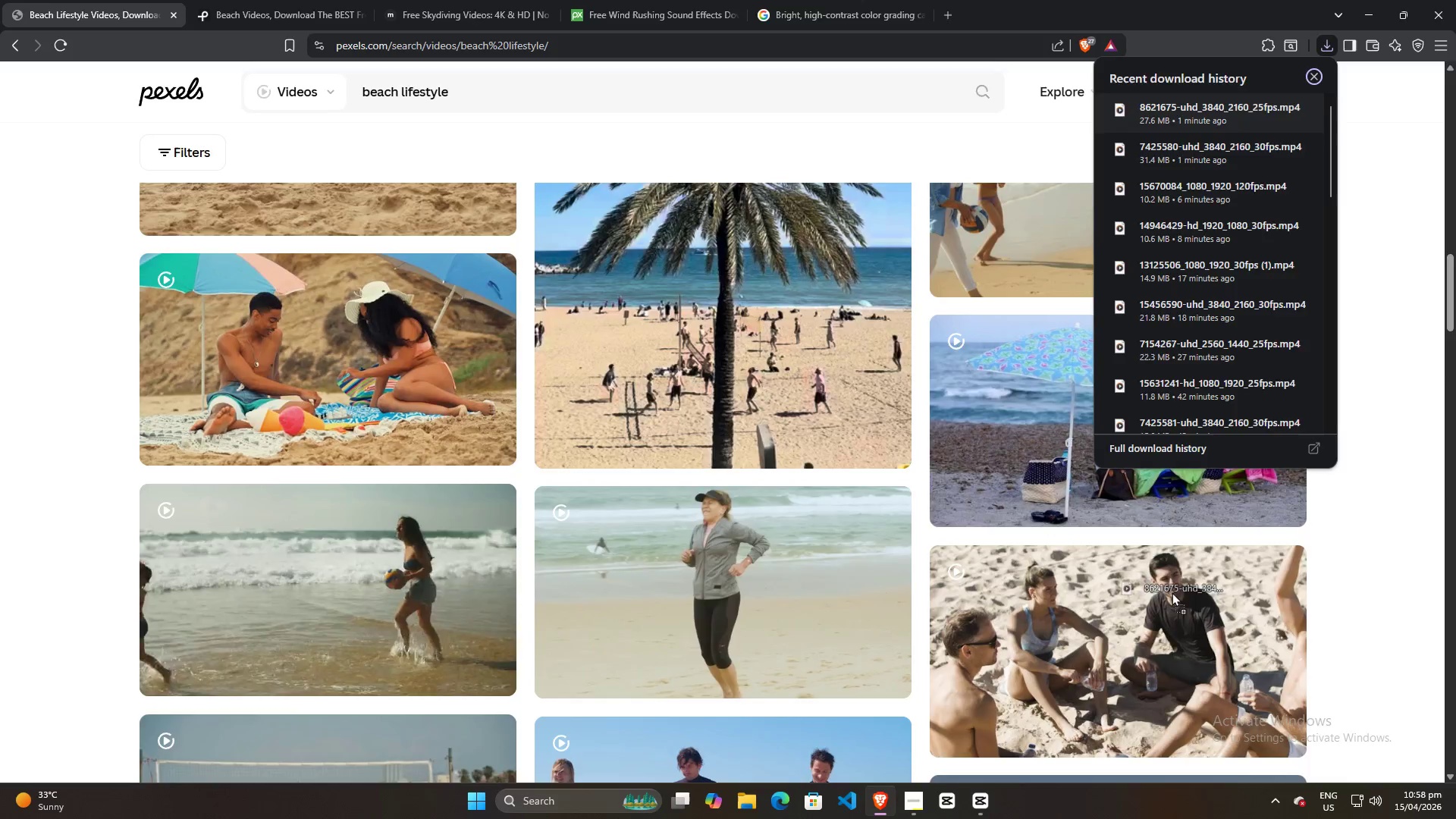 
key(Alt+Tab)
 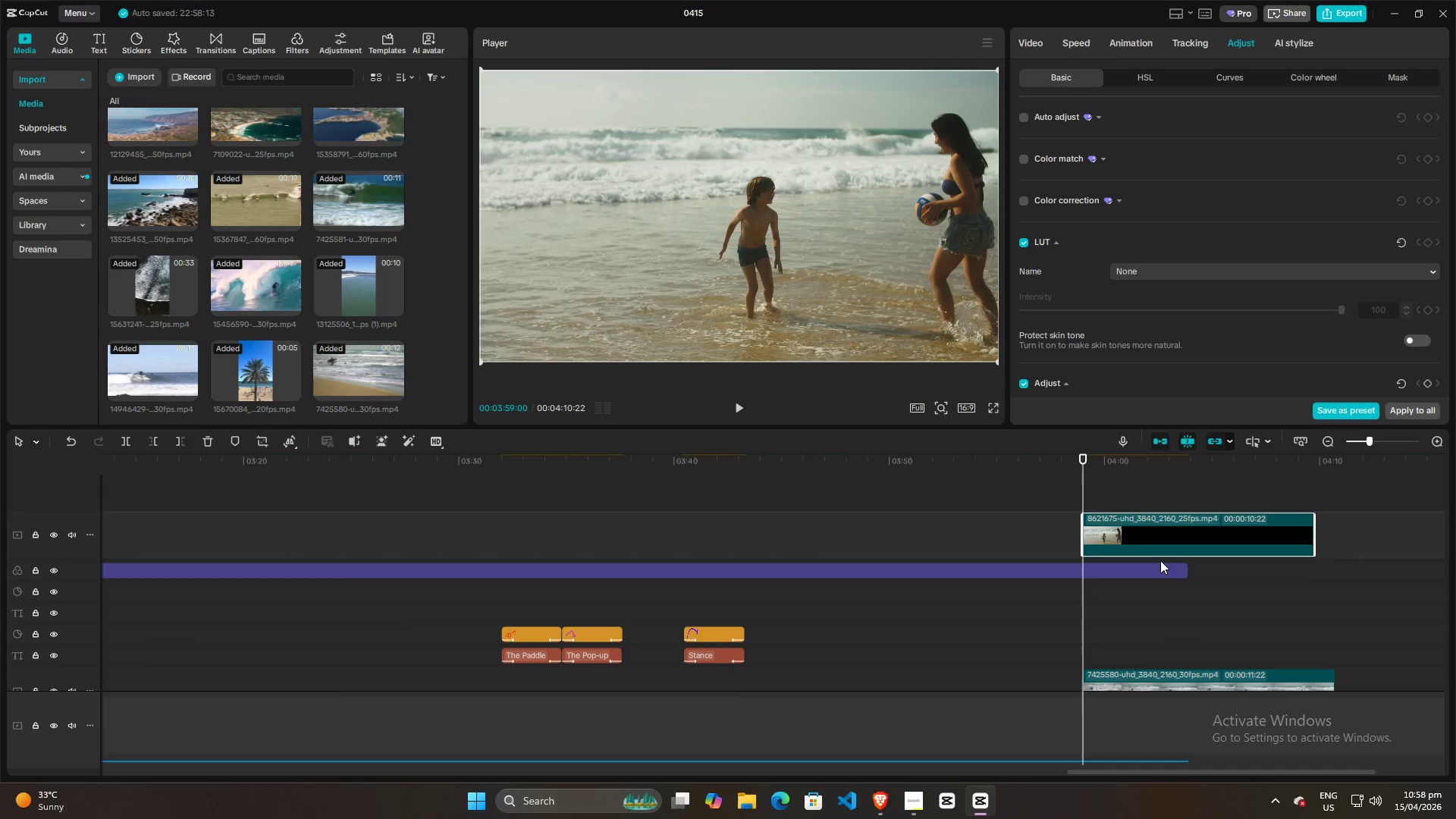 
hold_key(key=ControlLeft, duration=0.66)
scroll: coordinate [1190, 604], scroll_direction: down, amount: 12.0
 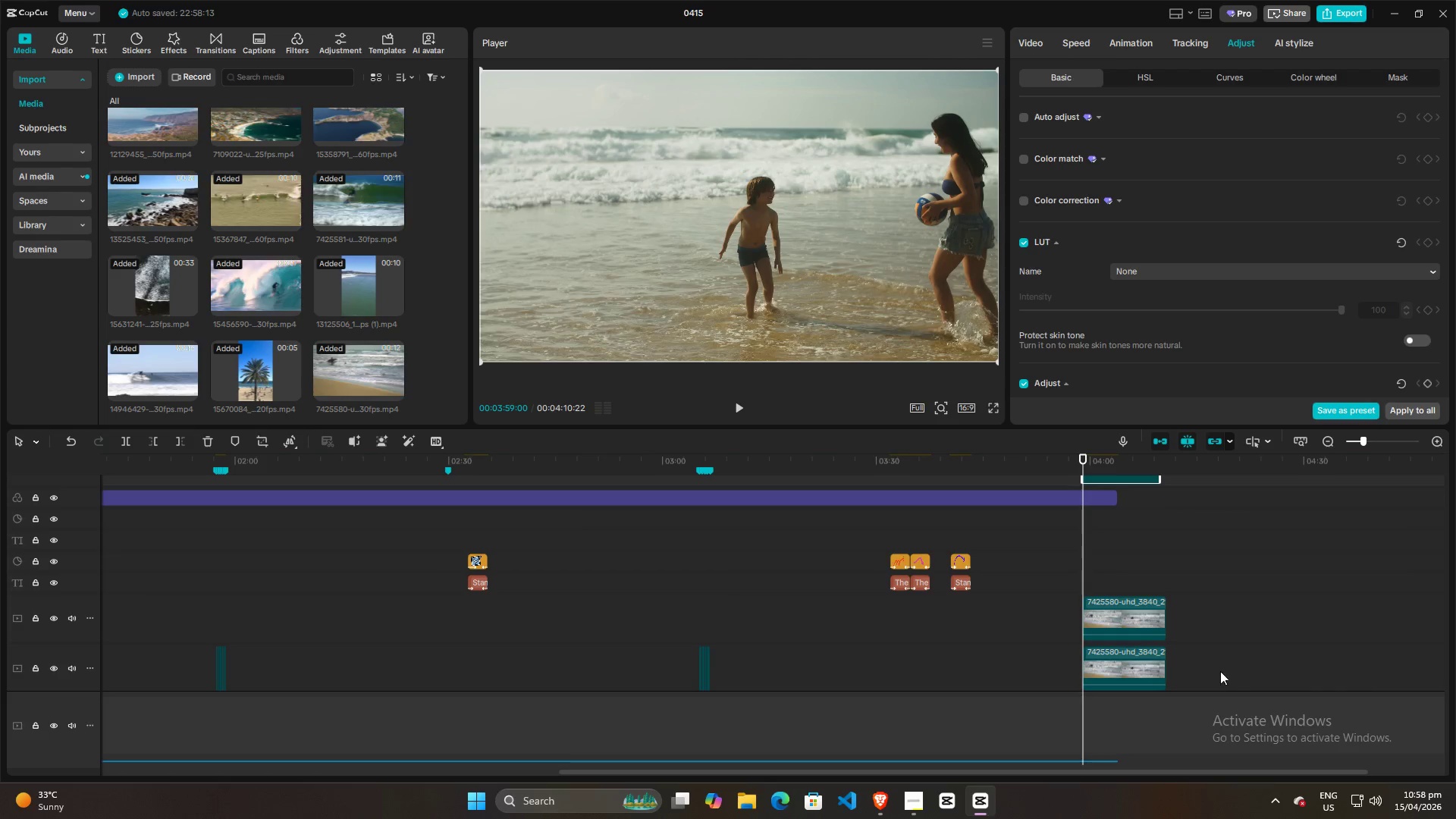 
left_click_drag(start_coordinate=[1216, 681], to_coordinate=[1103, 581])
 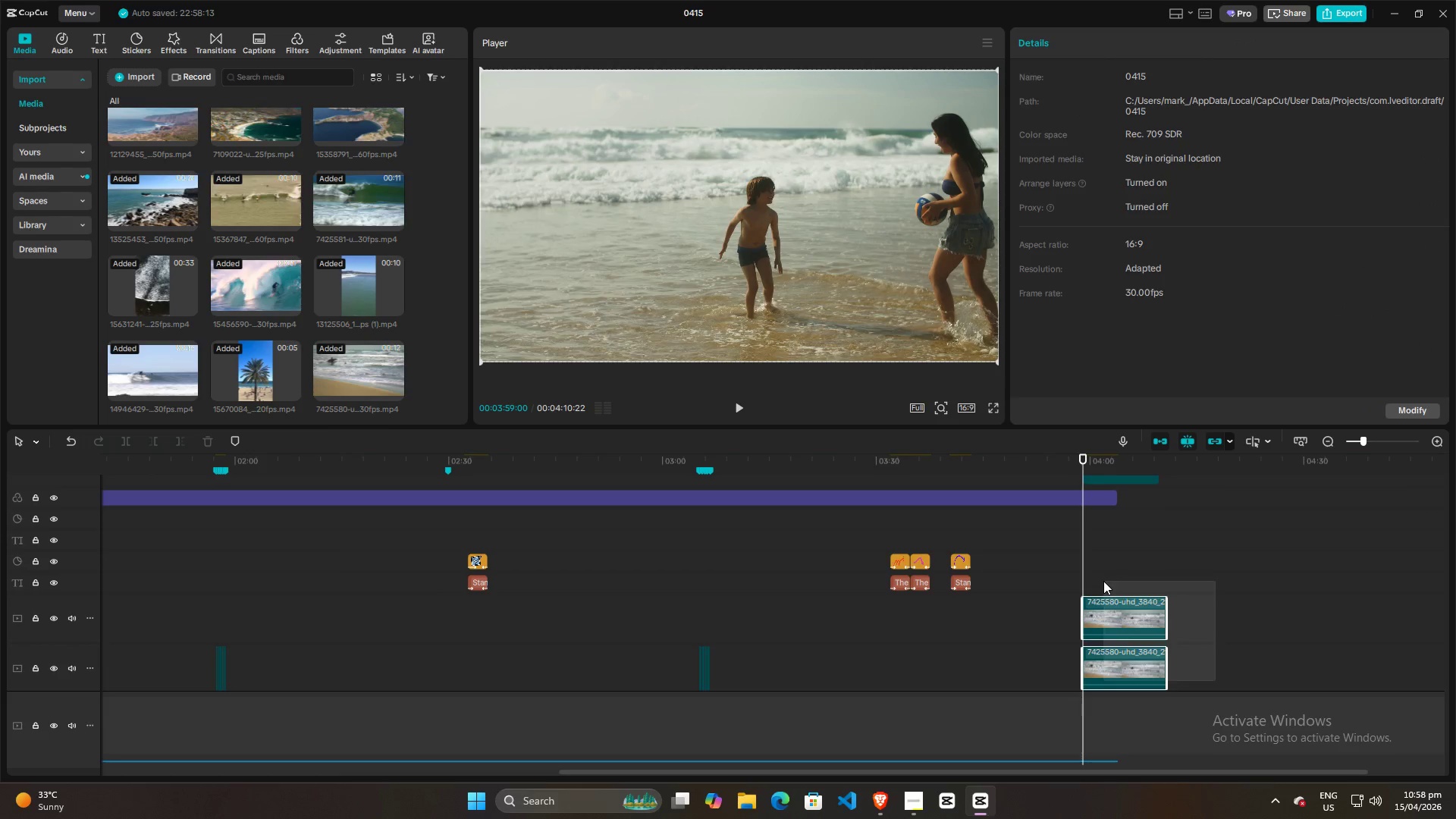 
key(Backspace)
 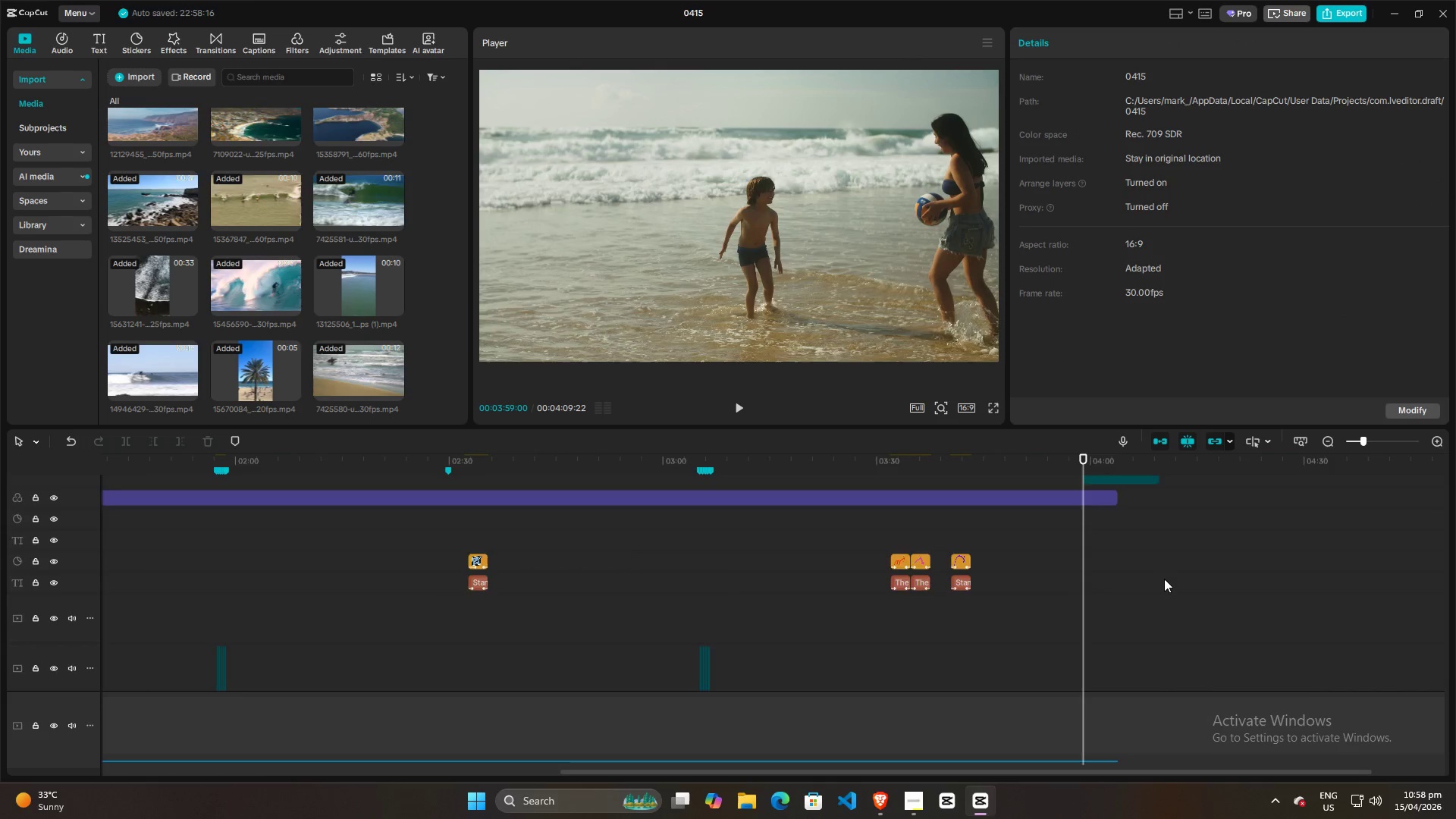 
left_click_drag(start_coordinate=[1130, 513], to_coordinate=[1143, 646])
 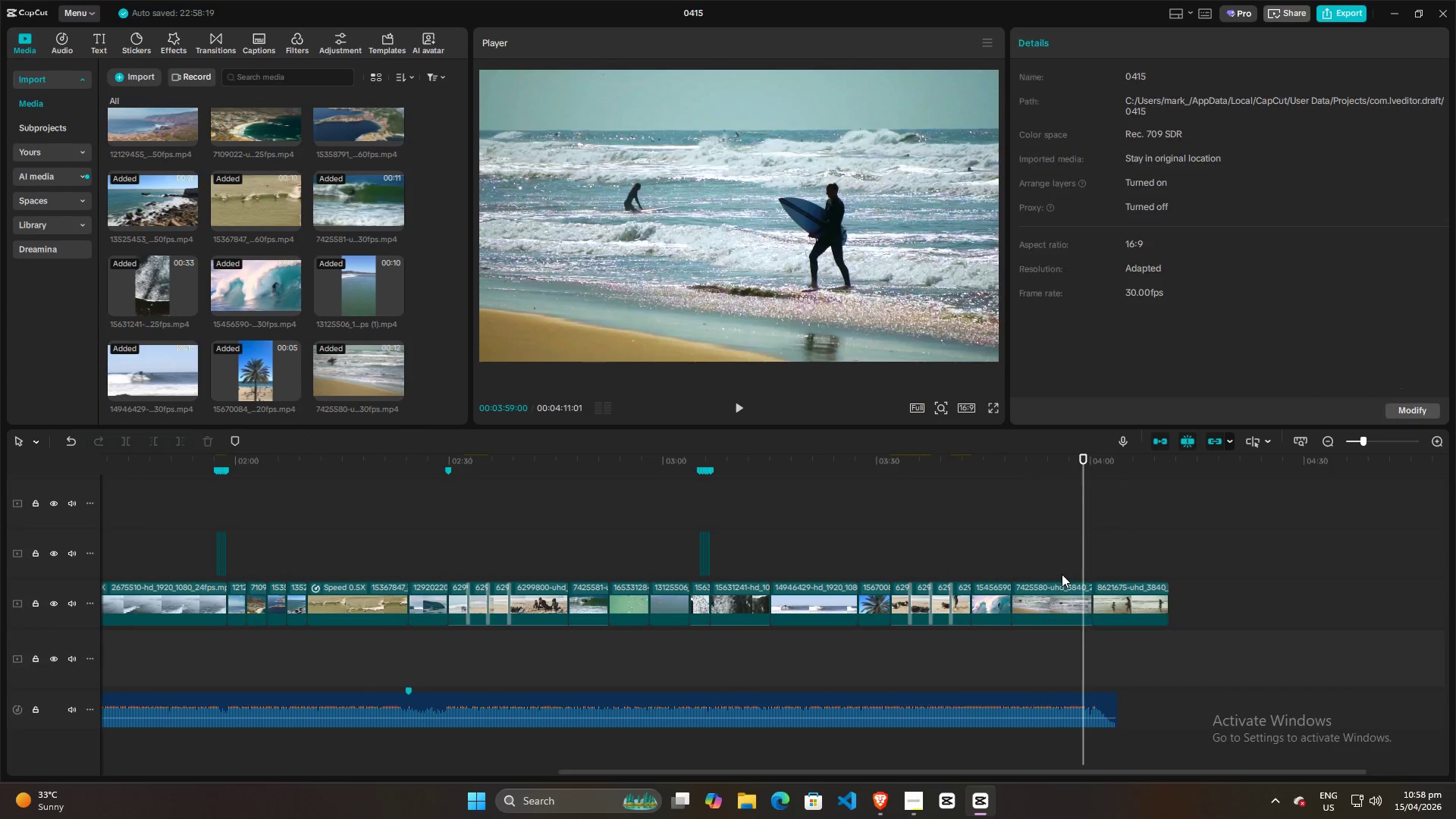 
scroll: coordinate [1164, 579], scroll_direction: up, amount: 3.0
 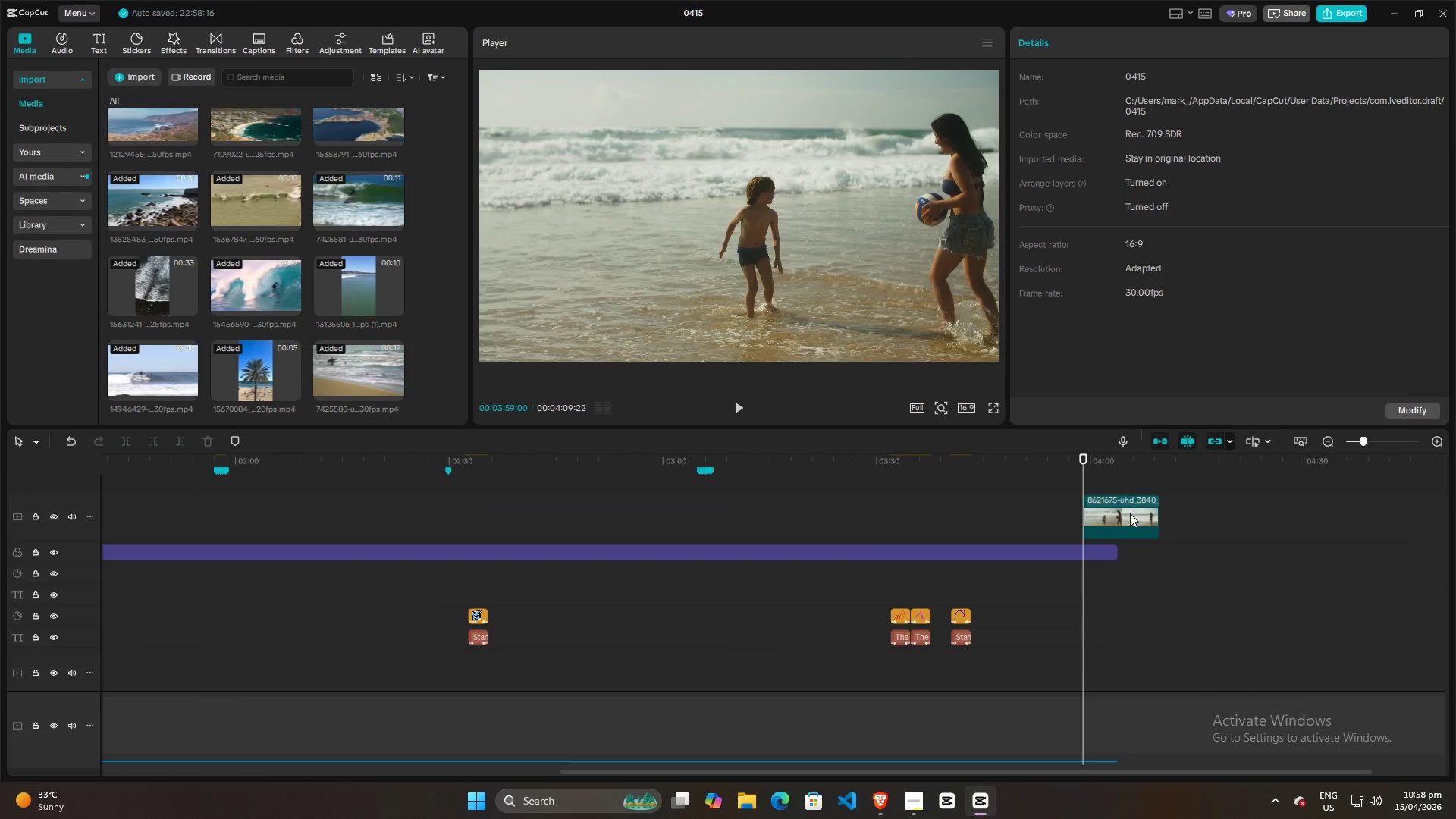 
scroll: coordinate [1152, 637], scroll_direction: down, amount: 7.0
 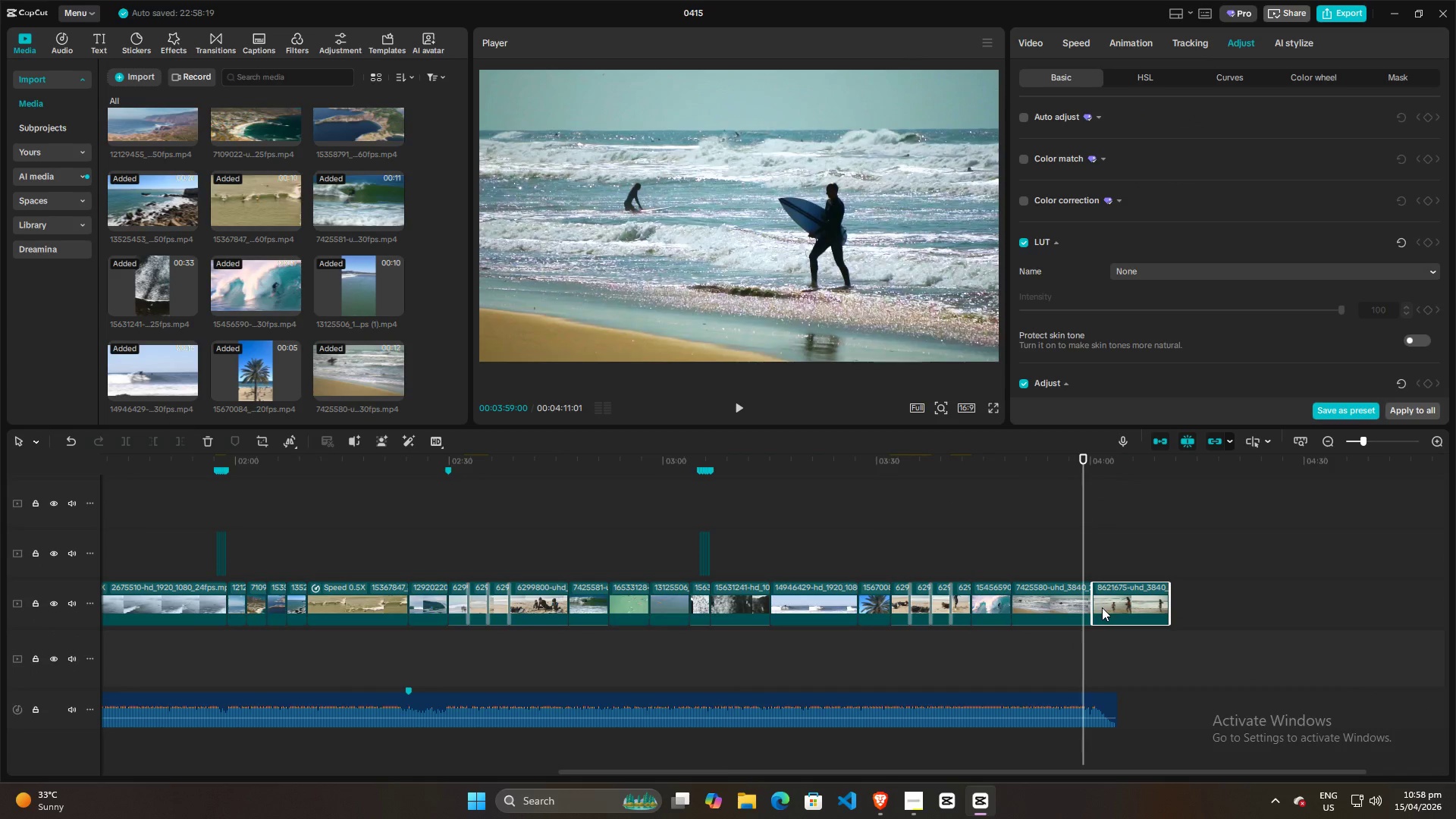 
left_click([1062, 574])
 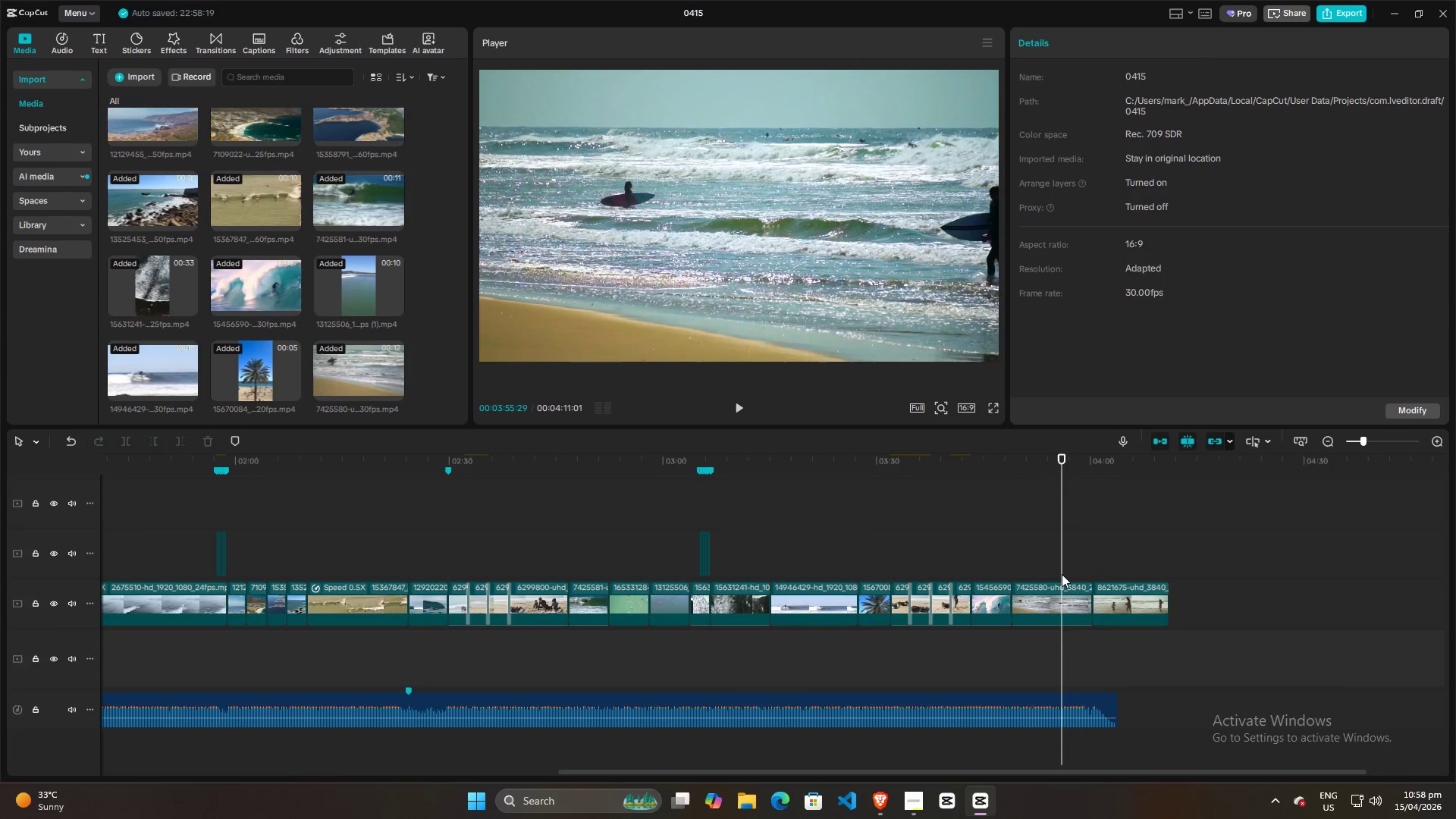 
key(Space)
 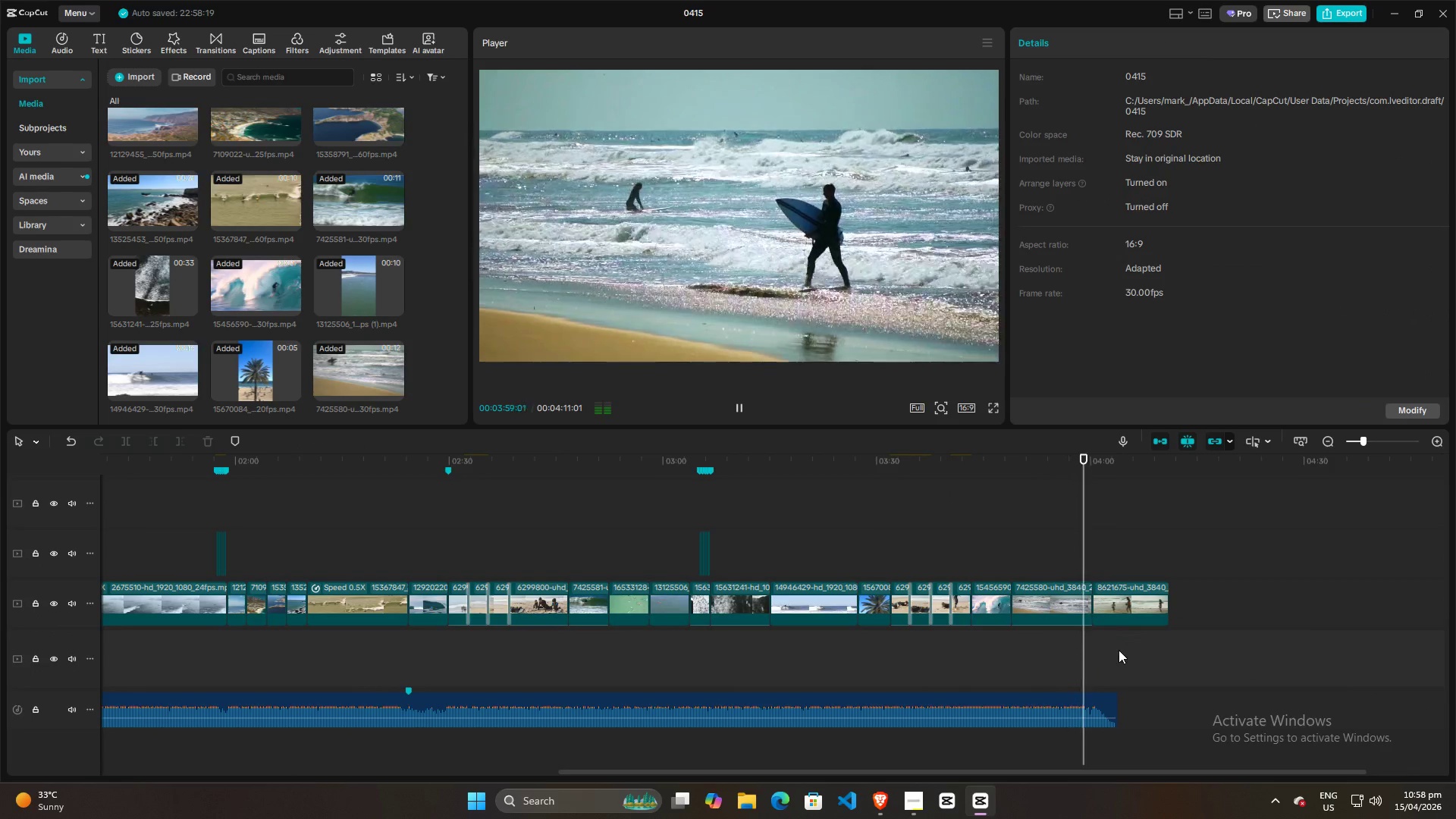 
key(Space)
 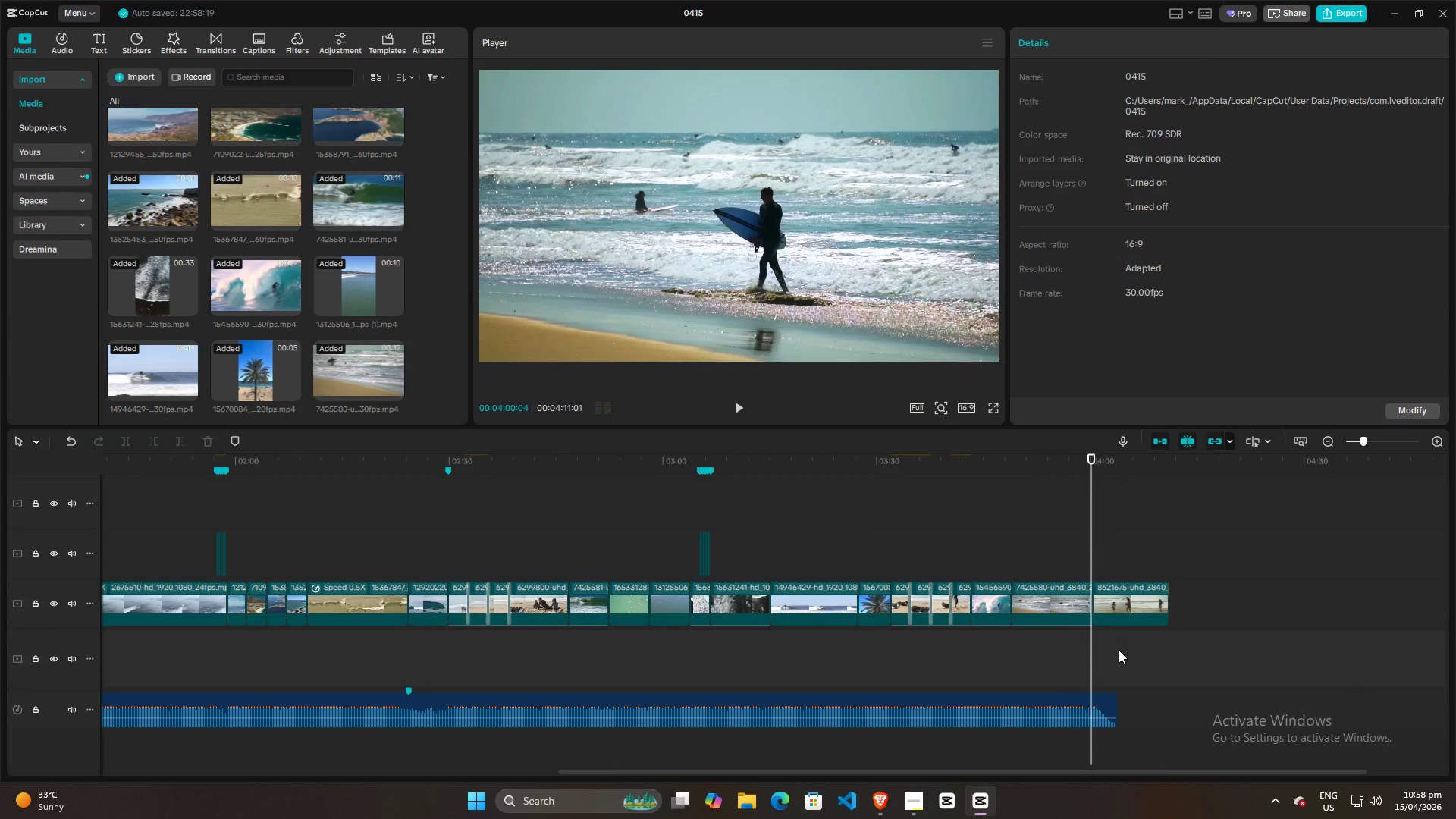 
key(Space)
 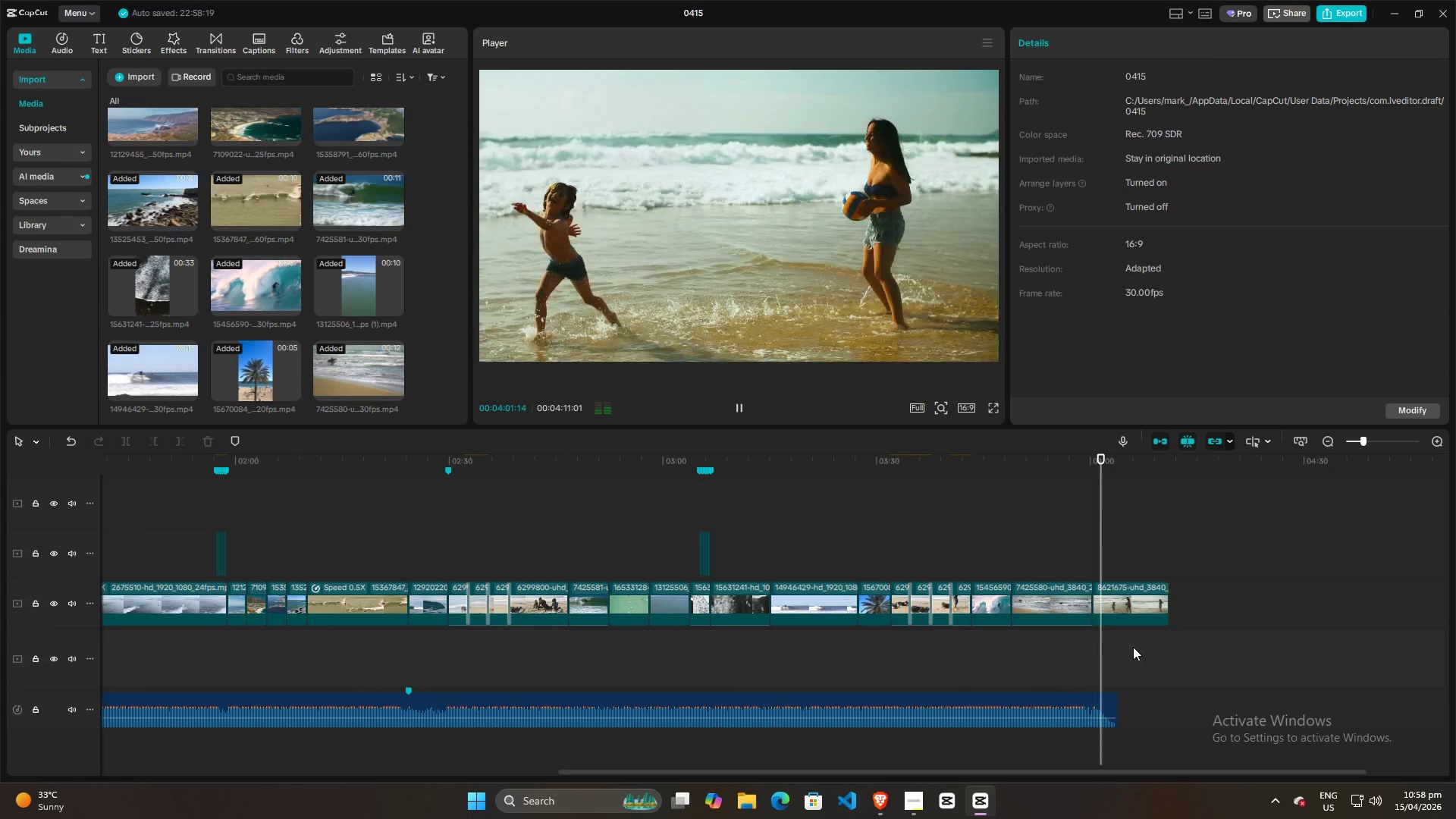 
hold_key(key=ControlLeft, duration=0.73)
scroll: coordinate [1133, 647], scroll_direction: up, amount: 4.0
 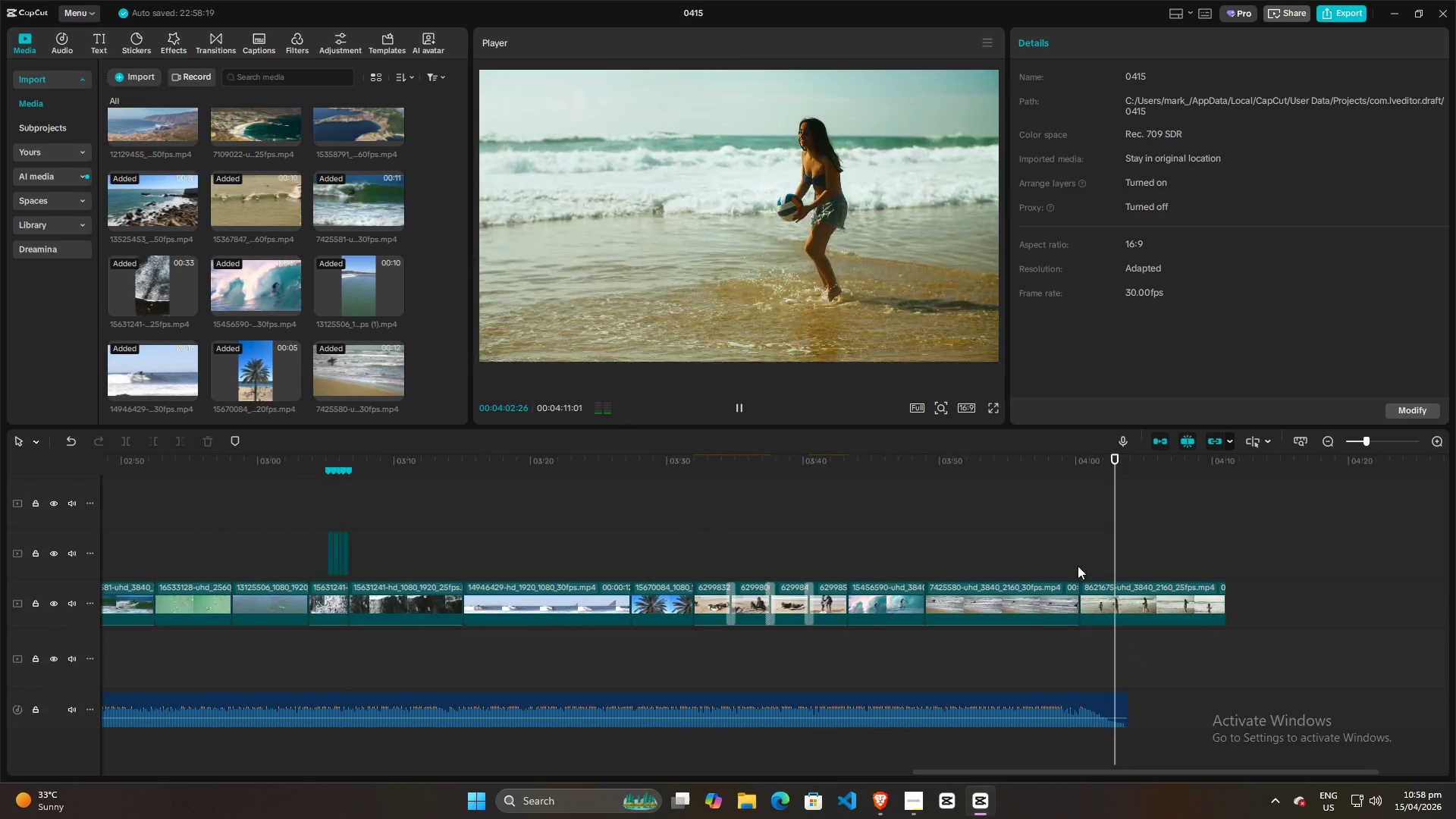 
left_click([1078, 566])
 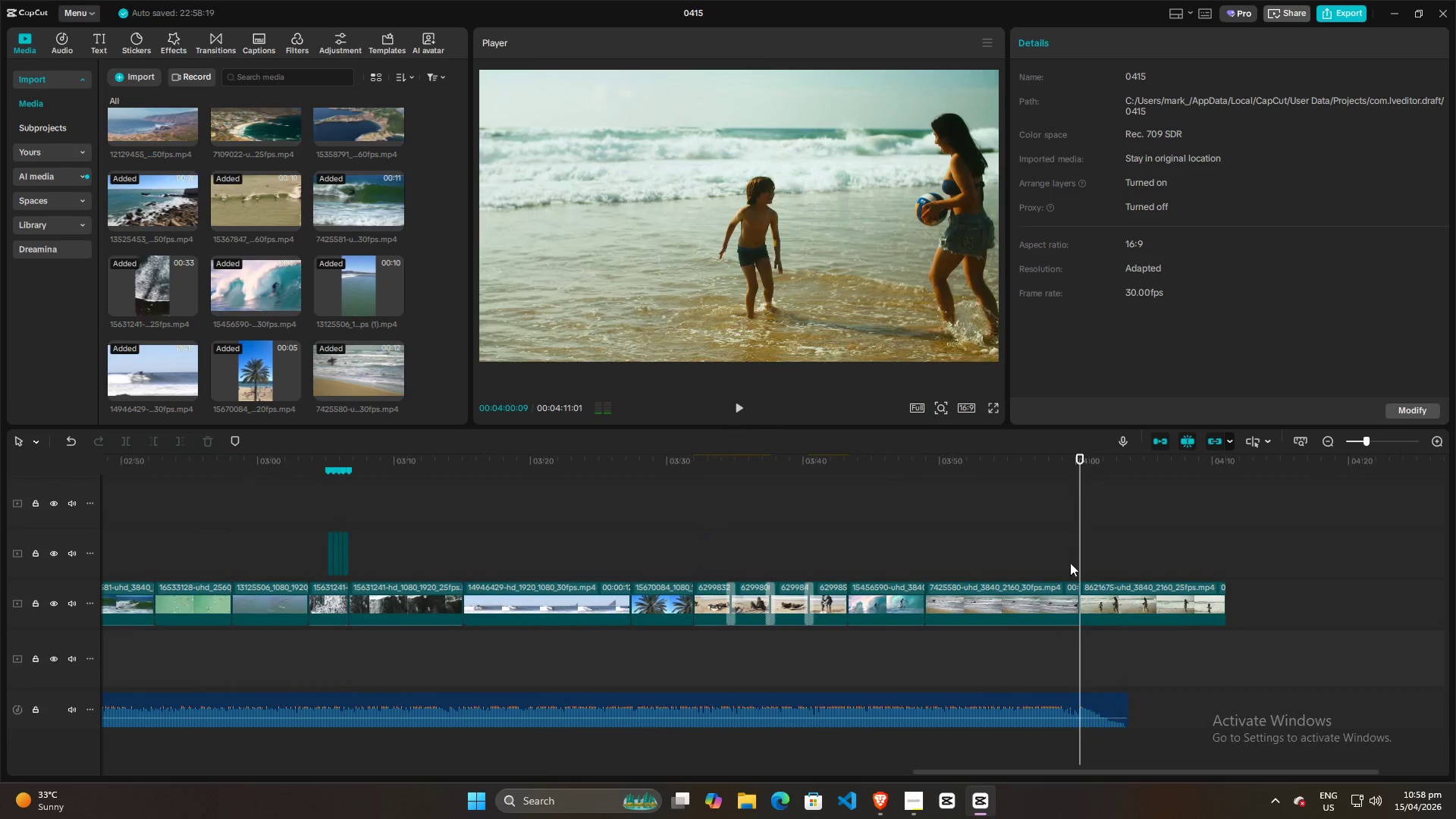 
key(Space)
 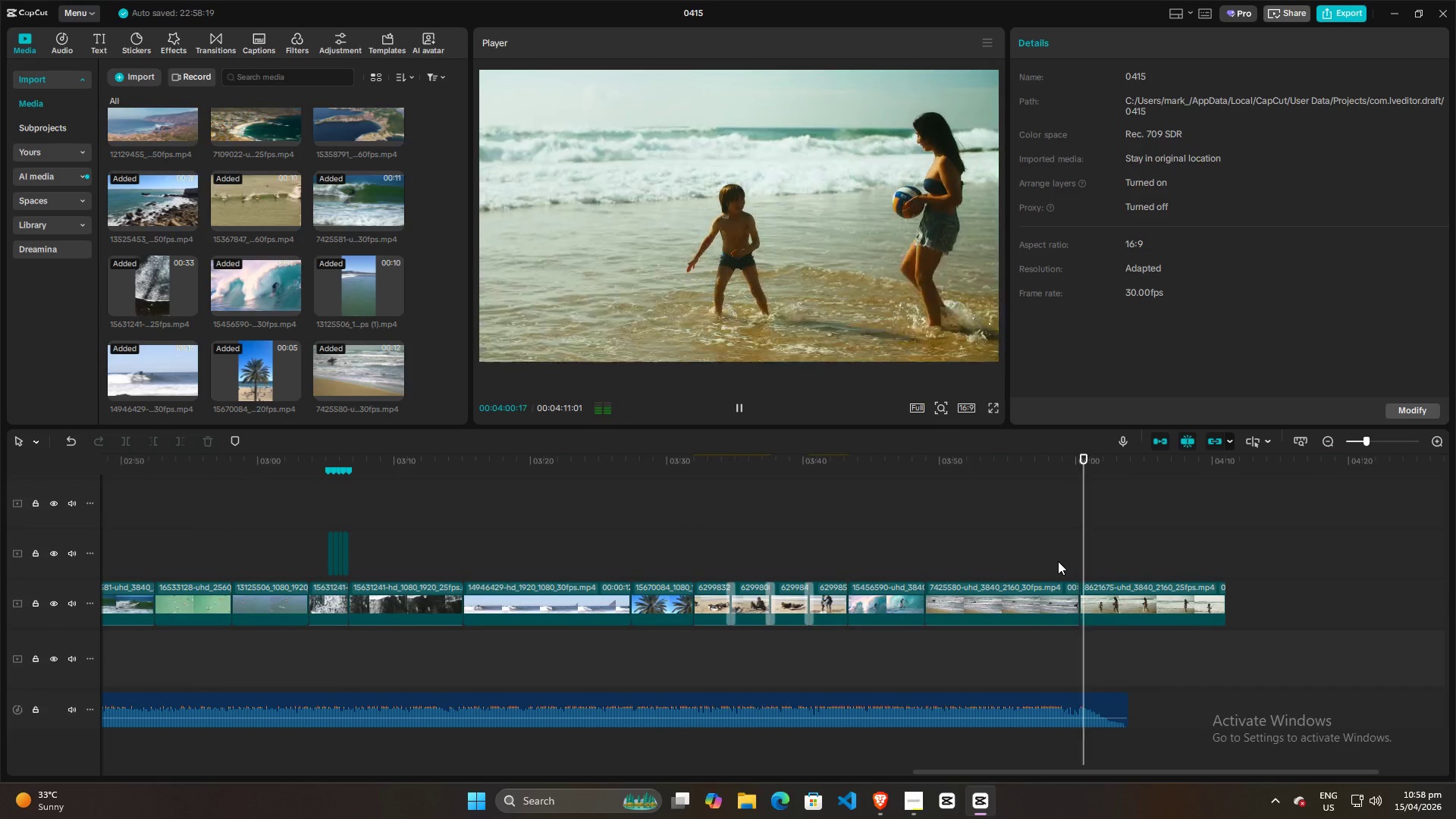 
left_click([1058, 561])
 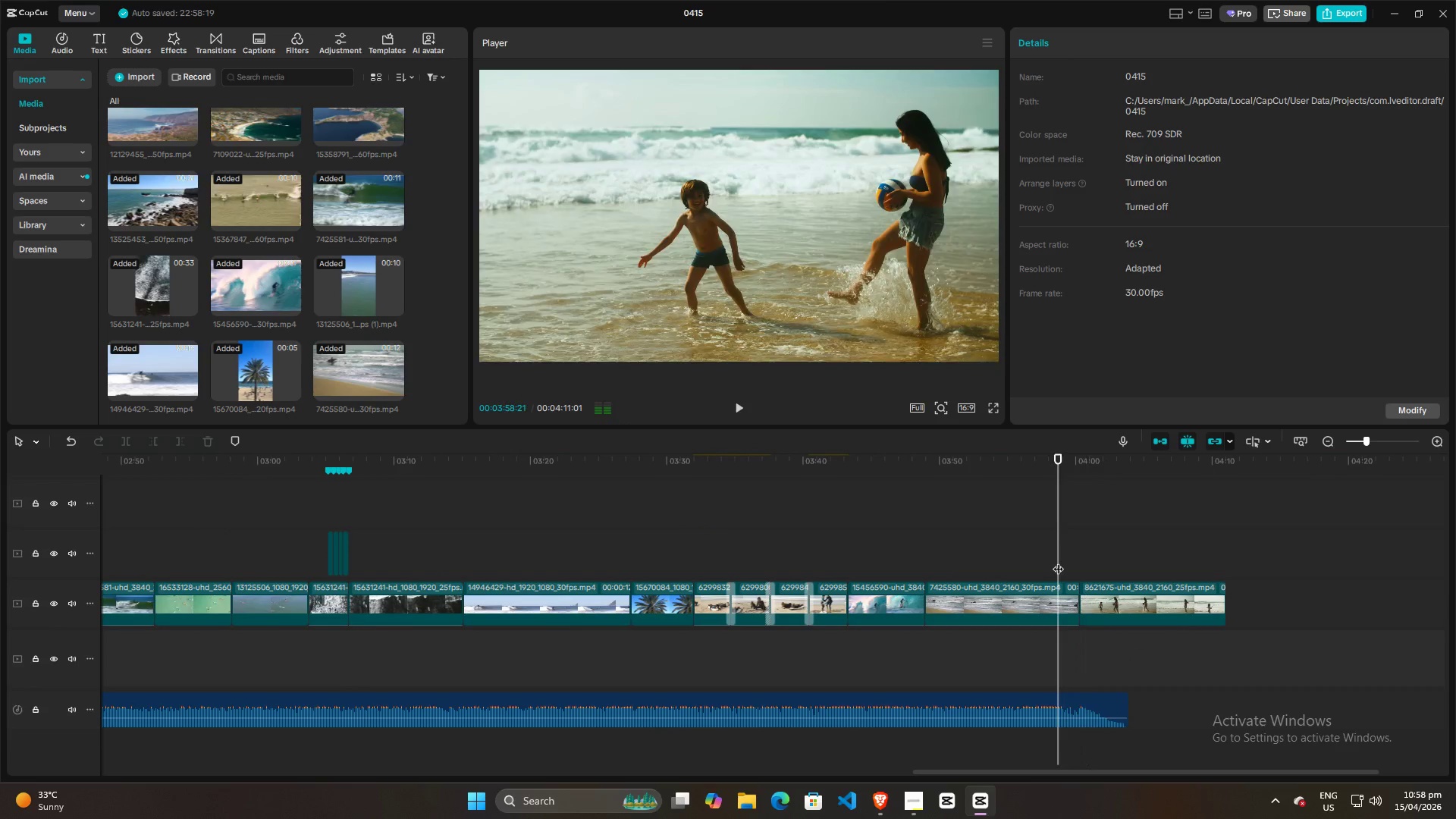 
key(Space)
 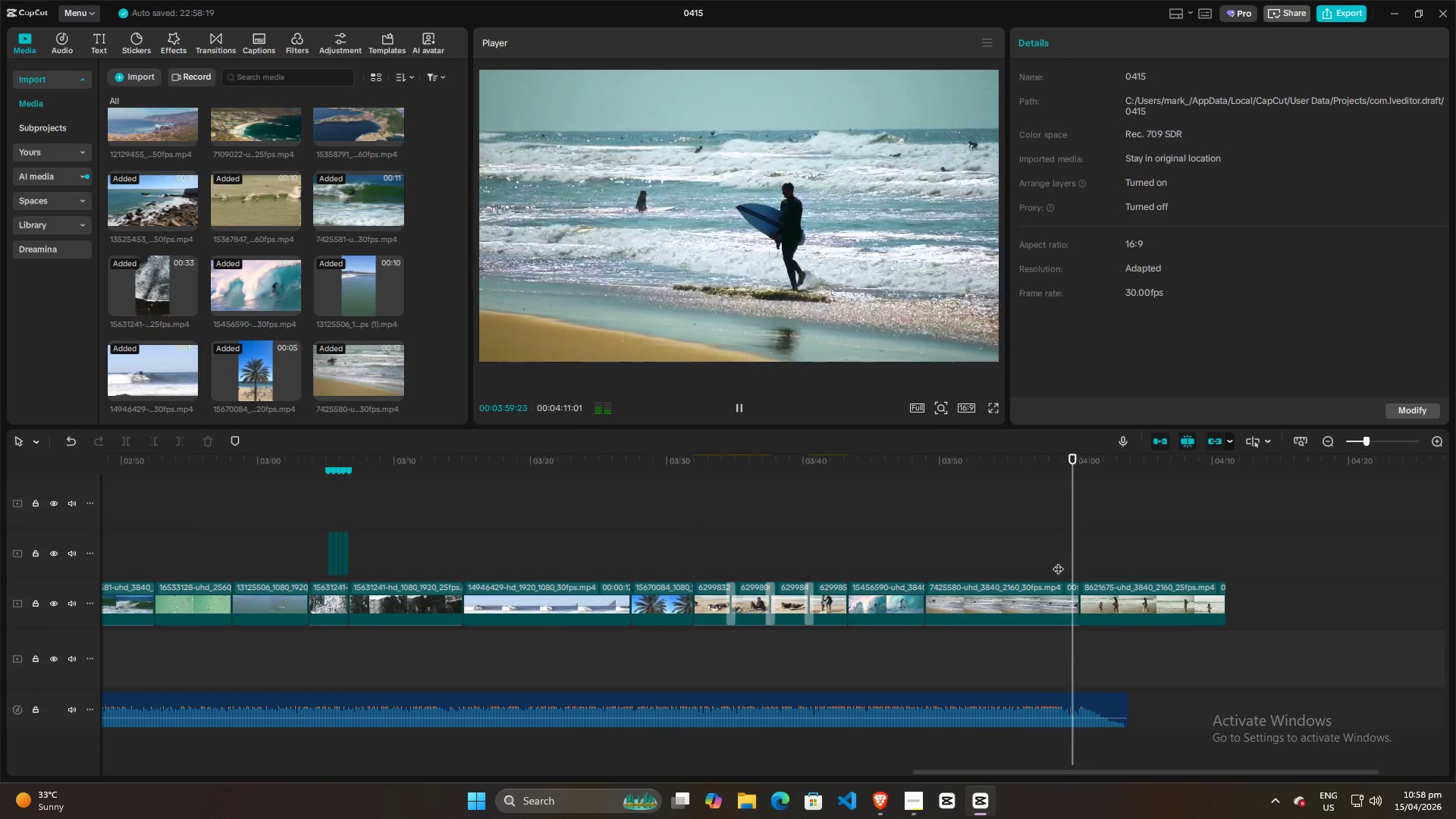 
key(Space)
 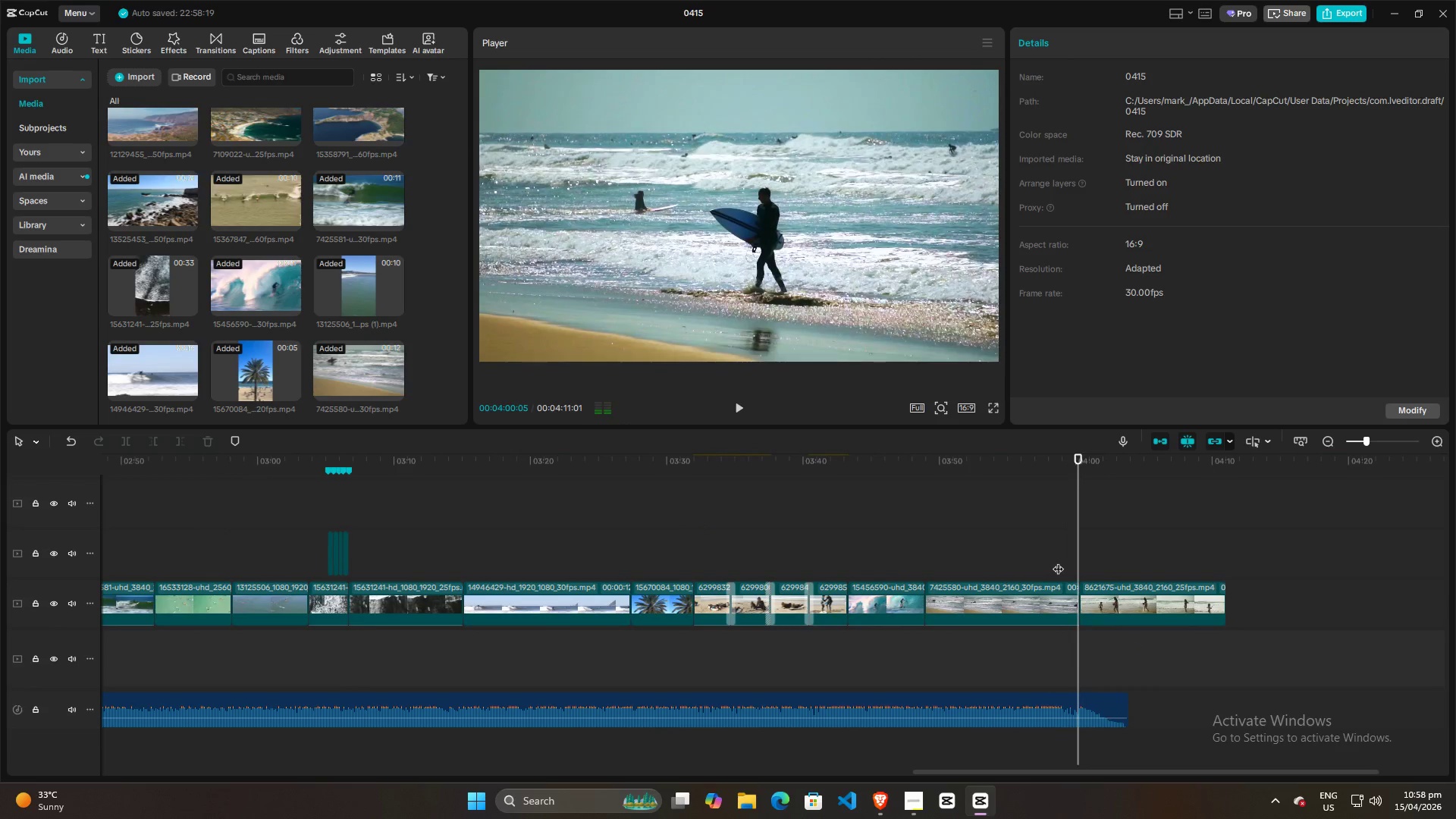 
key(Space)
 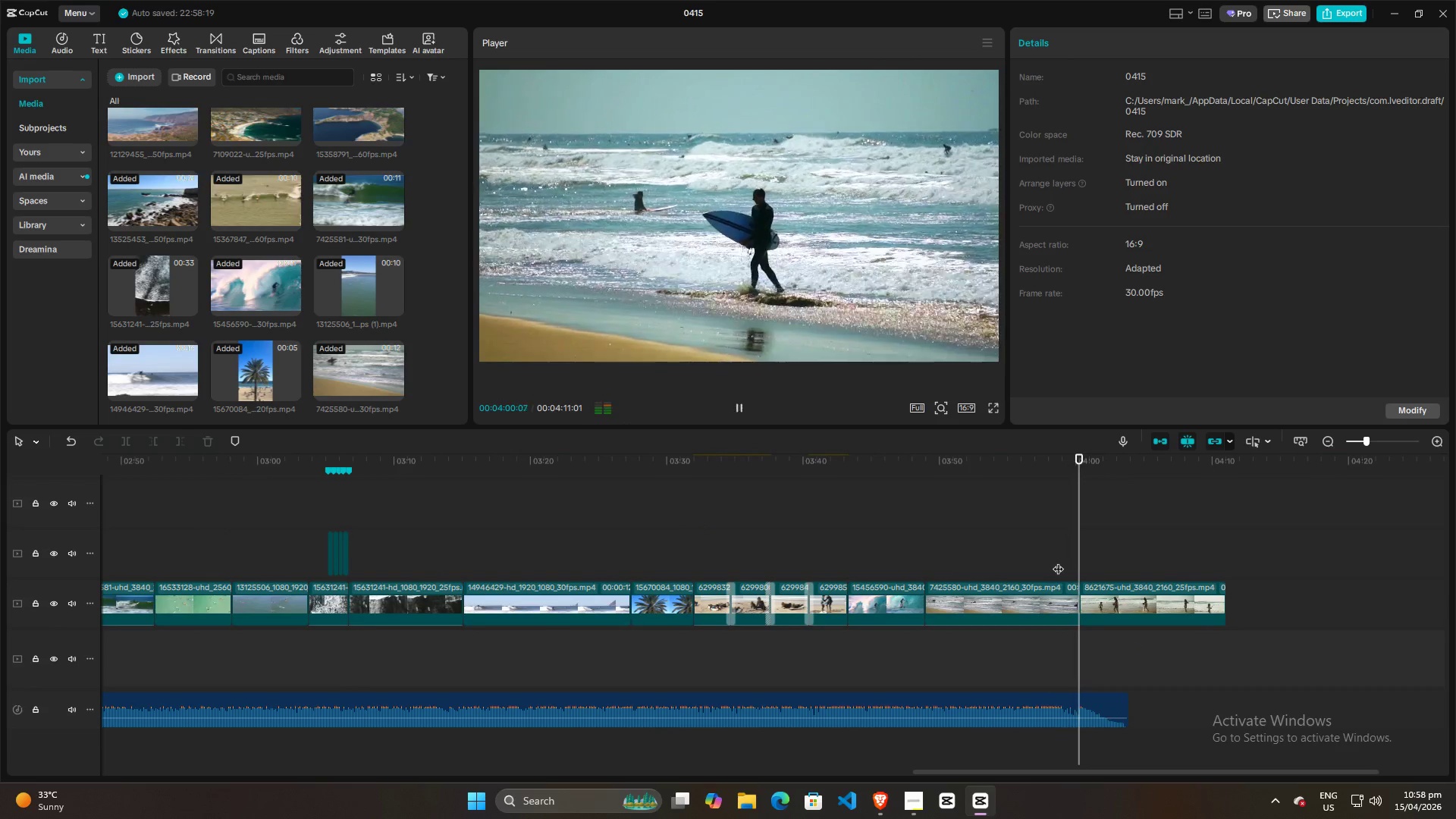 
key(Space)
 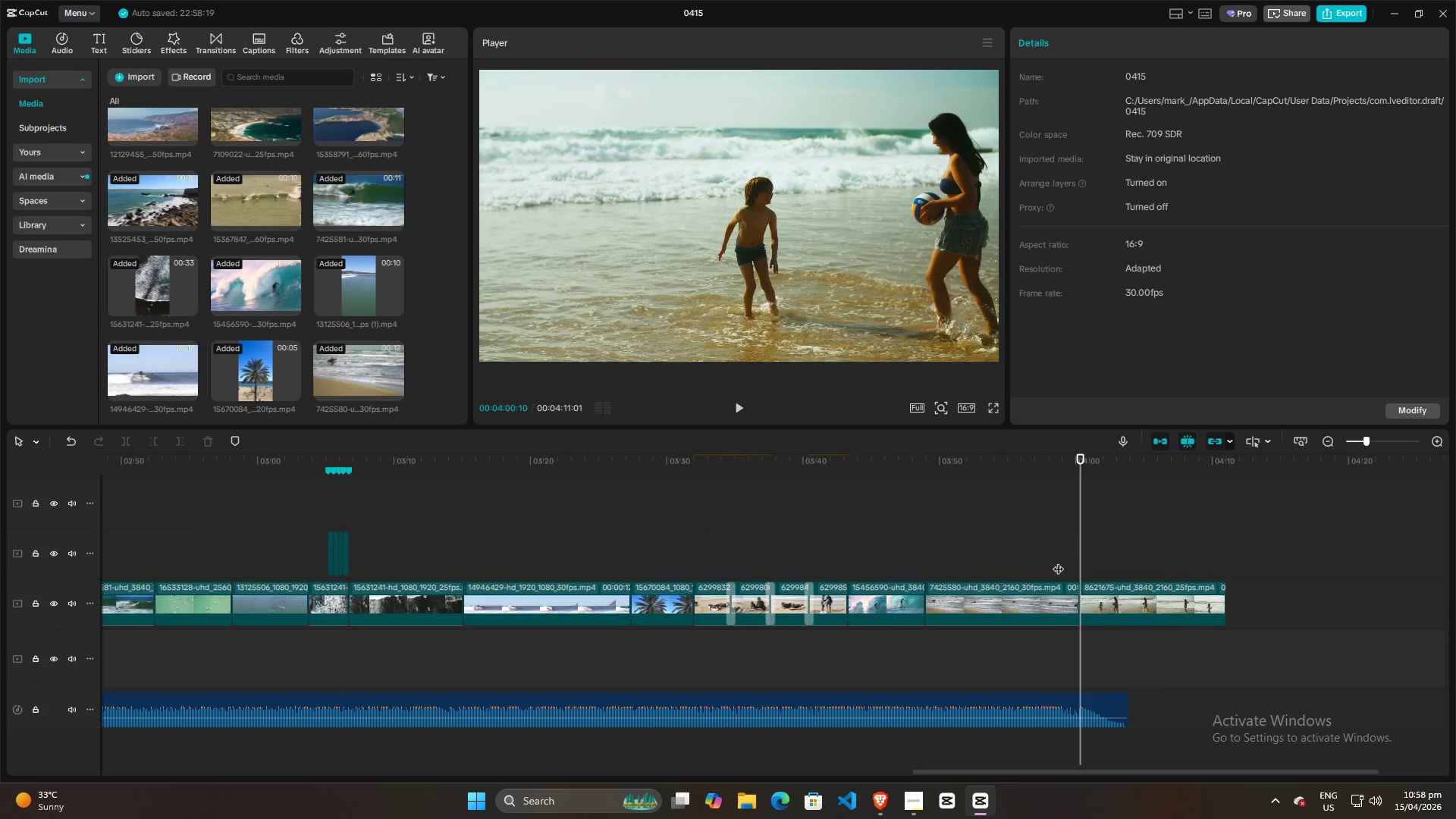 
key(Space)
 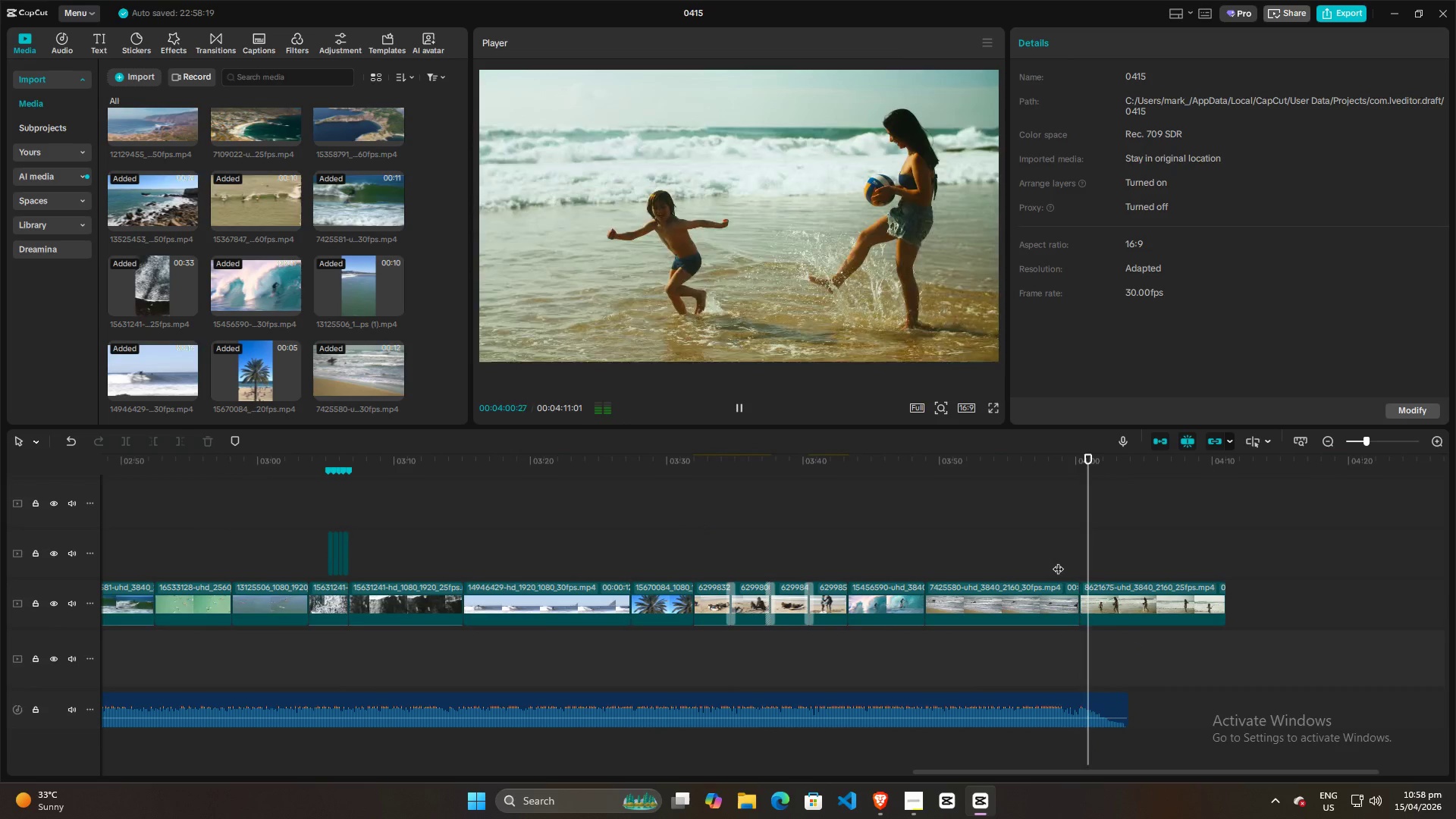 
key(Space)
 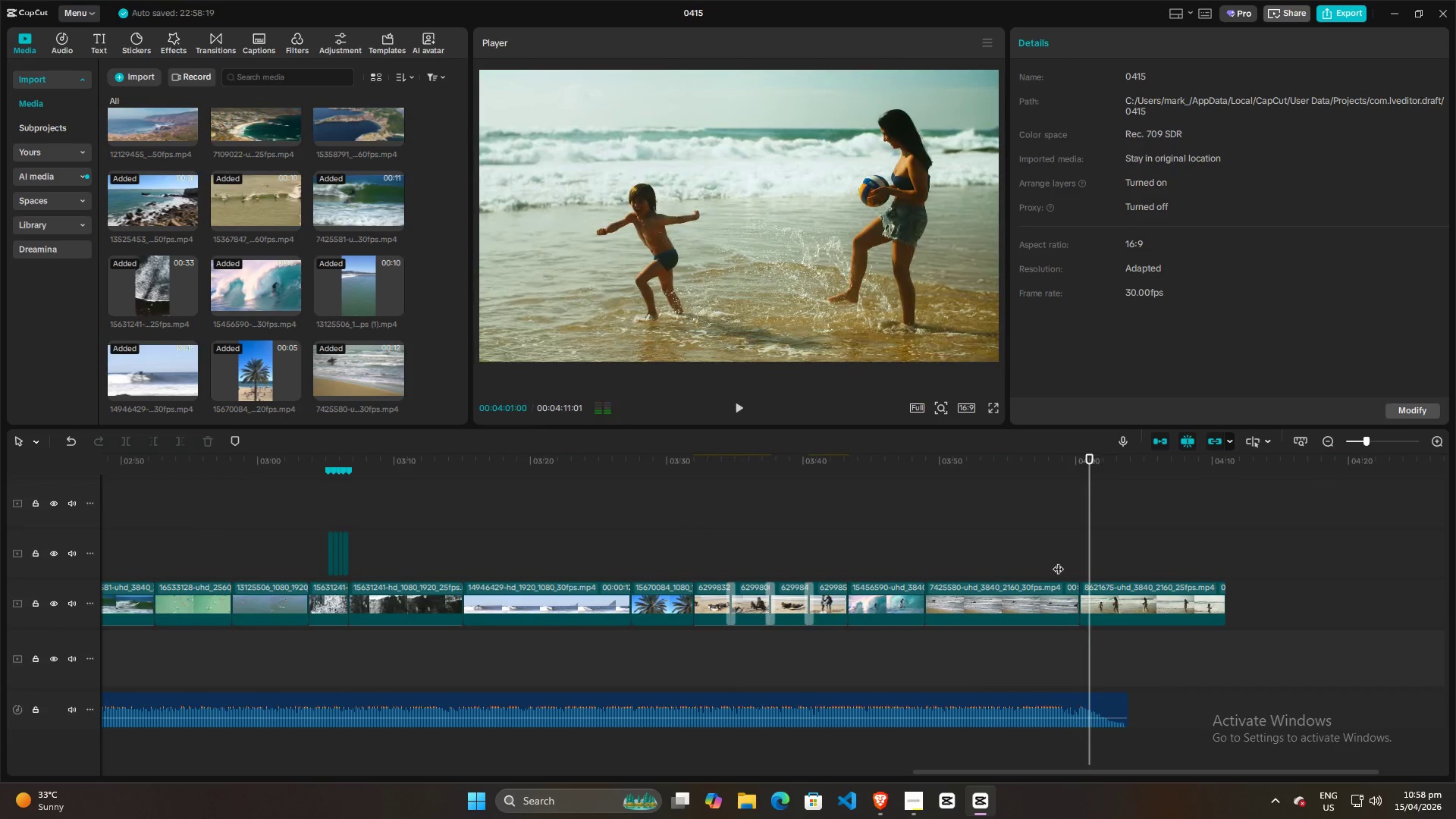 
left_click([1058, 561])
 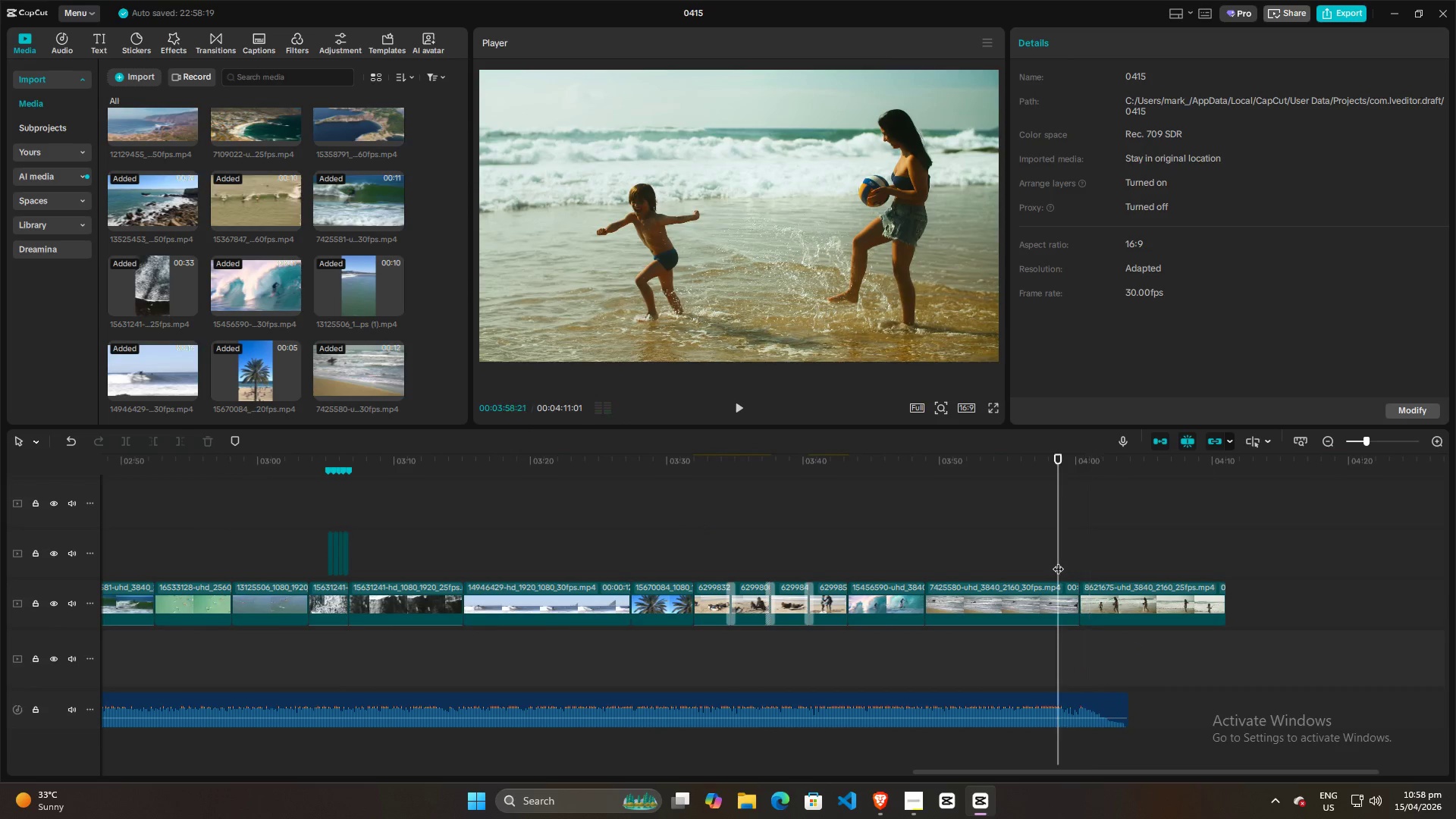 
key(Space)
 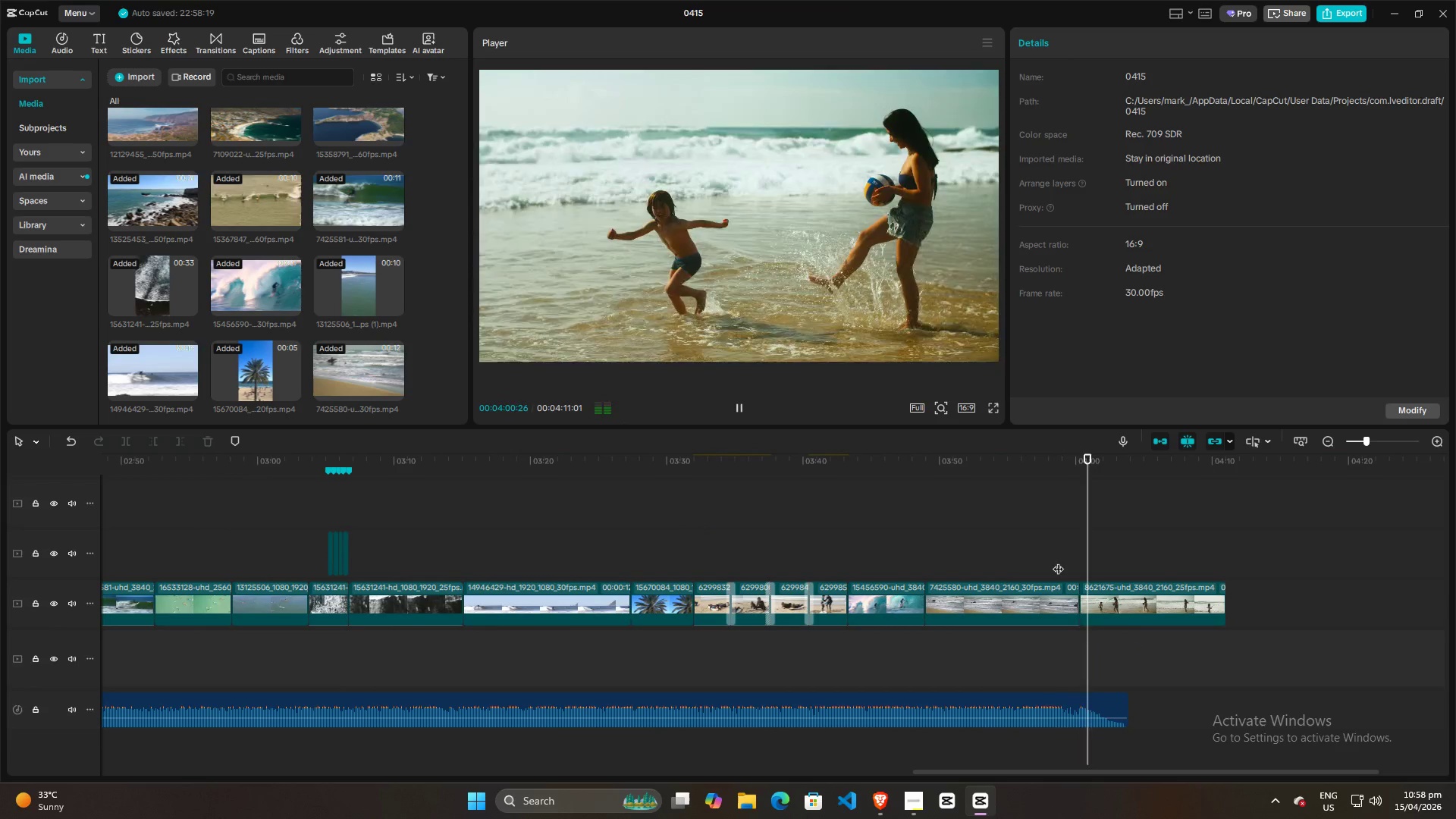 
left_click_drag(start_coordinate=[1111, 592], to_coordinate=[1103, 592])
 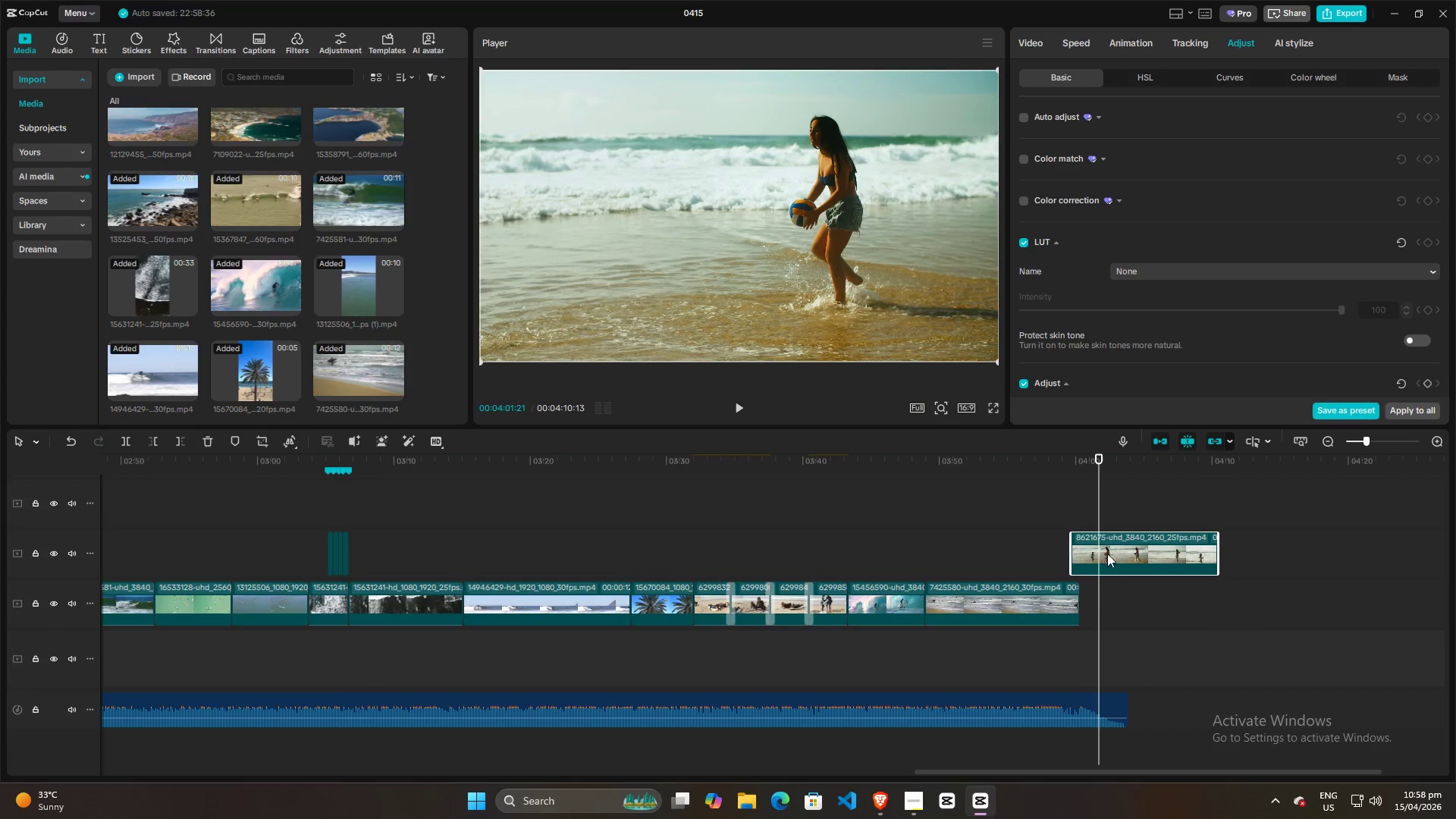 
left_click_drag(start_coordinate=[1107, 542], to_coordinate=[1116, 595])
 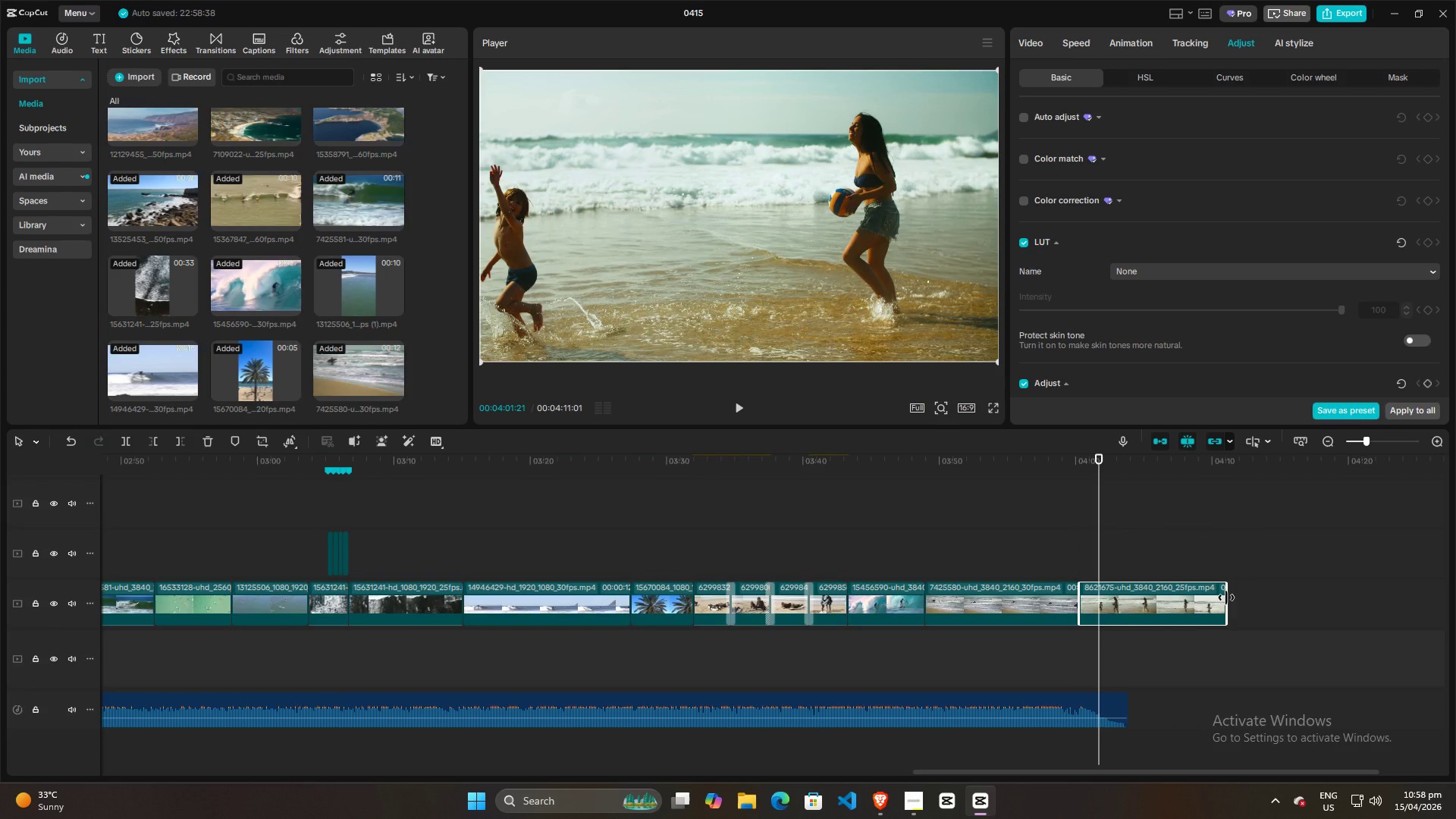 
left_click_drag(start_coordinate=[1226, 598], to_coordinate=[1124, 608])
 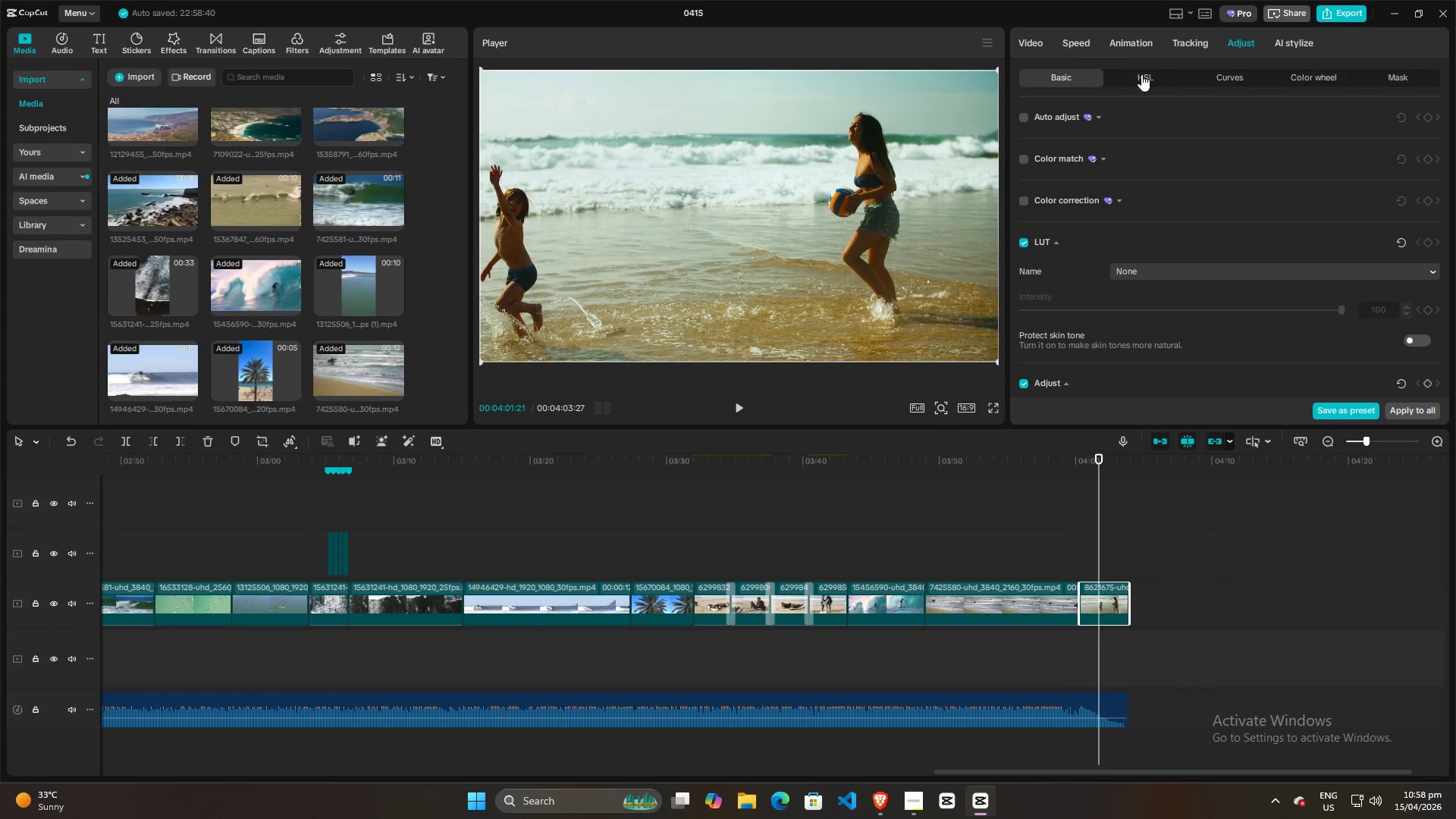 
left_click([1122, 43])
 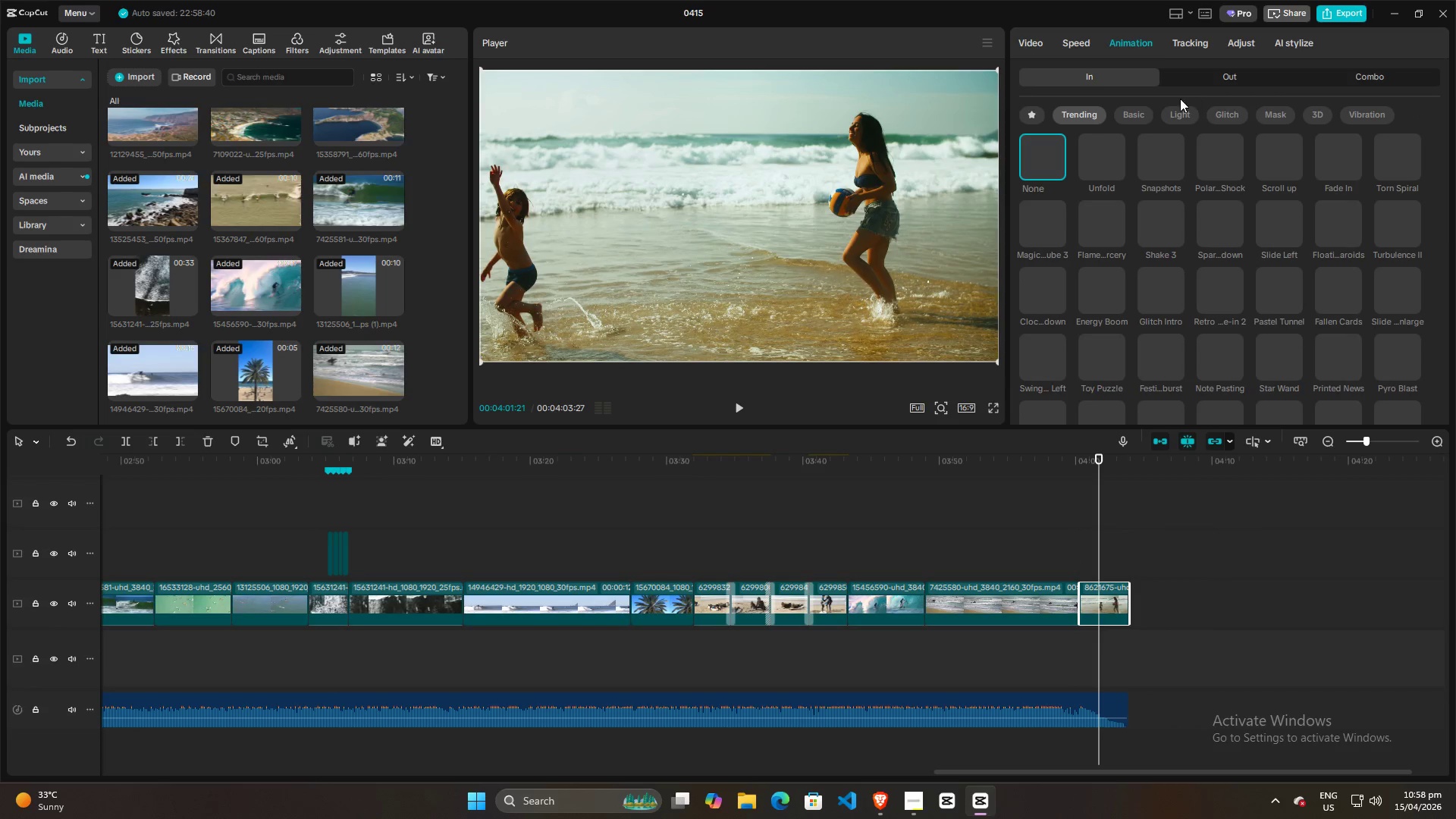 
left_click([1228, 80])
 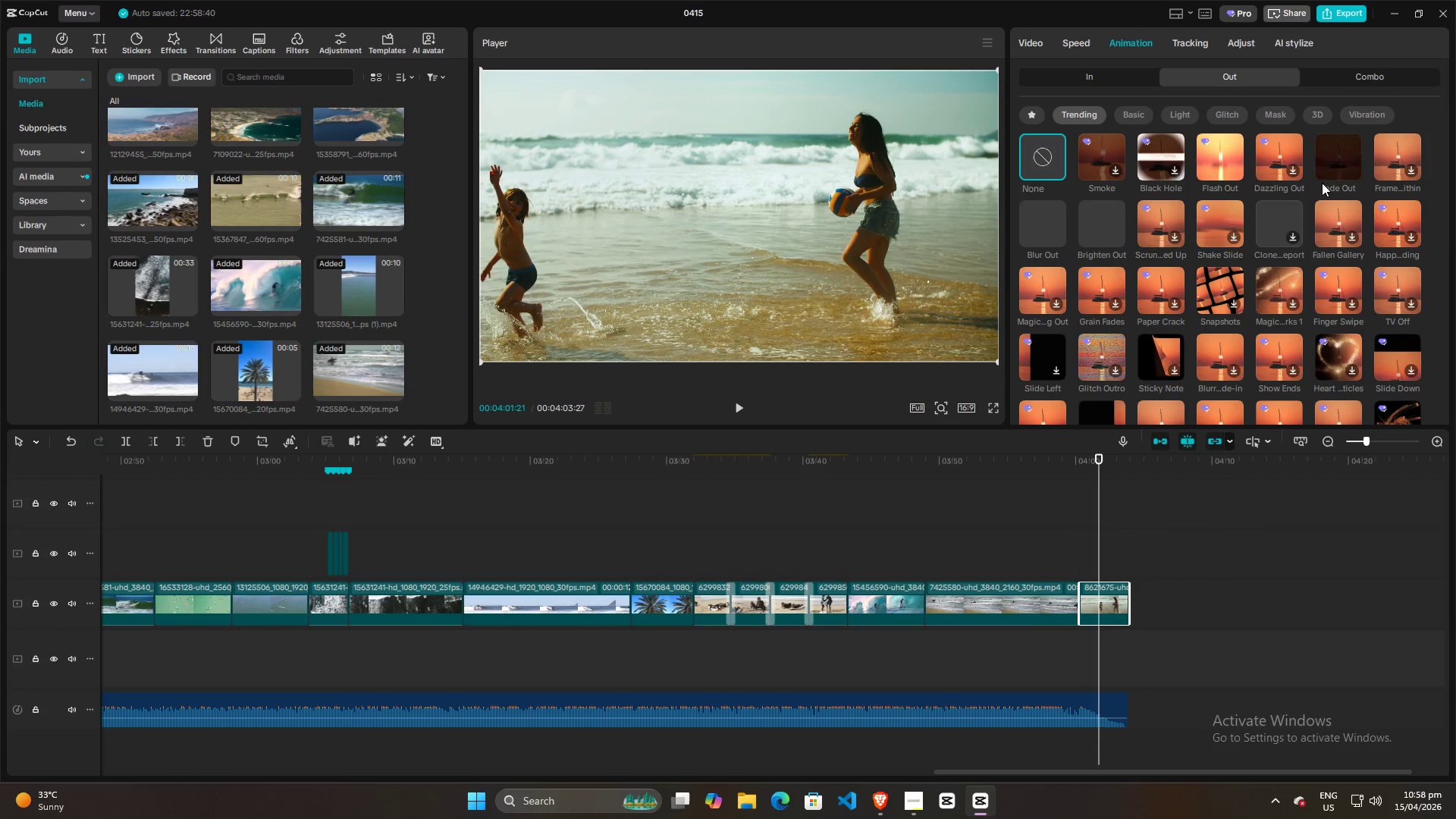 
left_click([1336, 155])
 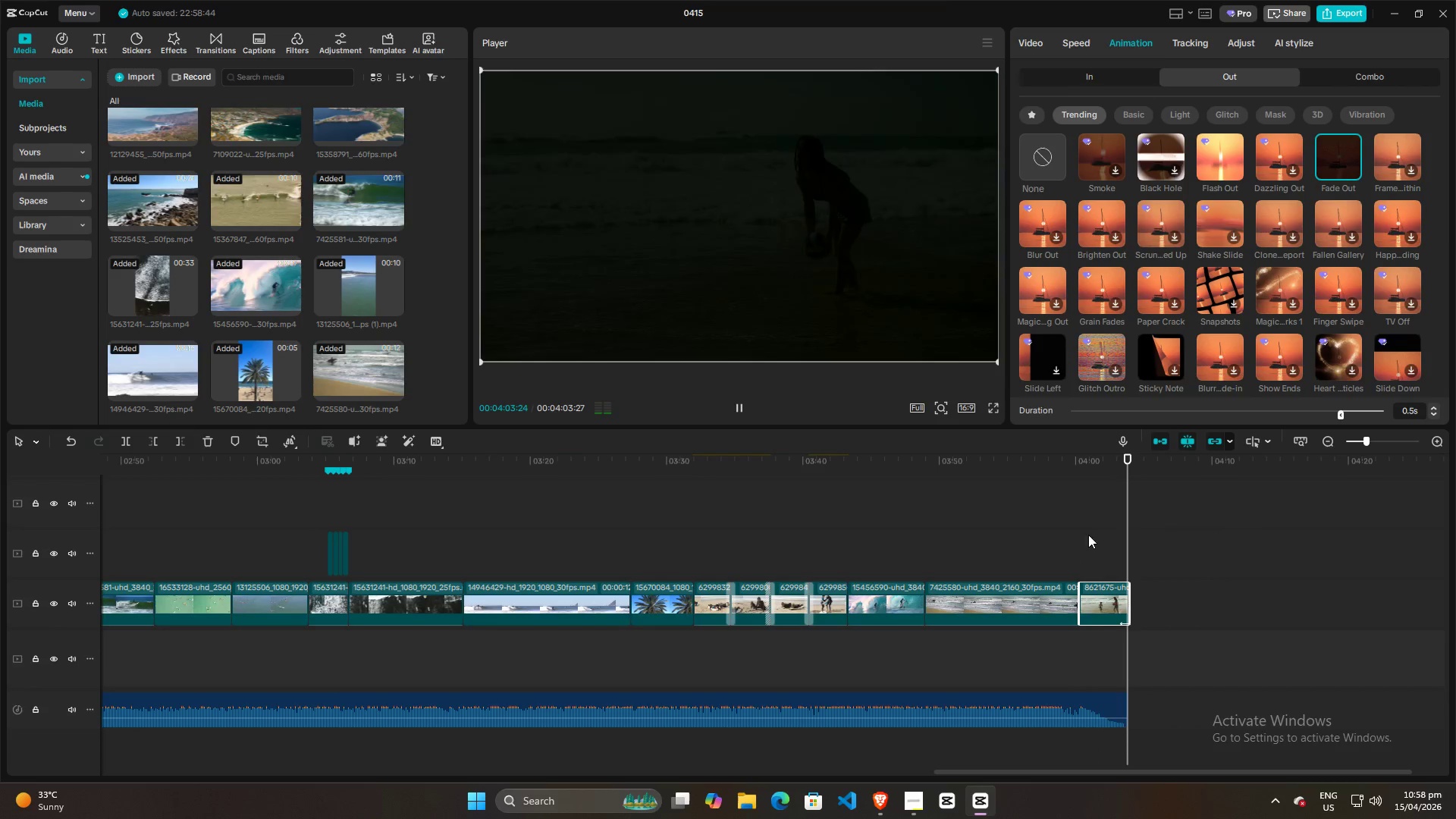 
left_click([1078, 535])
 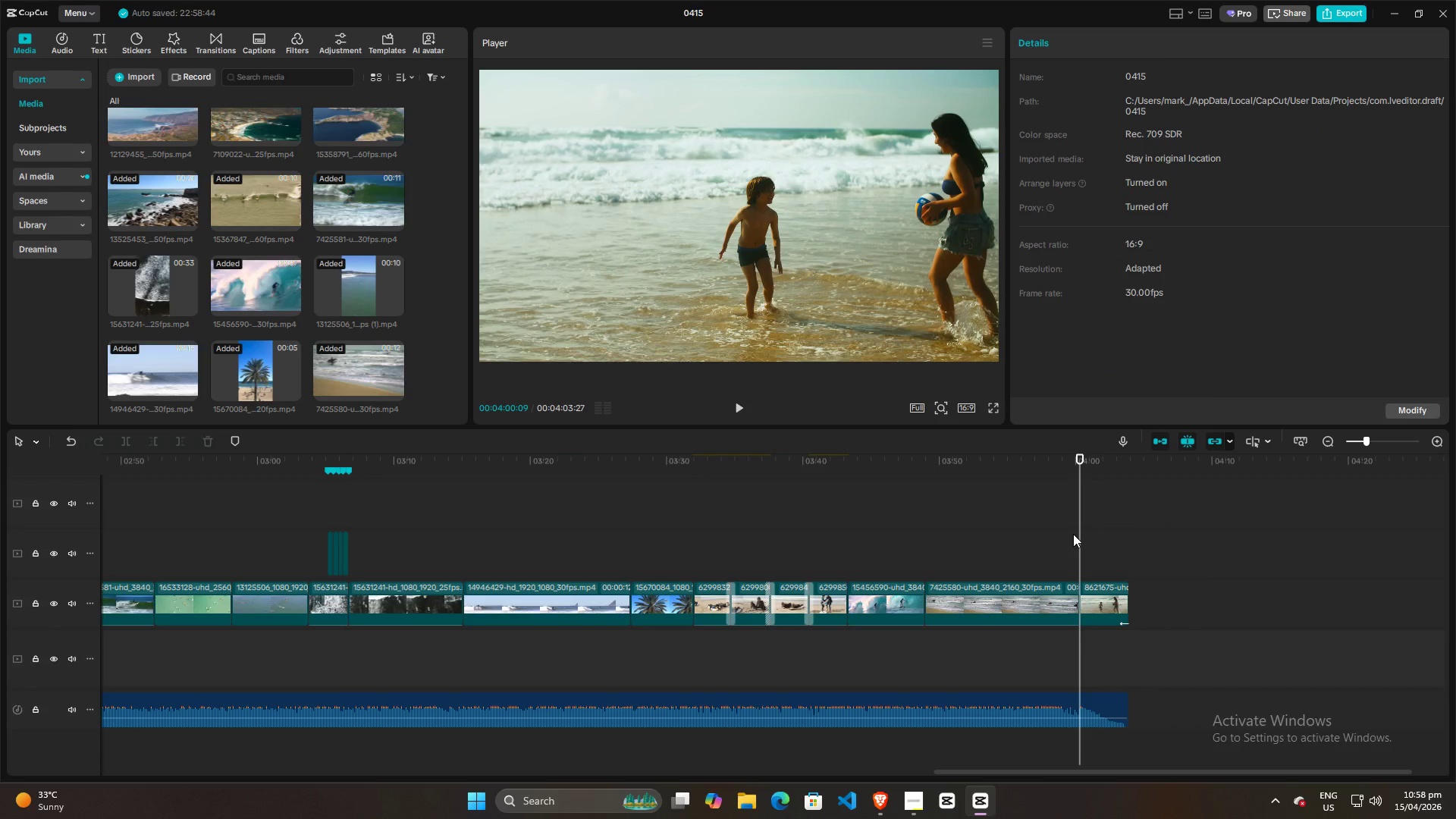 
key(Space)
 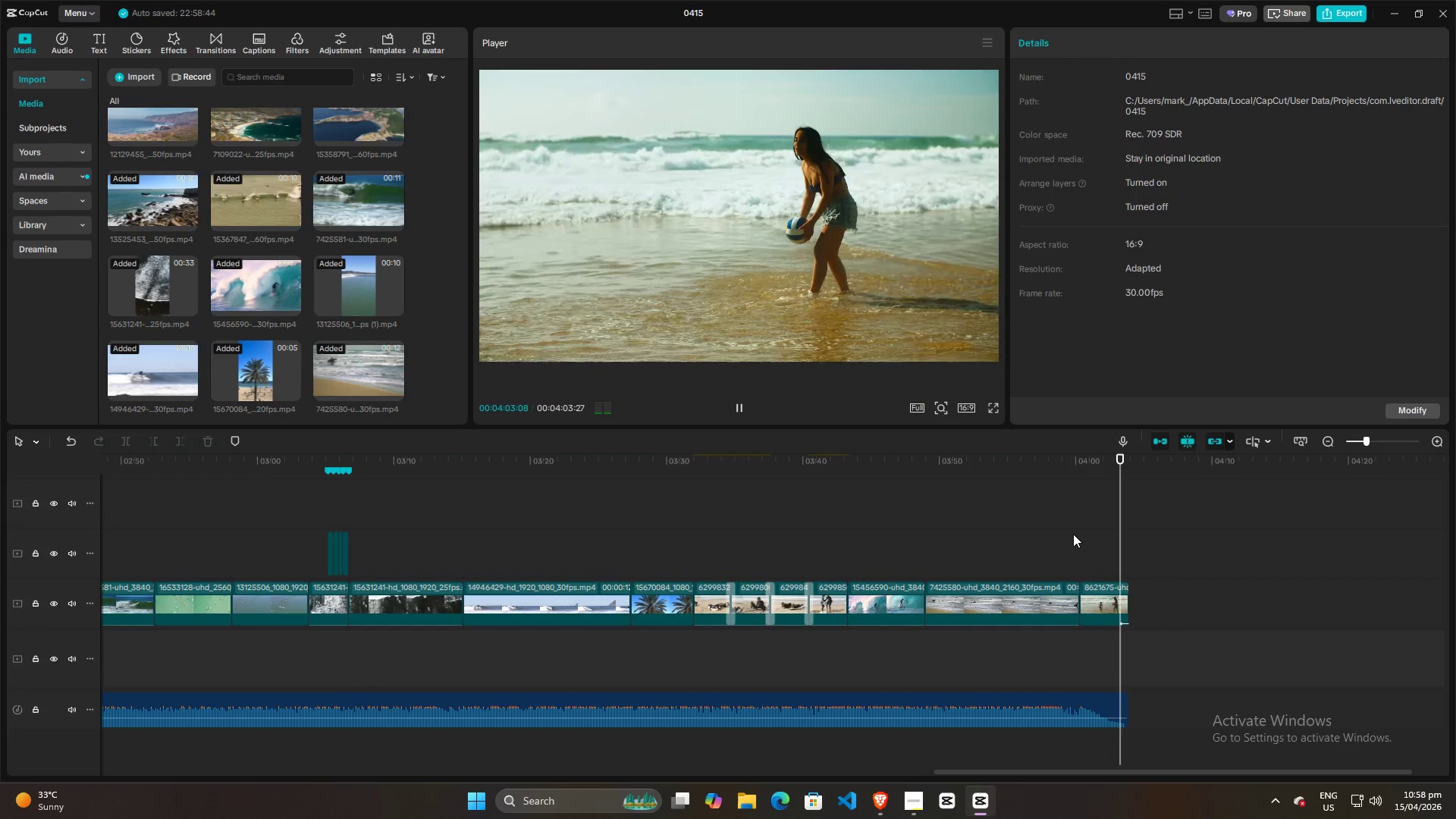 
key(Space)
 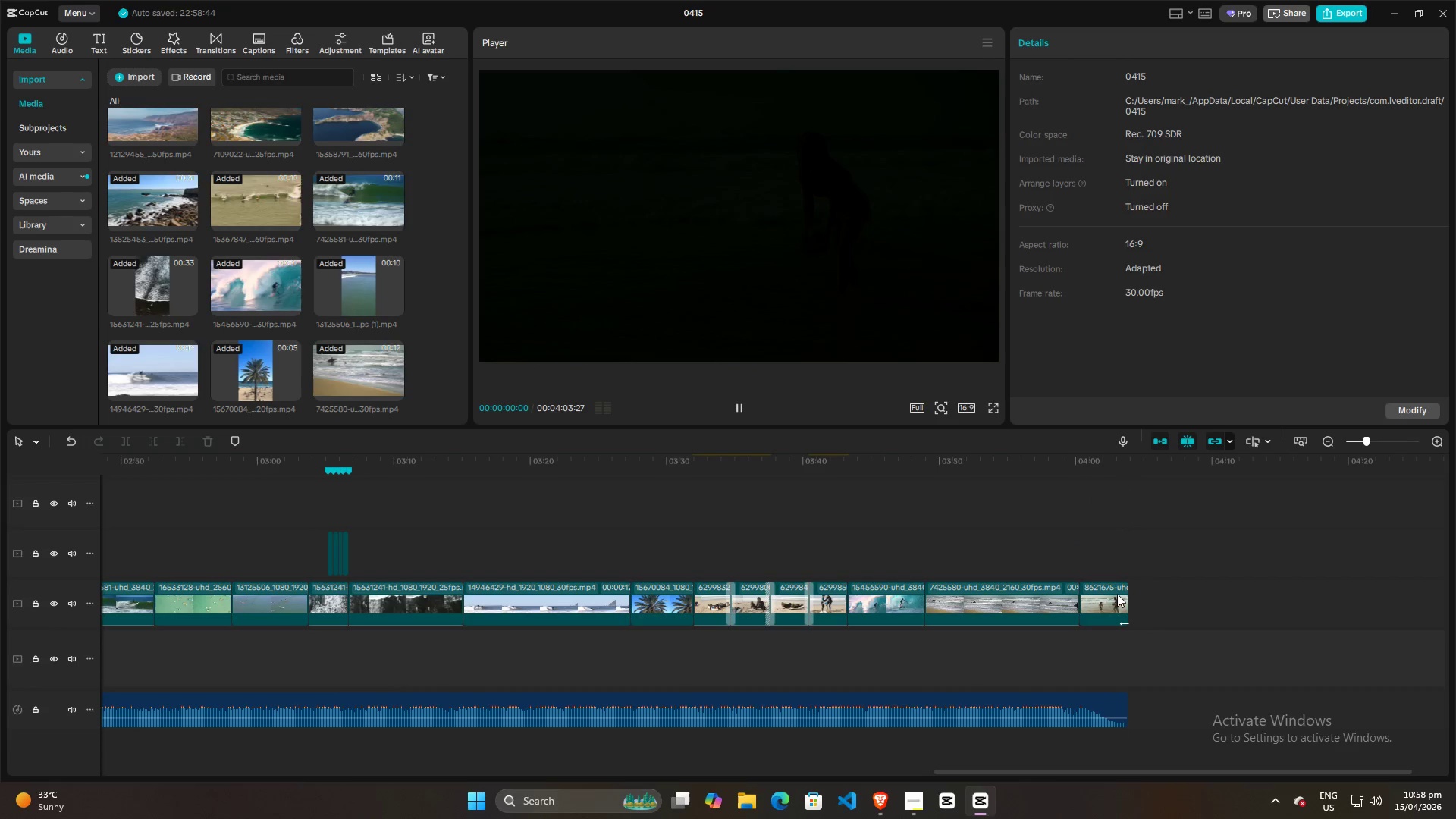 
left_click([1112, 599])
 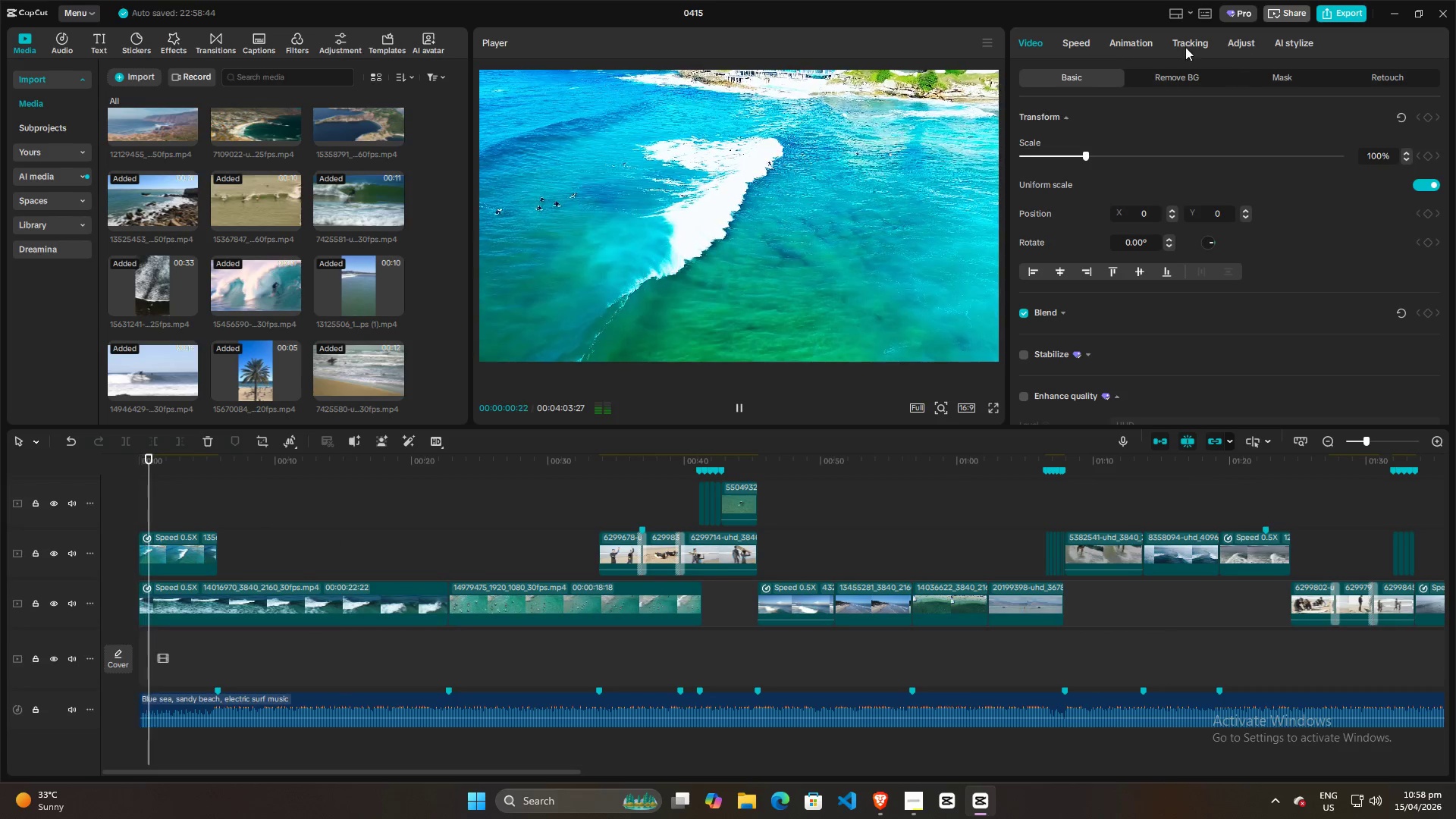 
left_click([1124, 44])
 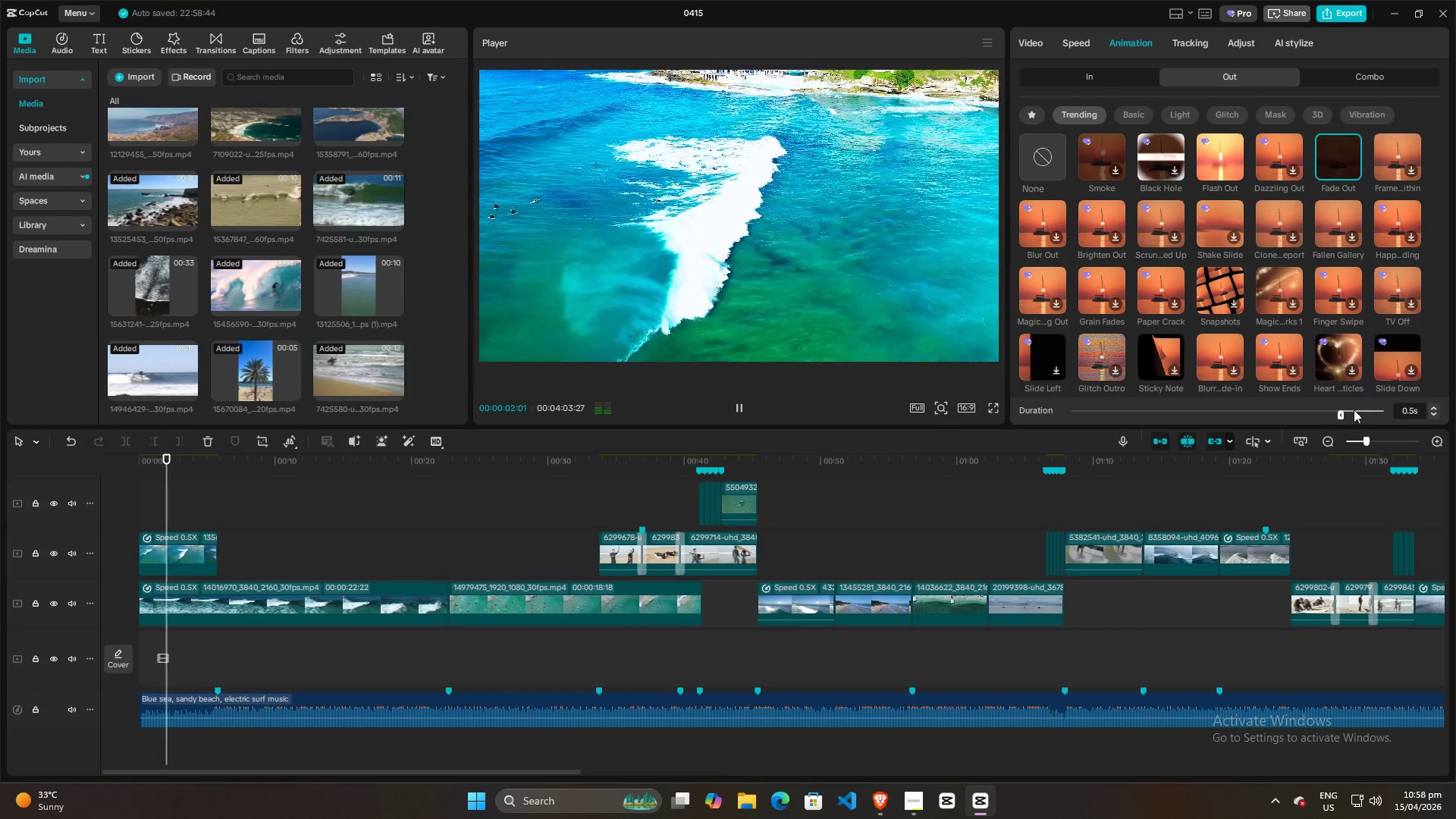 
left_click_drag(start_coordinate=[1338, 413], to_coordinate=[1298, 414])
 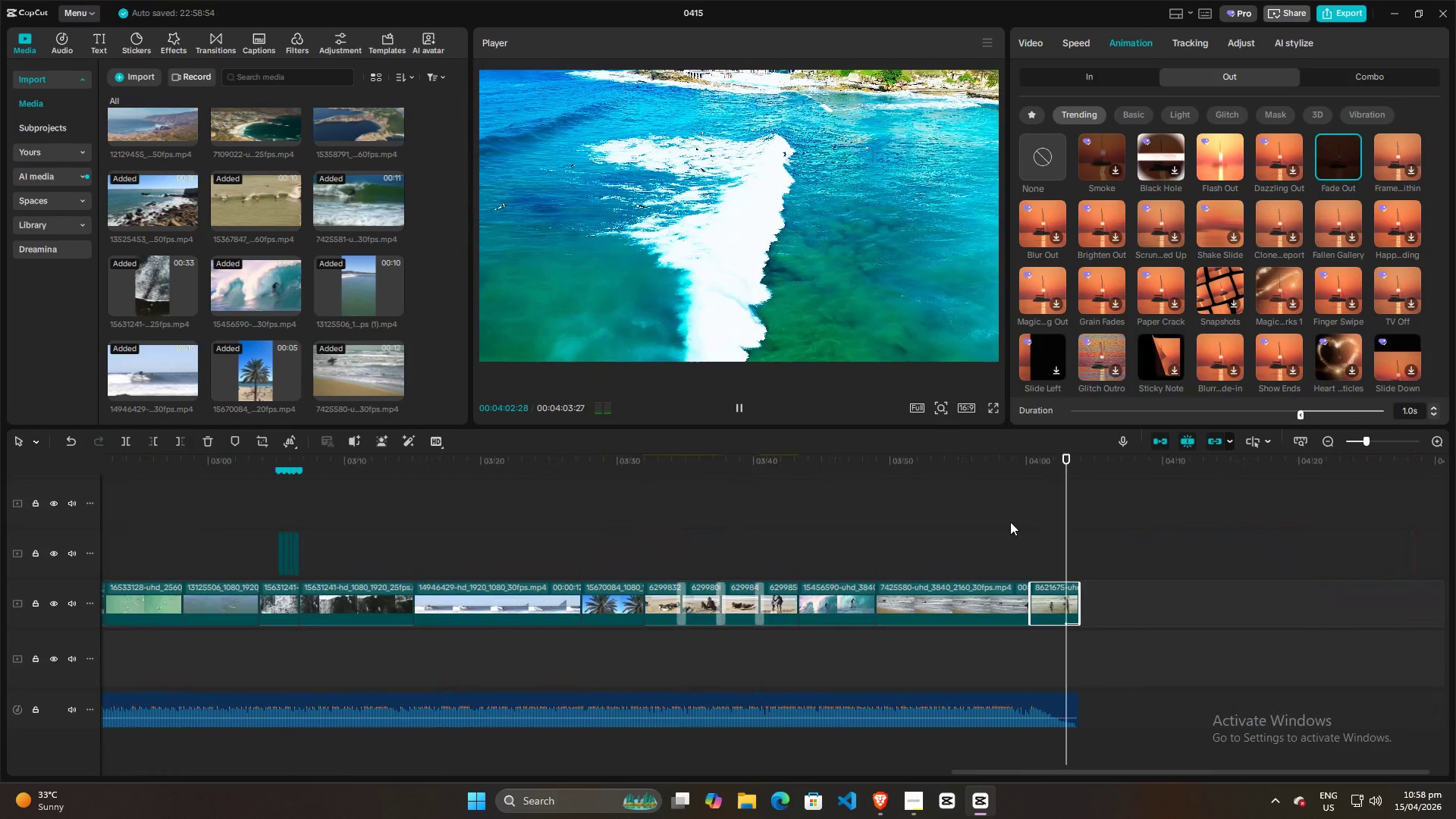 
left_click([952, 524])
 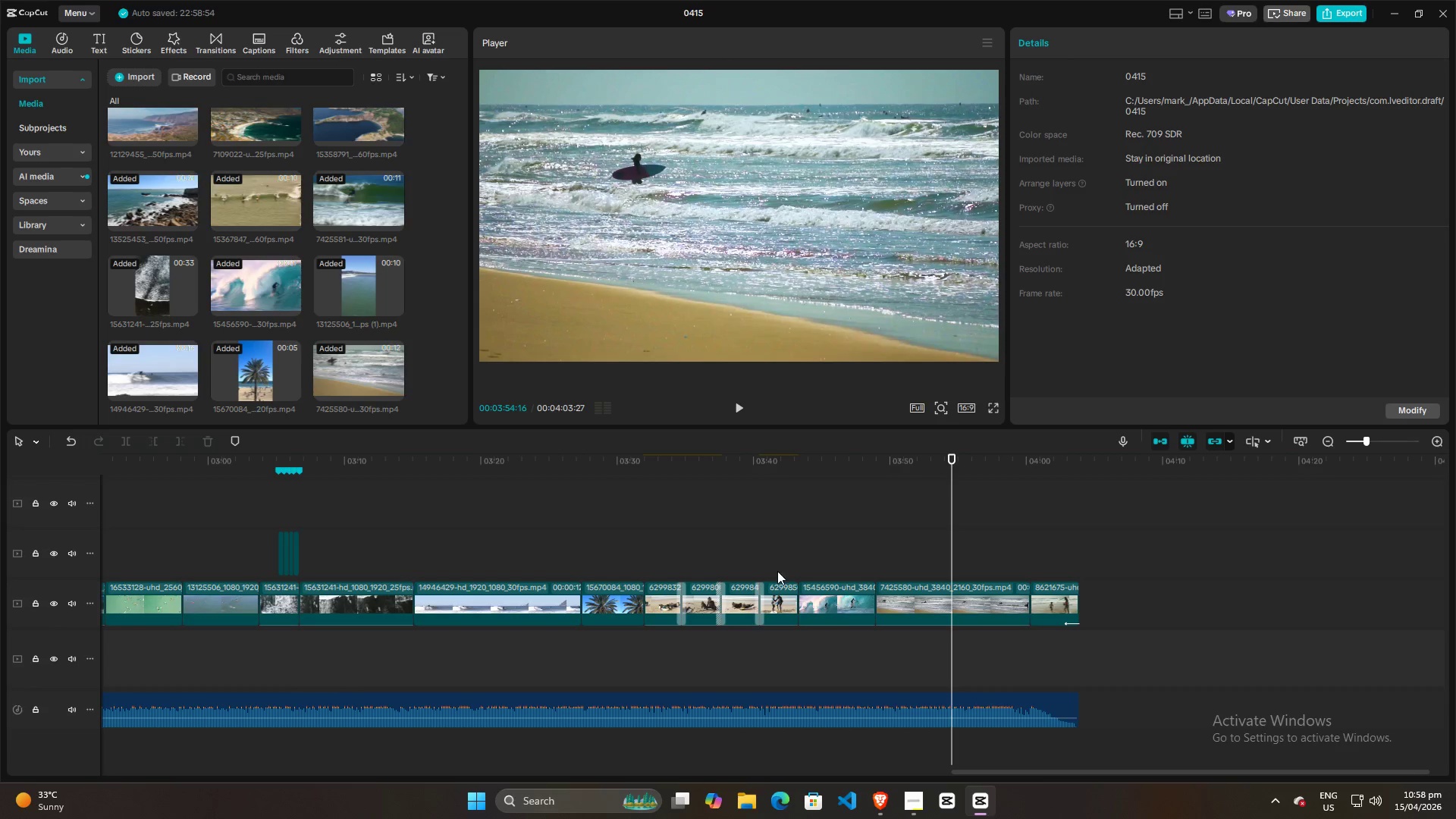 
left_click([467, 599])